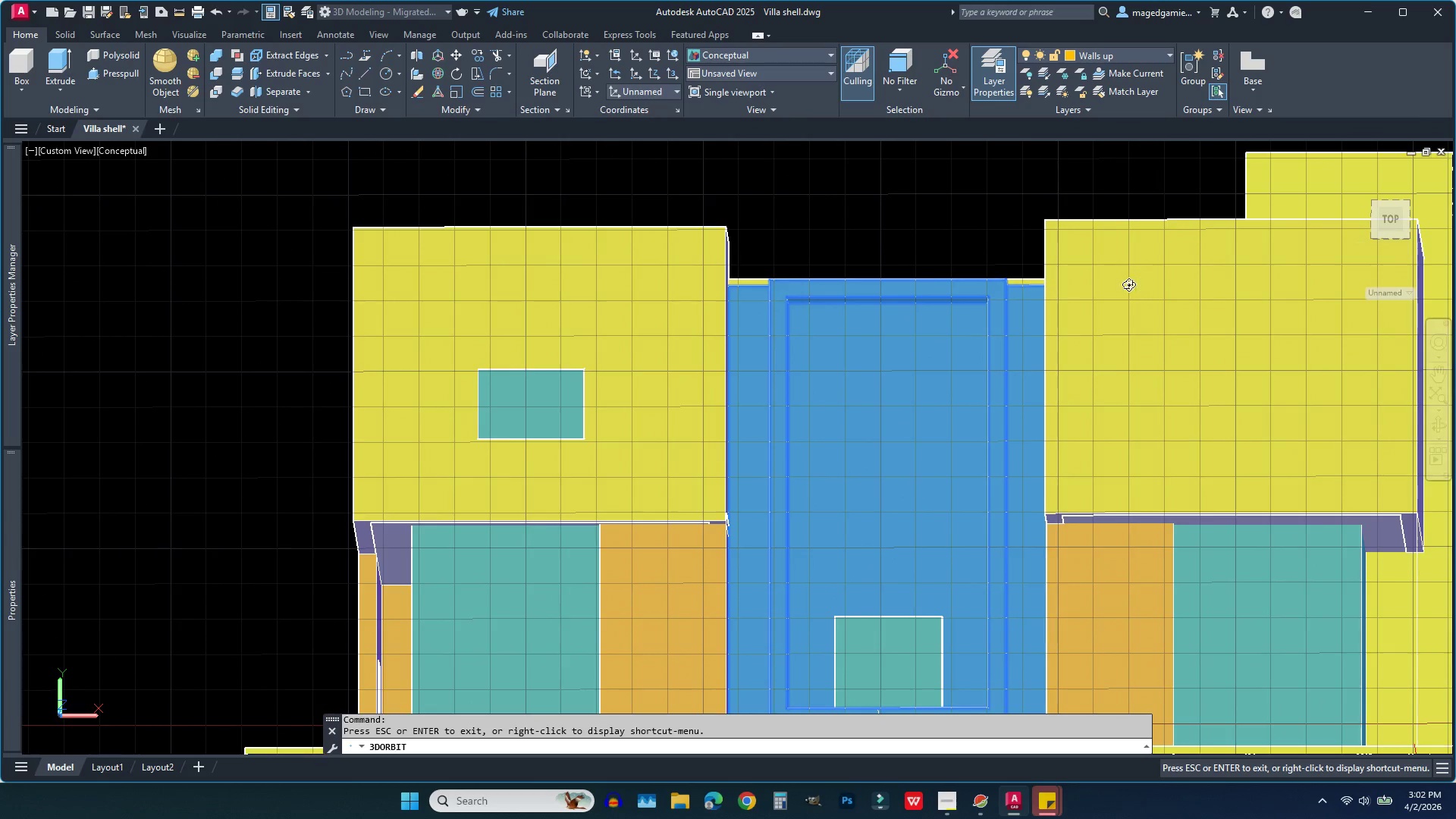 
scroll: coordinate [1113, 284], scroll_direction: down, amount: 3.0
 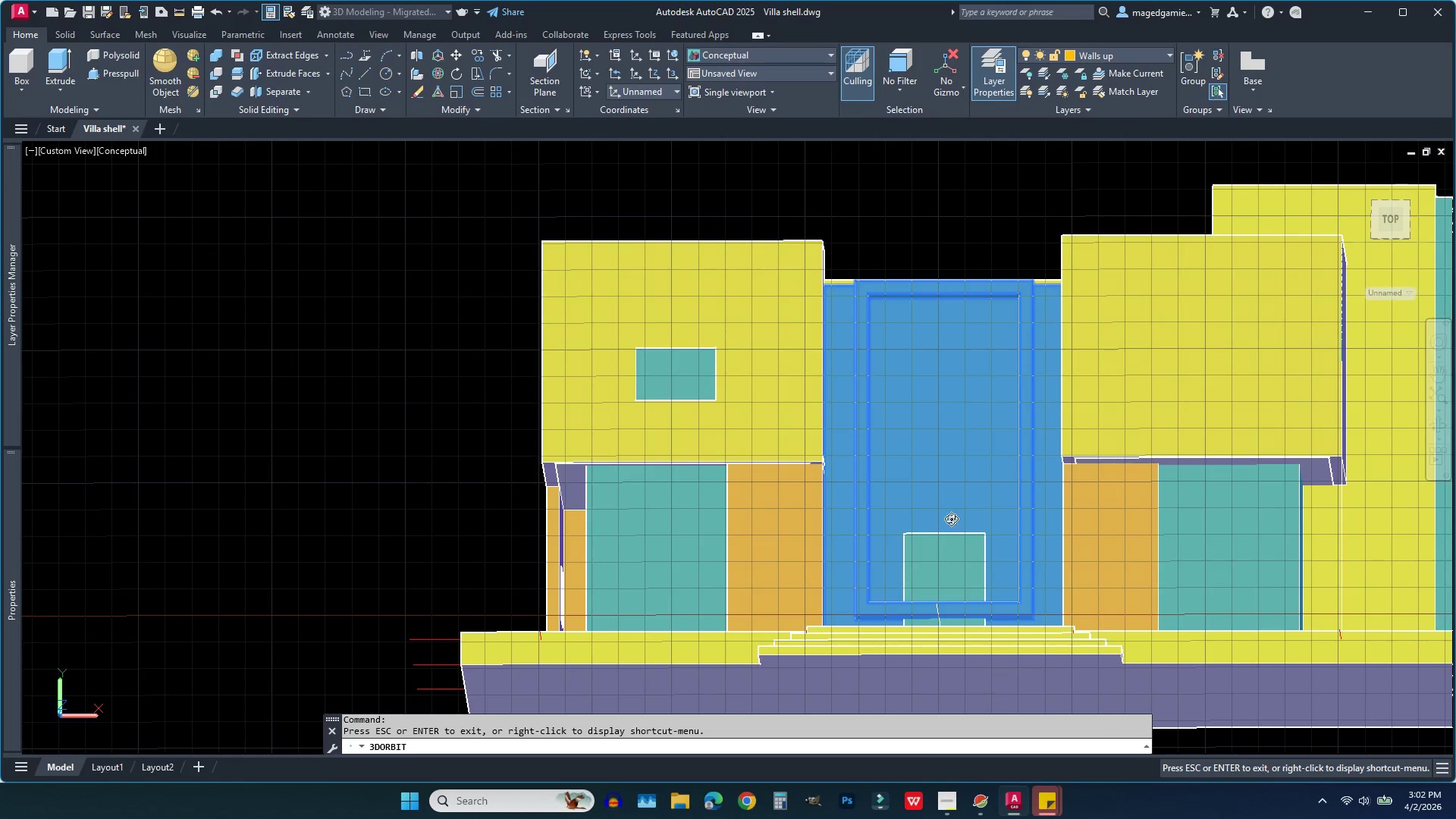 
scroll: coordinate [956, 614], scroll_direction: up, amount: 5.0
 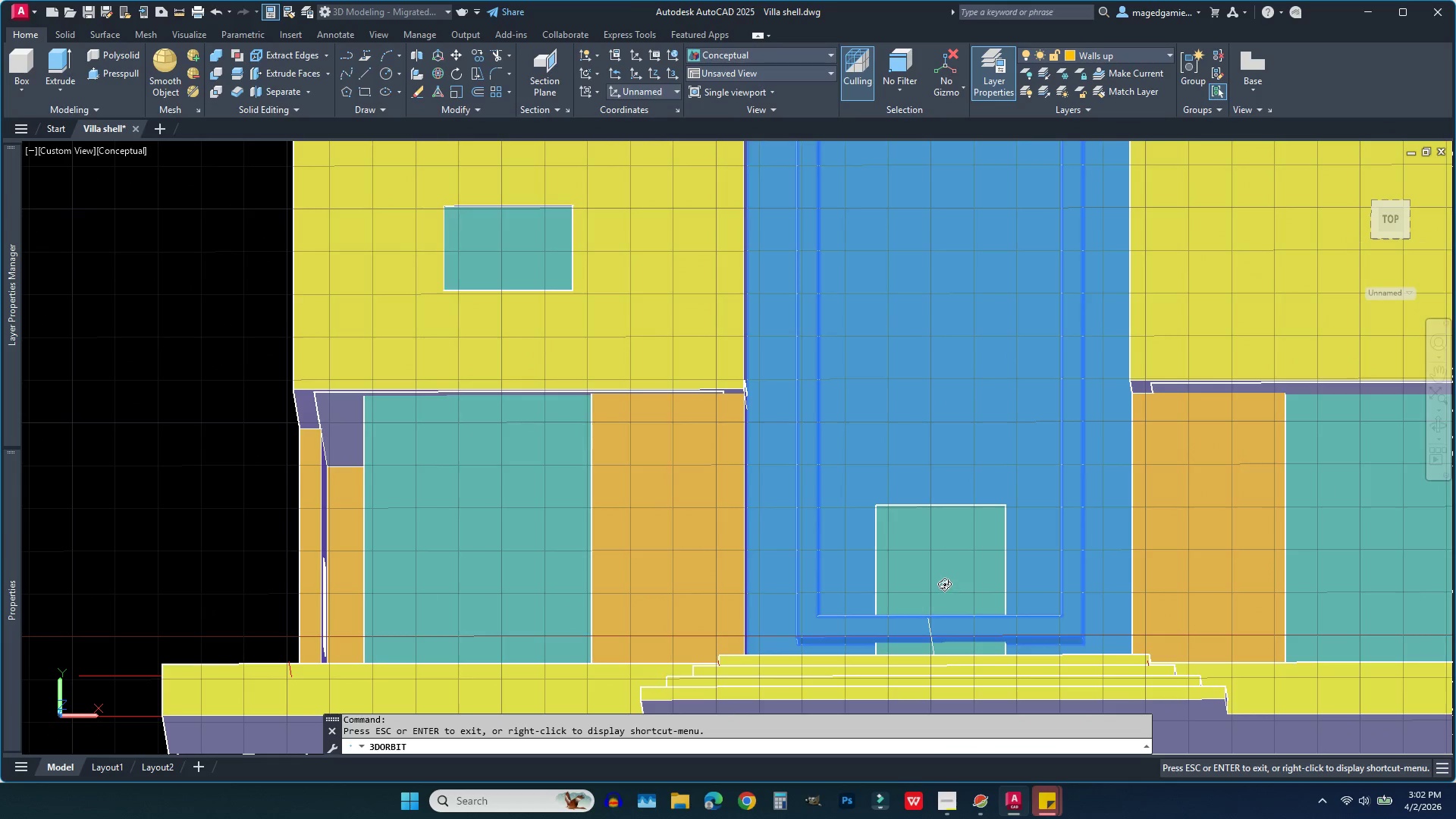 
scroll: coordinate [943, 582], scroll_direction: down, amount: 2.0
 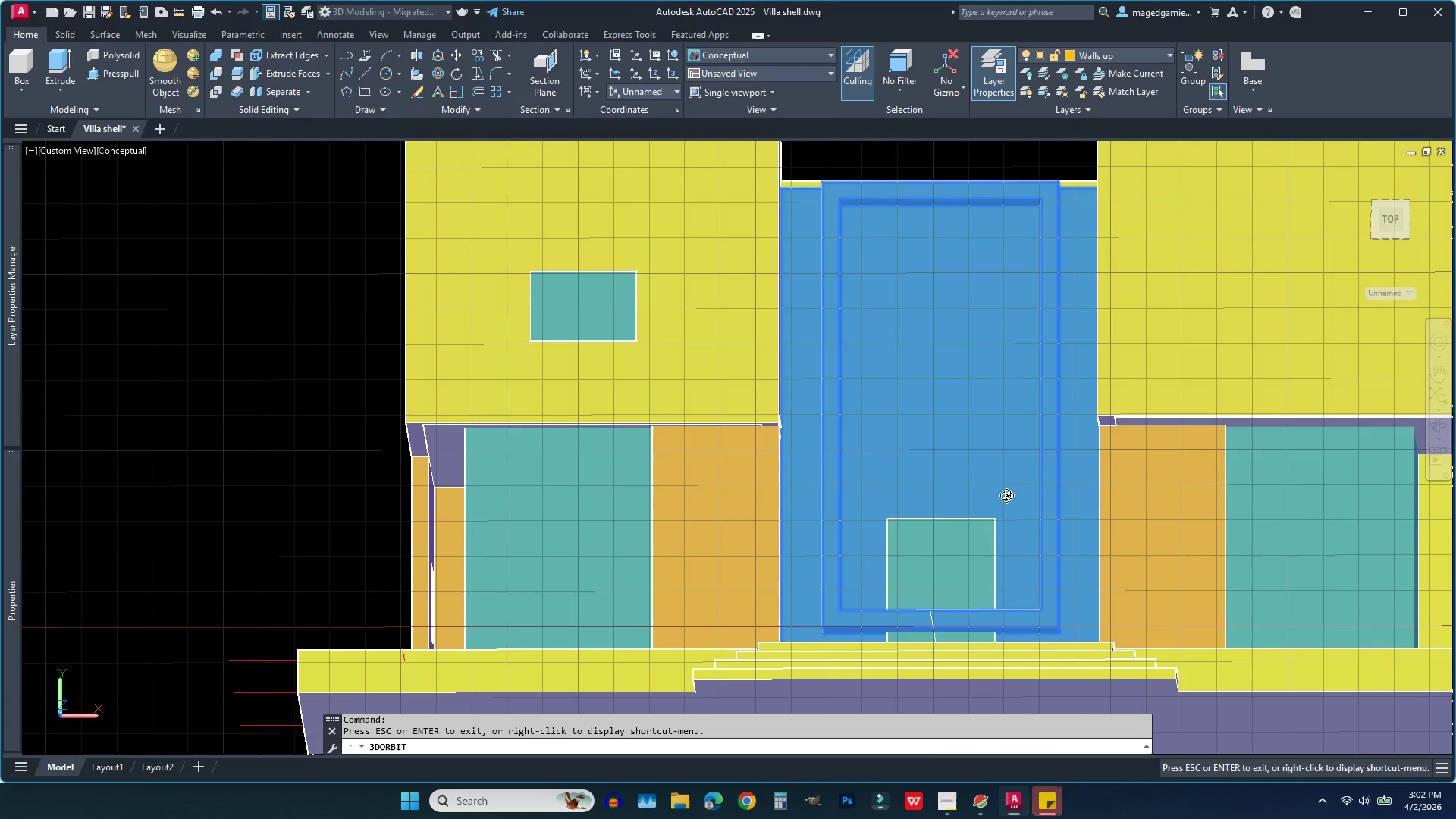 
left_click_drag(start_coordinate=[1031, 450], to_coordinate=[981, 578])
 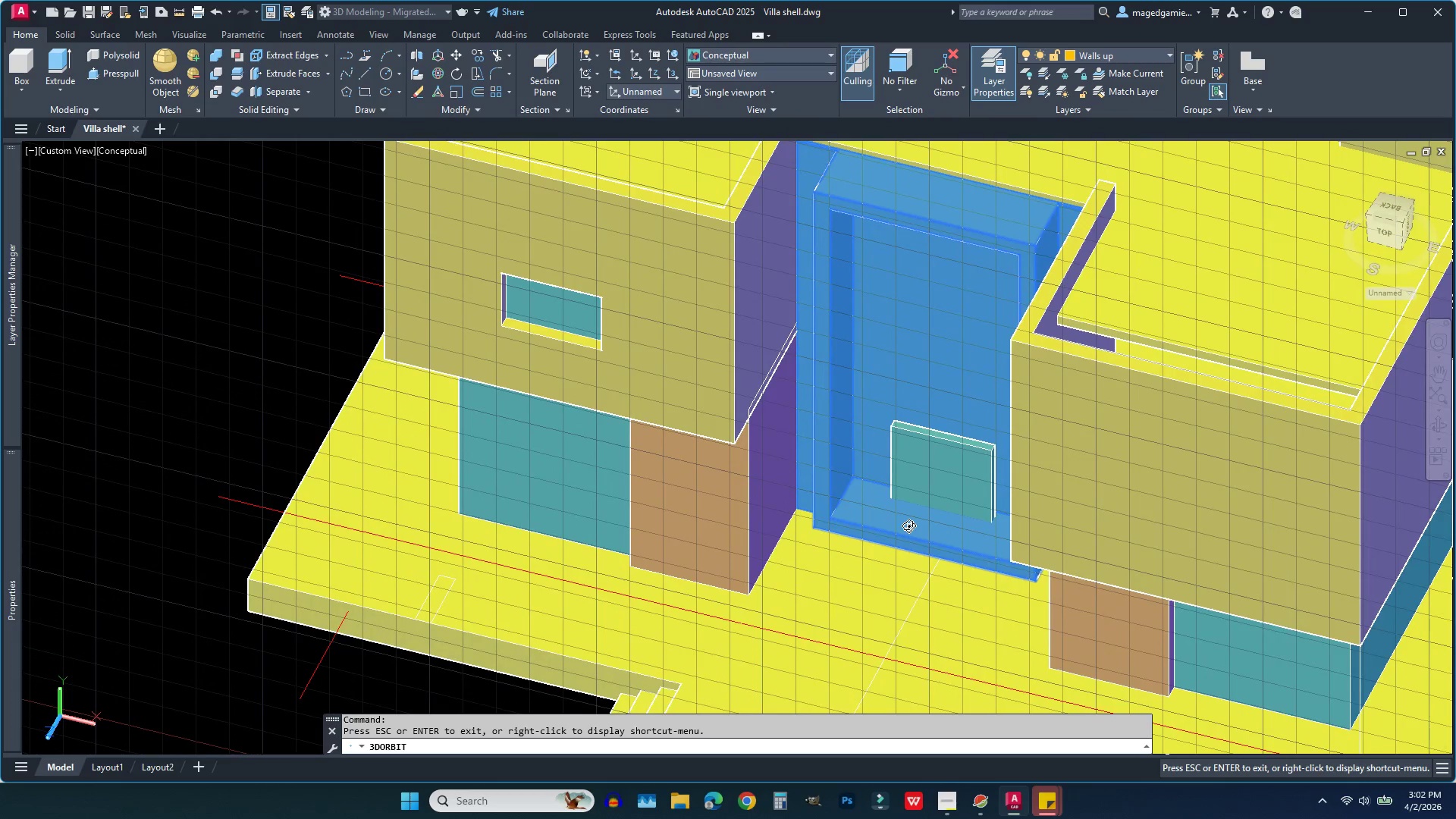 
scroll: coordinate [908, 526], scroll_direction: down, amount: 2.0
 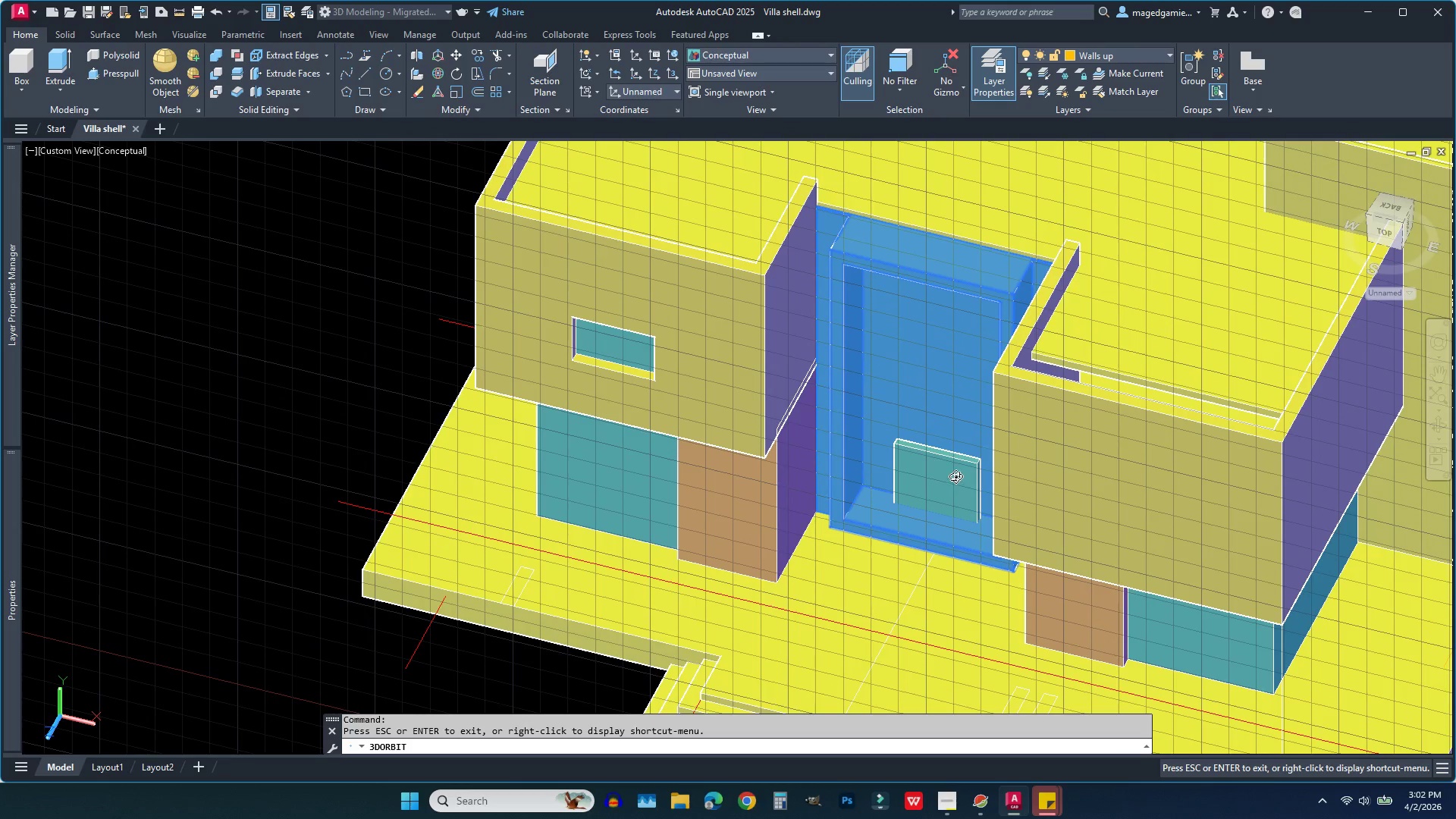 
left_click_drag(start_coordinate=[961, 476], to_coordinate=[1010, 475])
 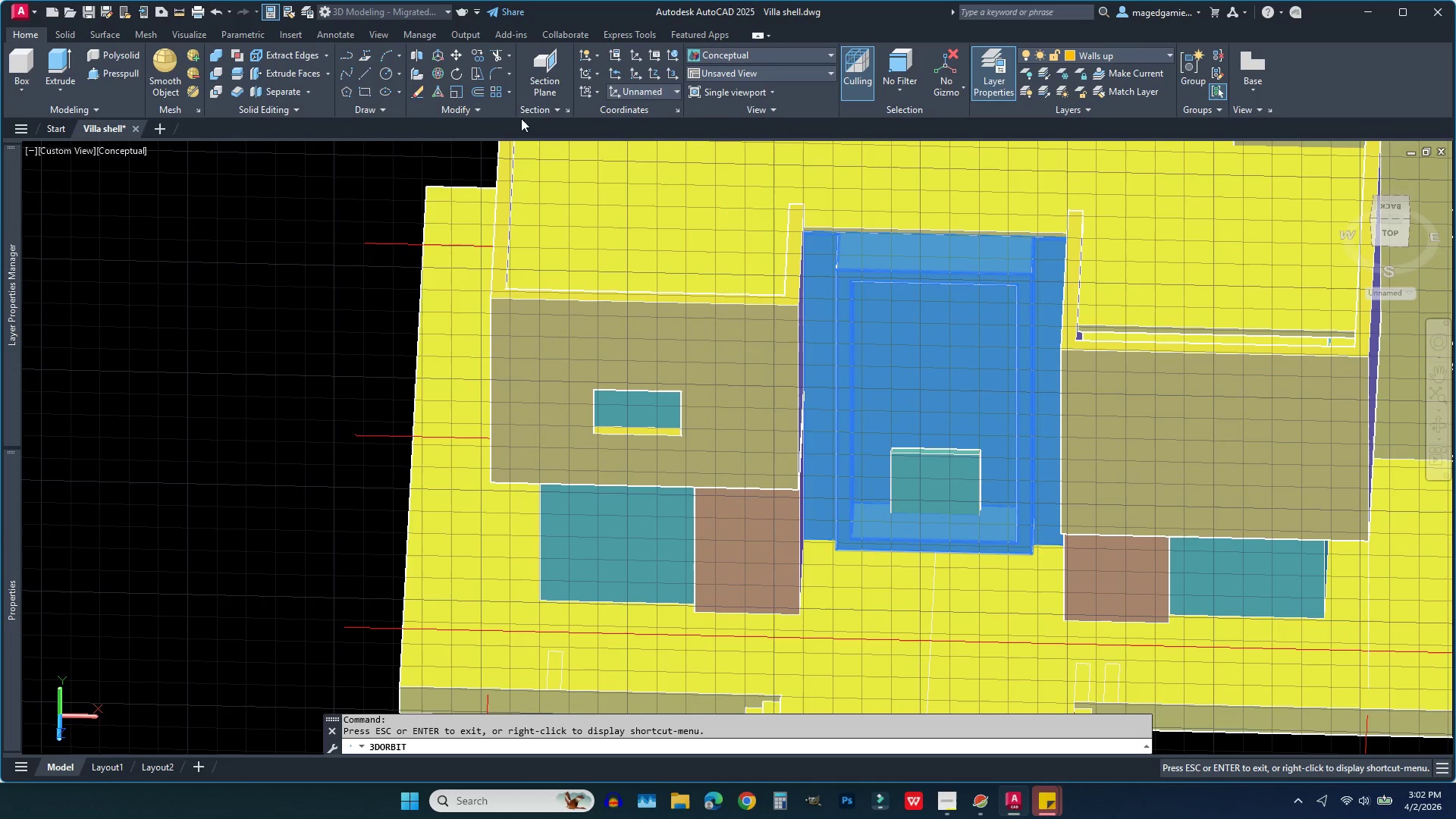 
wait(5.08)
 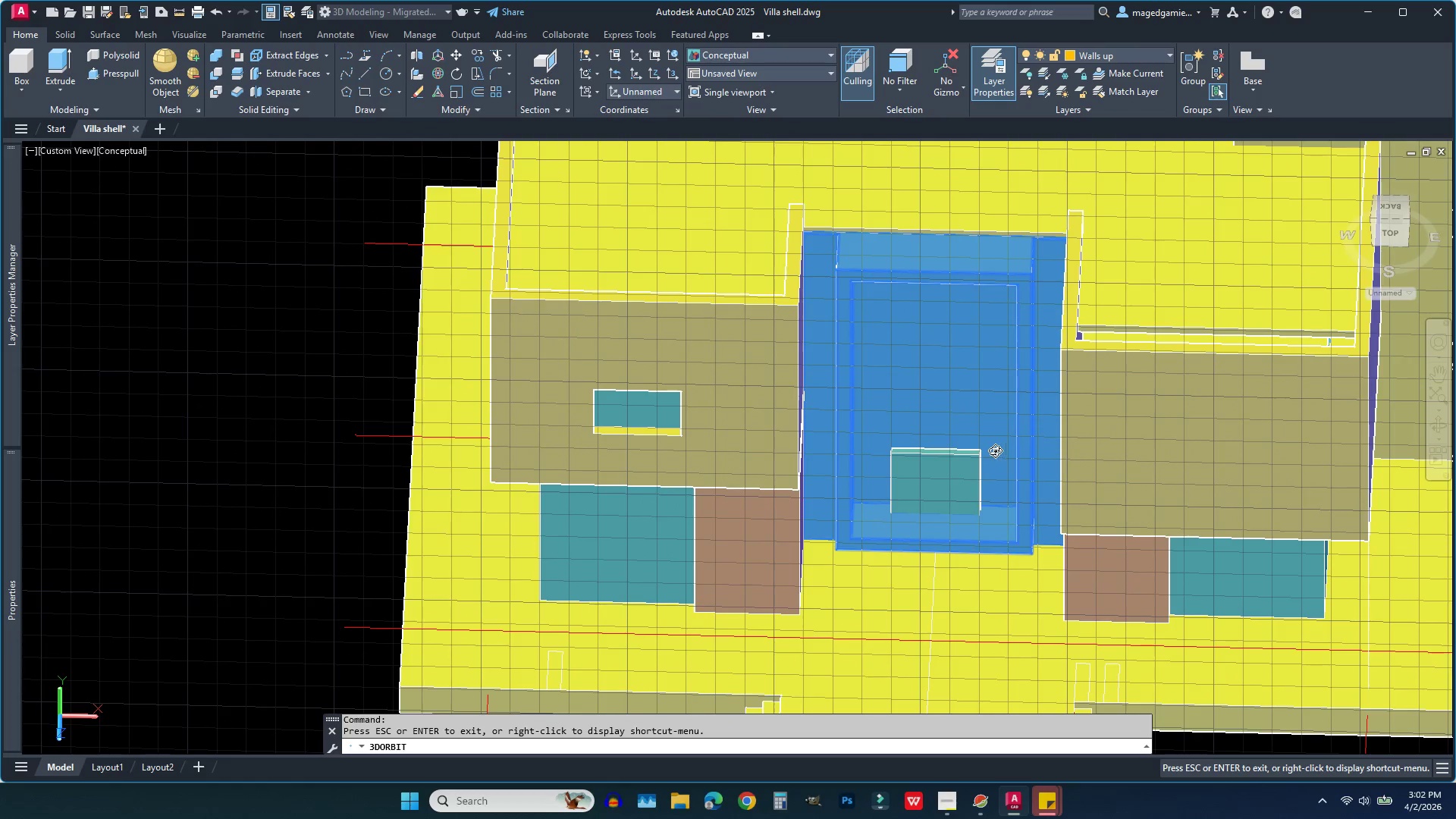 
double_click([215, 11])
 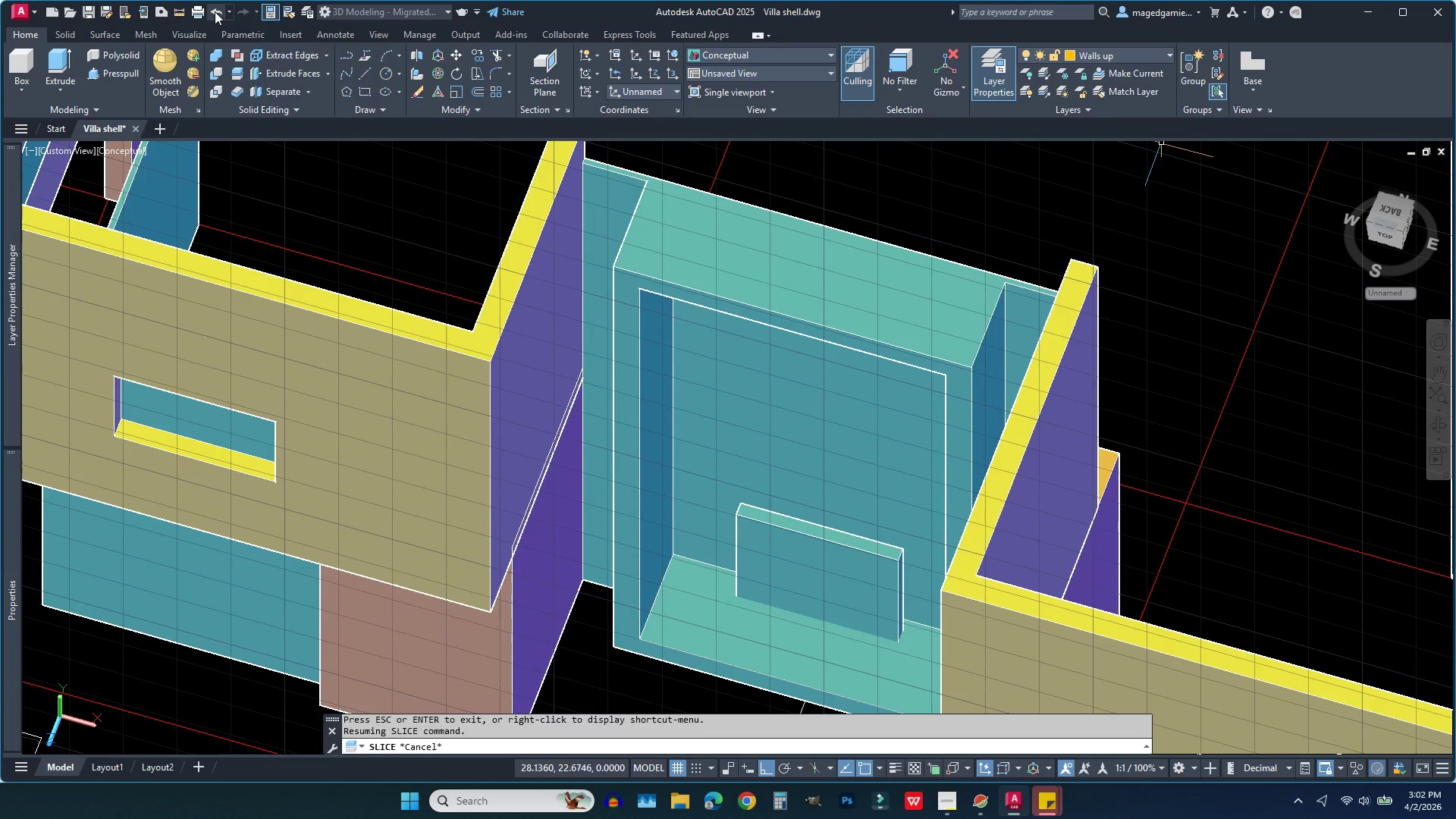 
triple_click([215, 11])
 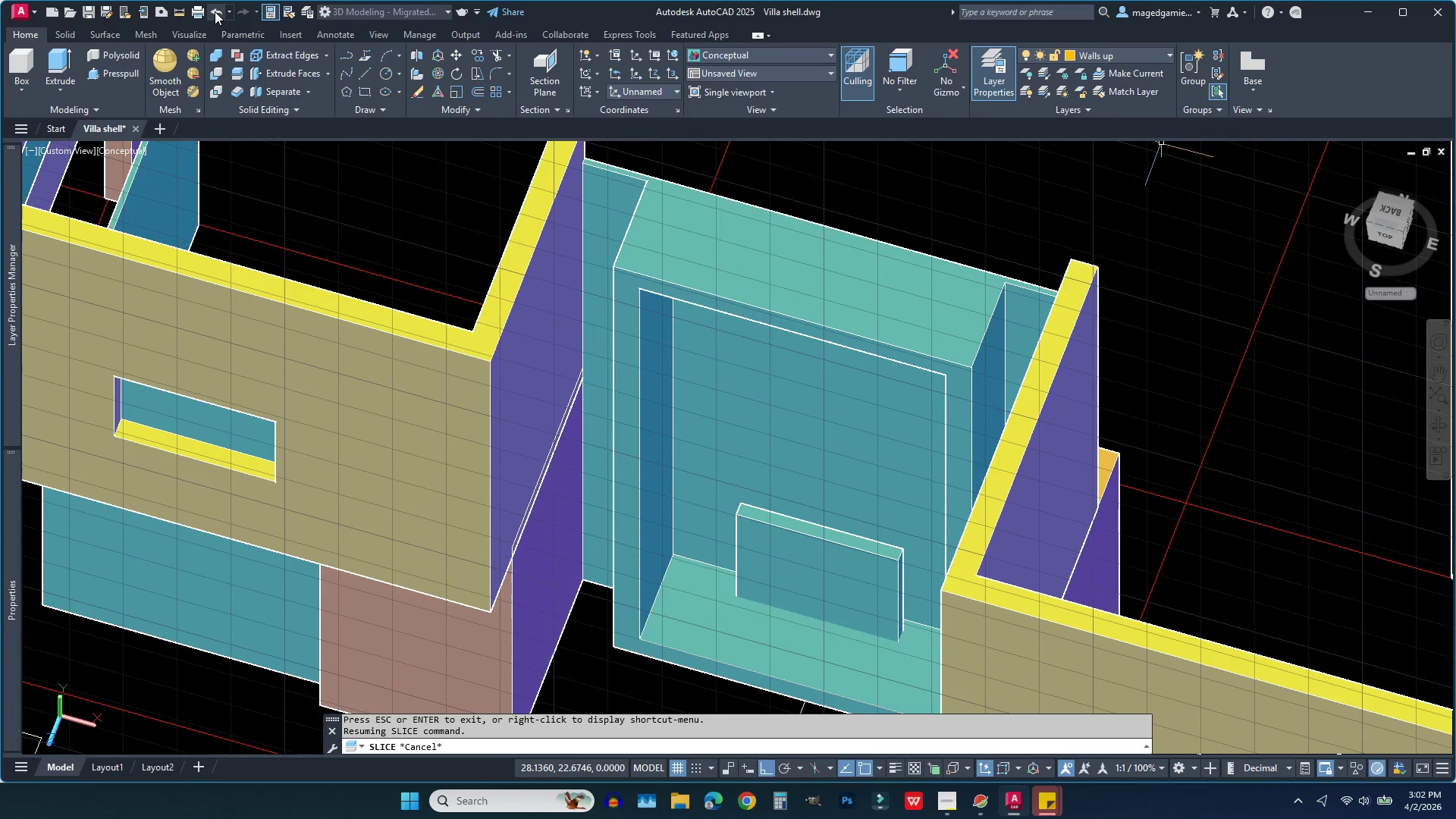 
triple_click([215, 11])
 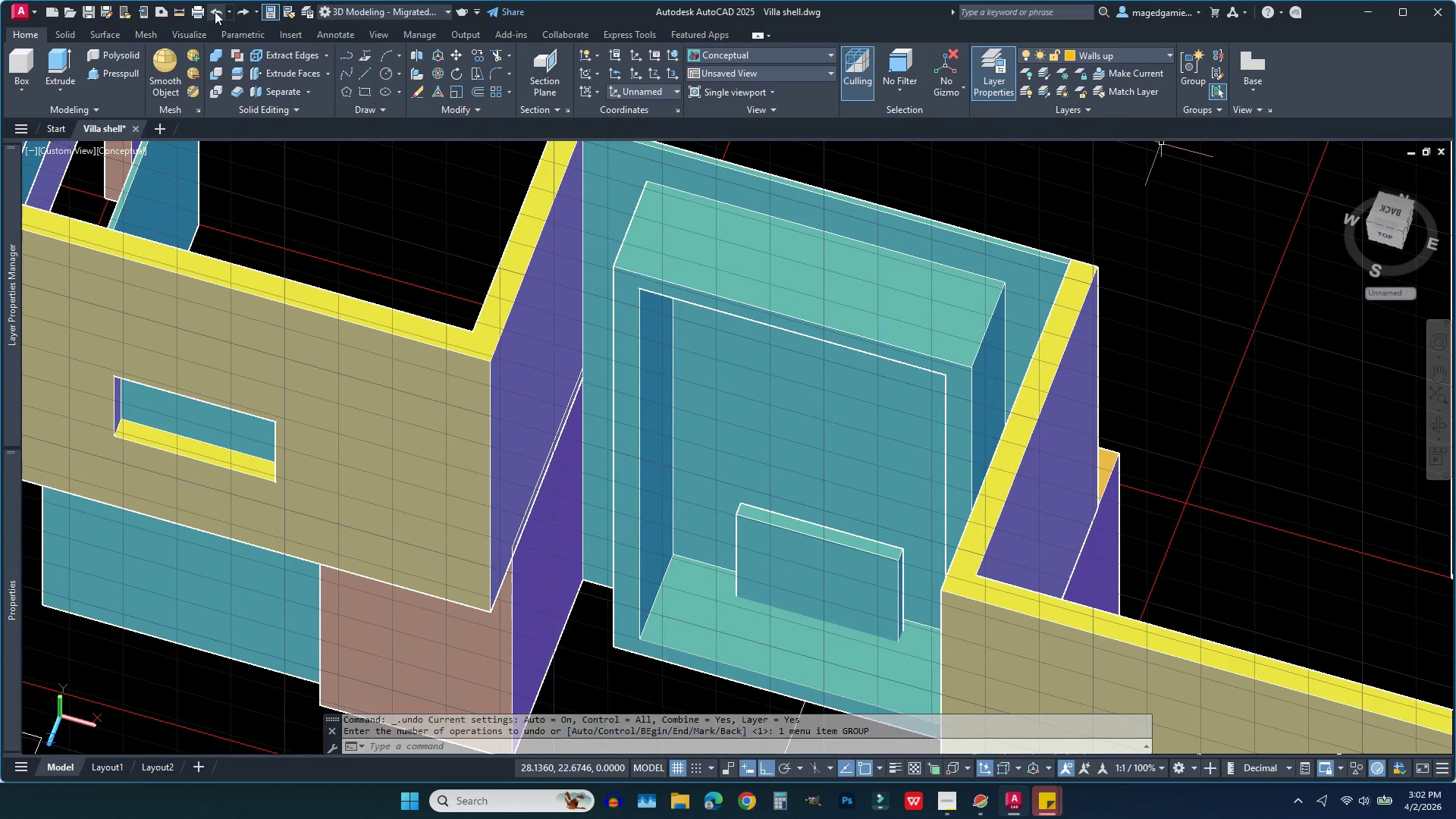 
triple_click([215, 11])
 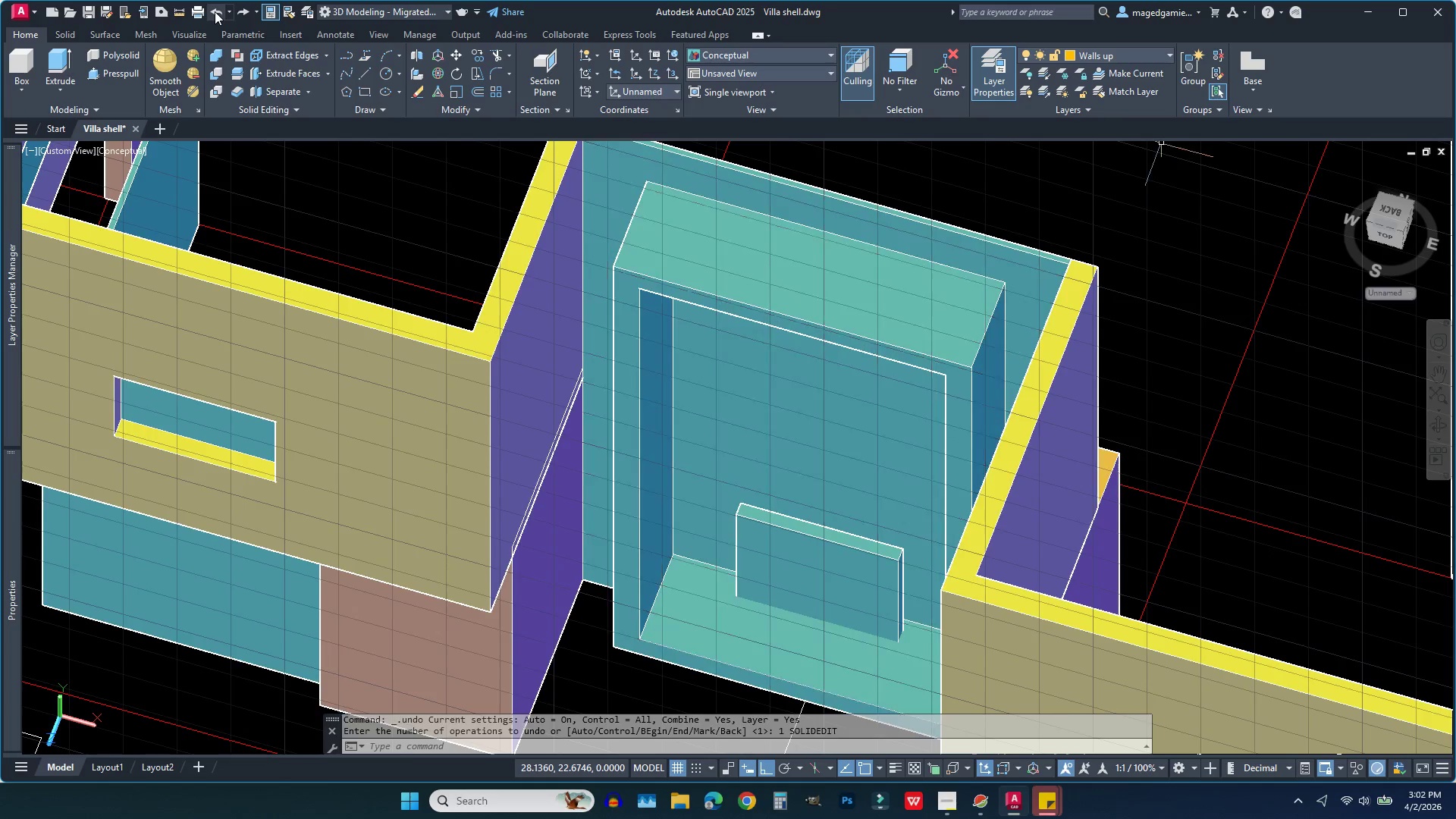 
triple_click([215, 11])
 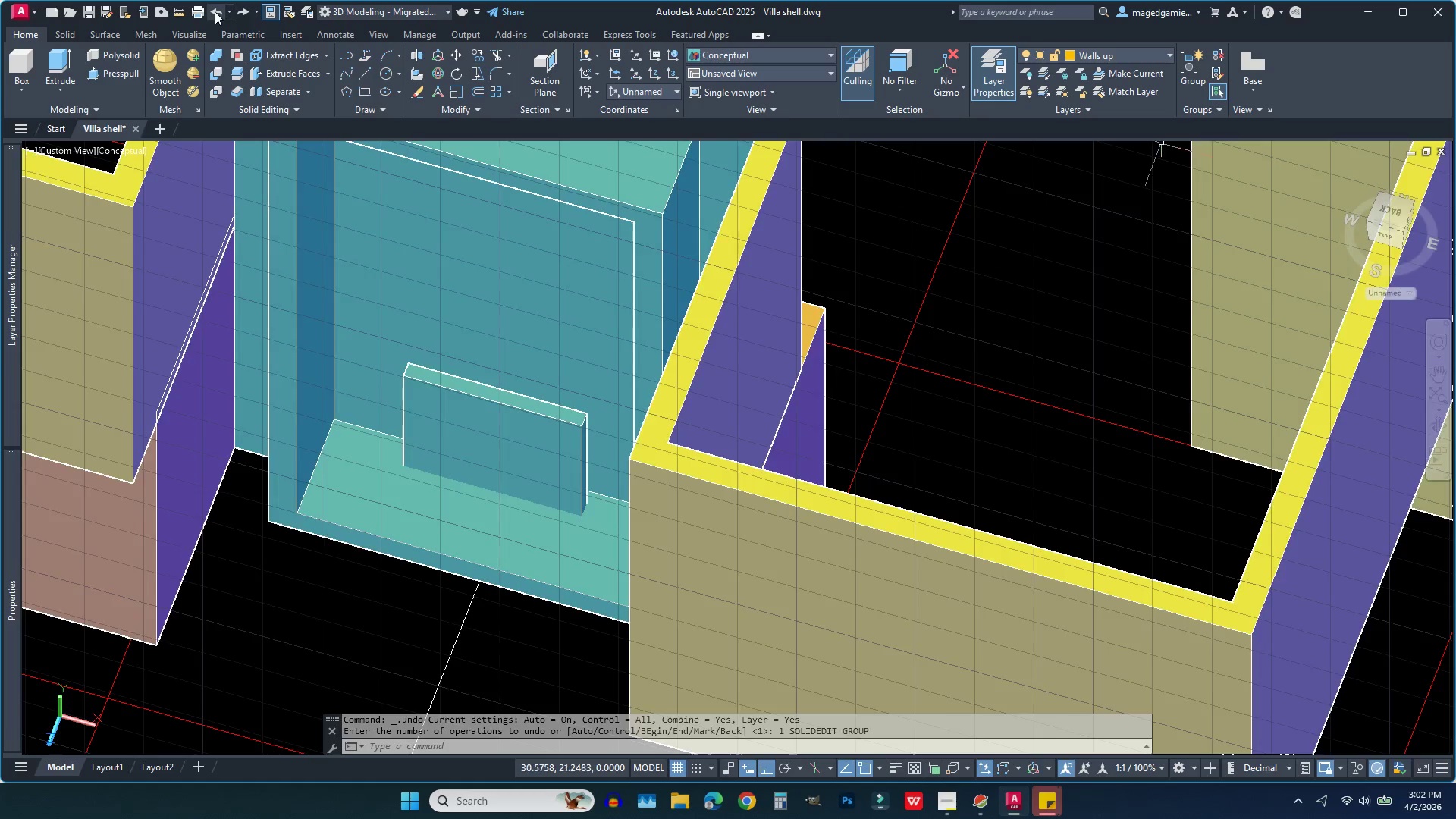 
triple_click([215, 11])
 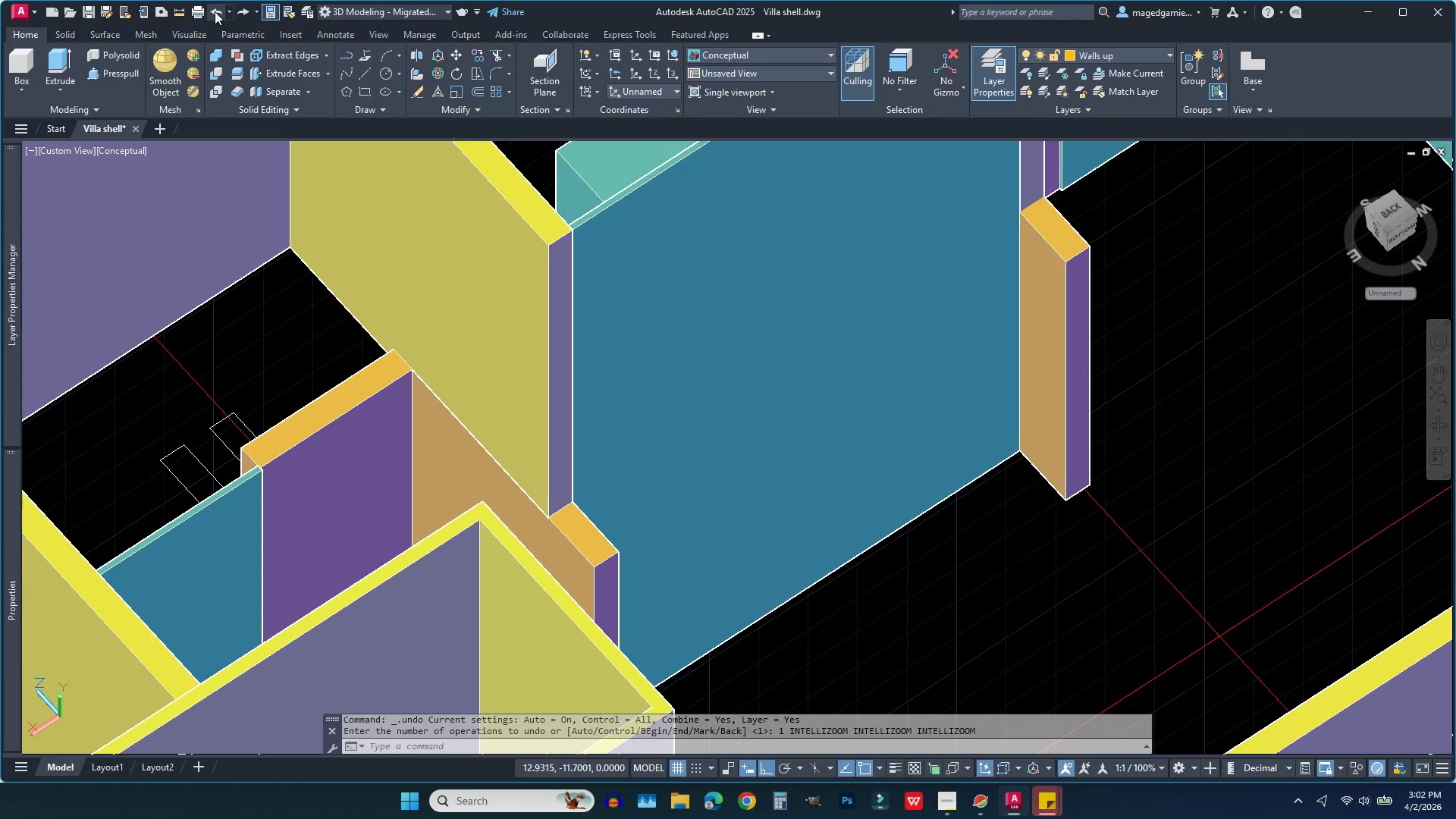 
triple_click([215, 11])
 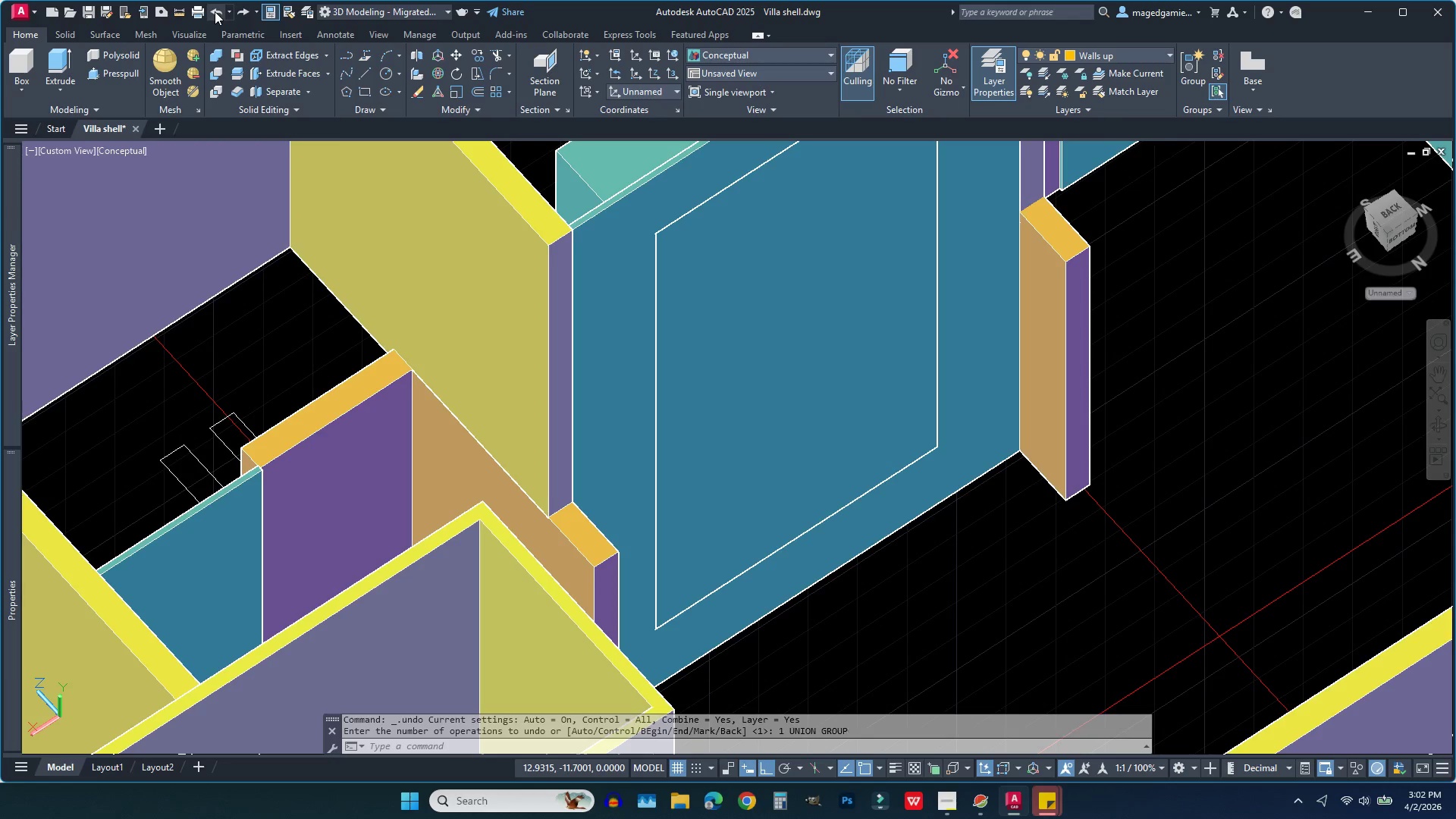 
triple_click([215, 11])
 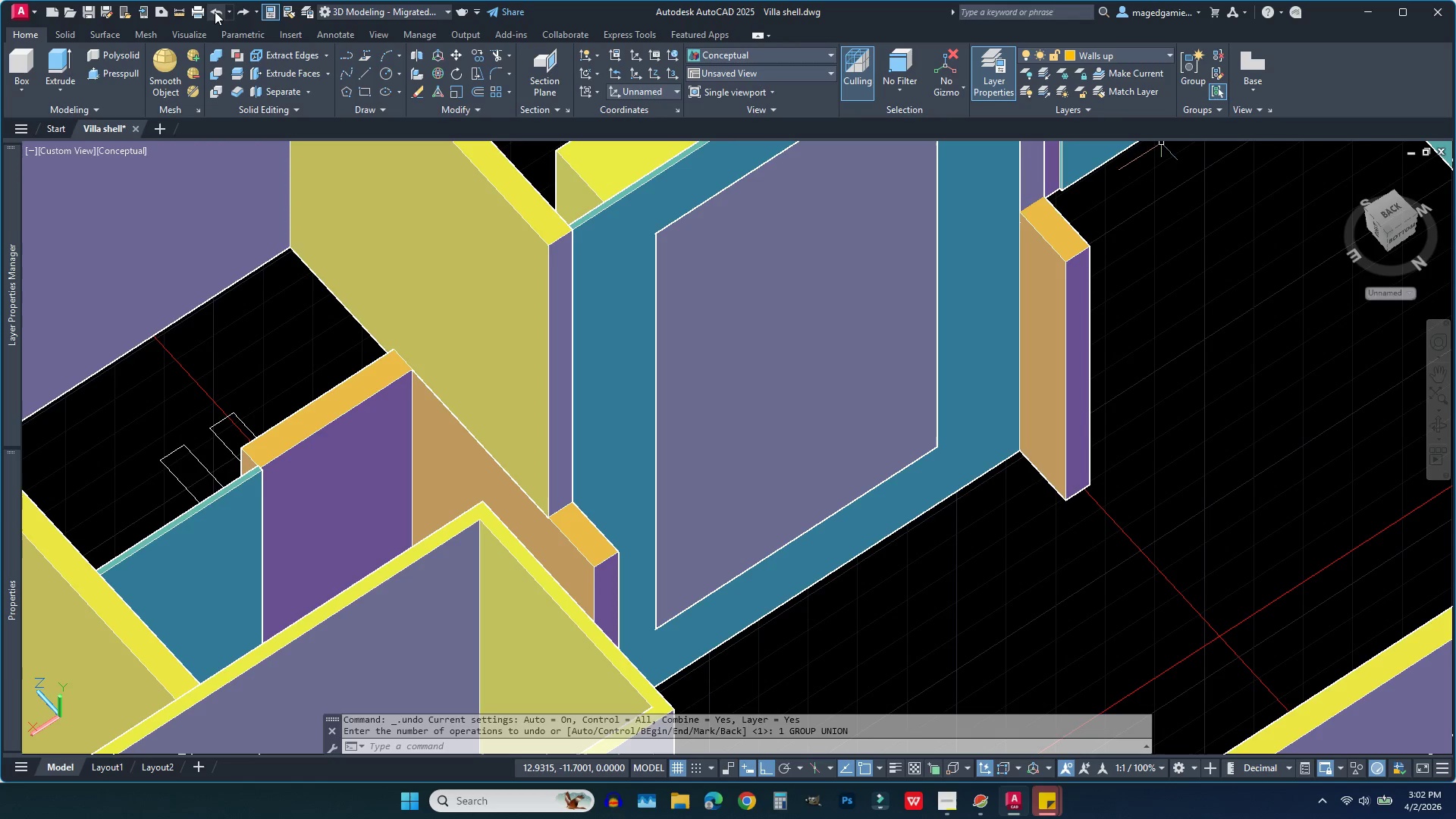 
triple_click([215, 11])
 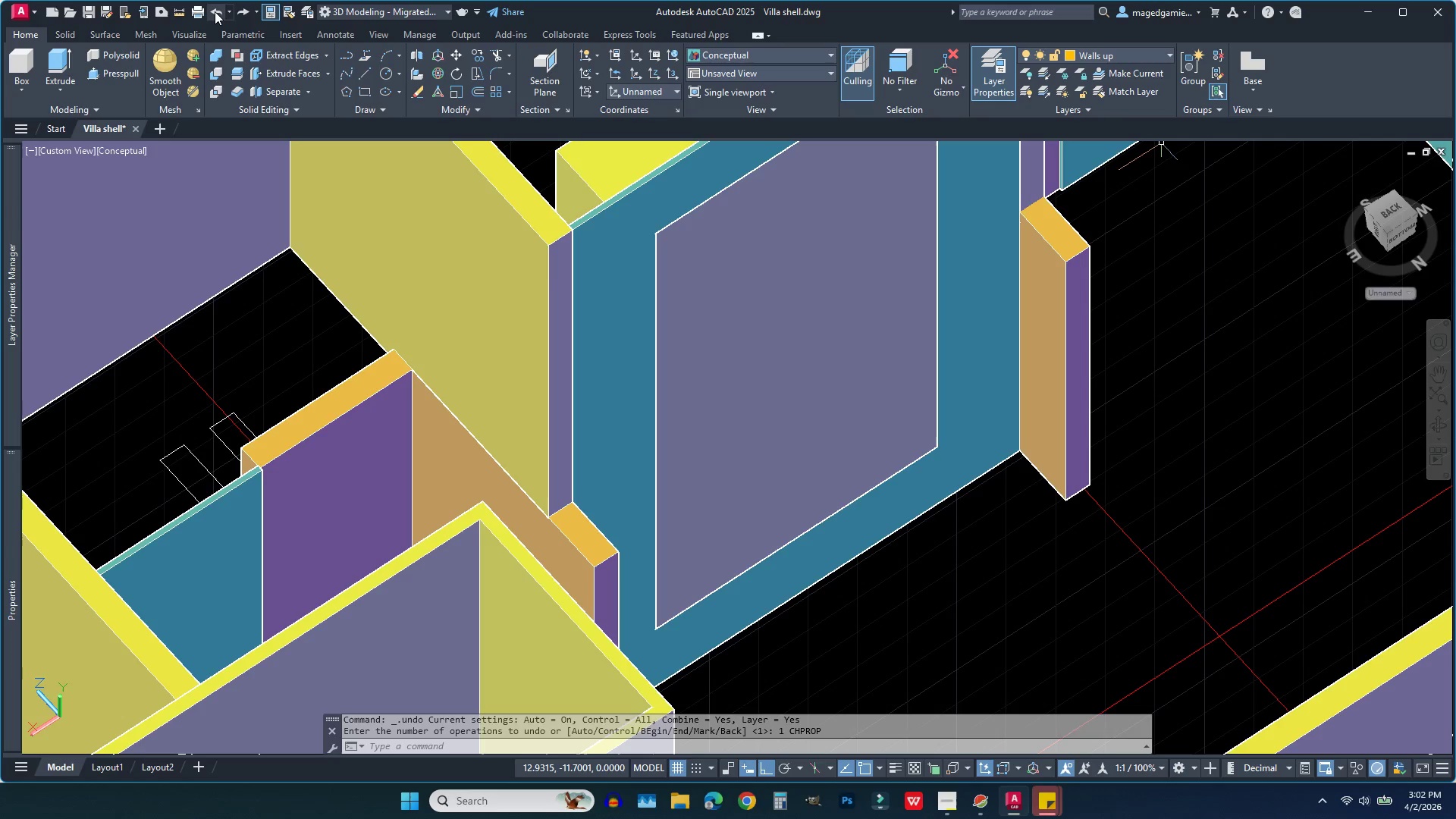 
triple_click([215, 11])
 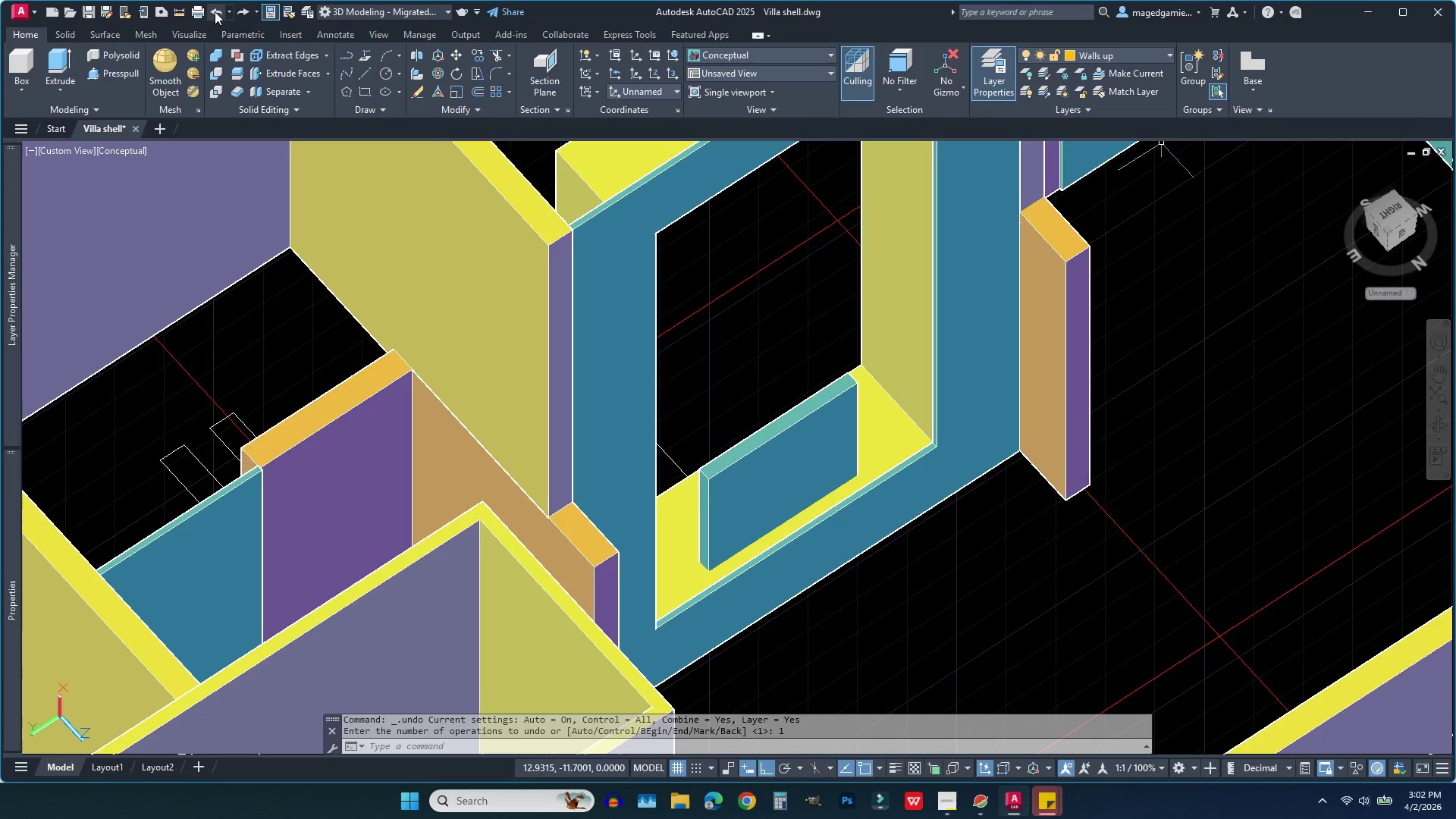 
triple_click([215, 11])
 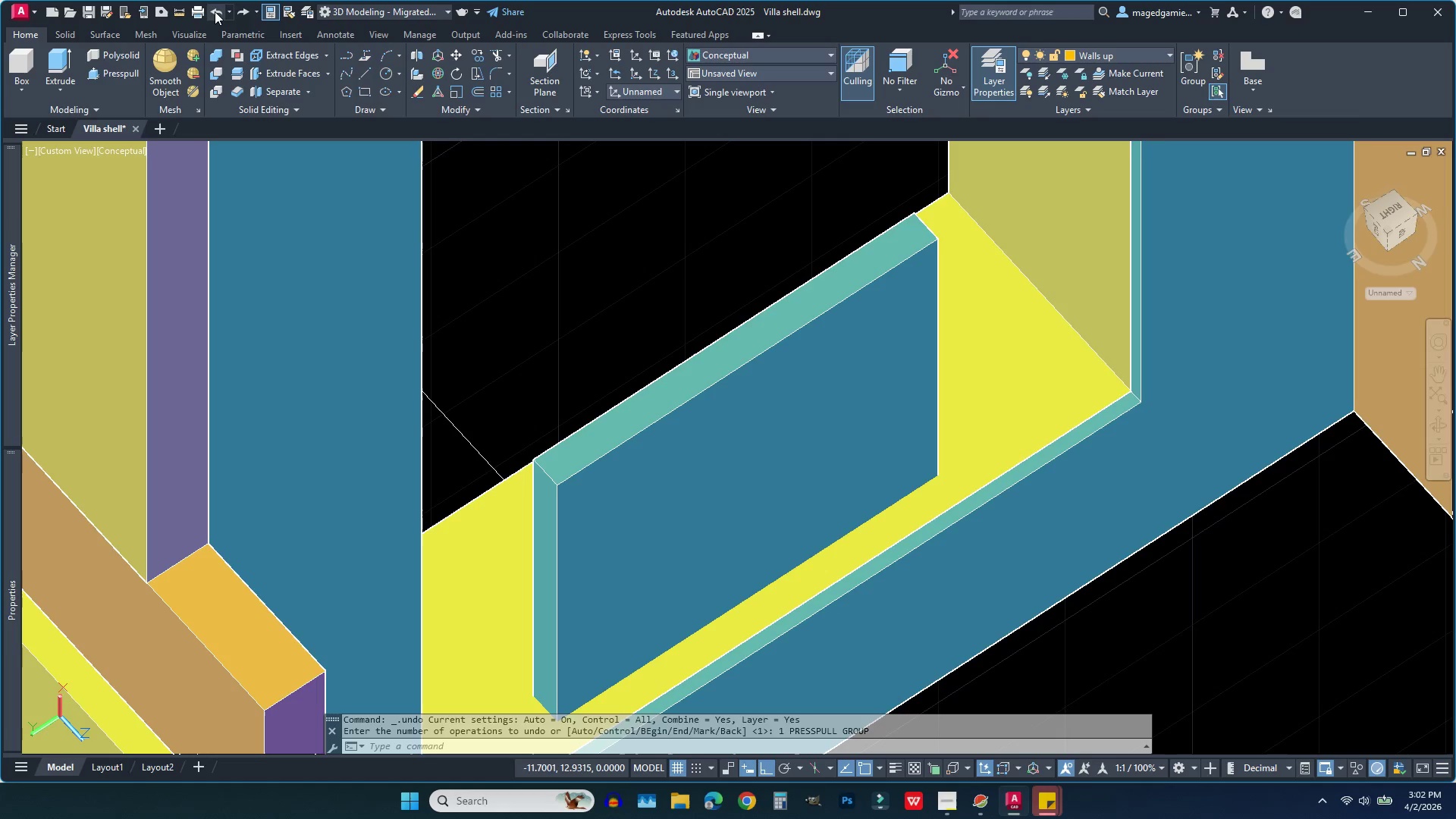 
triple_click([215, 11])
 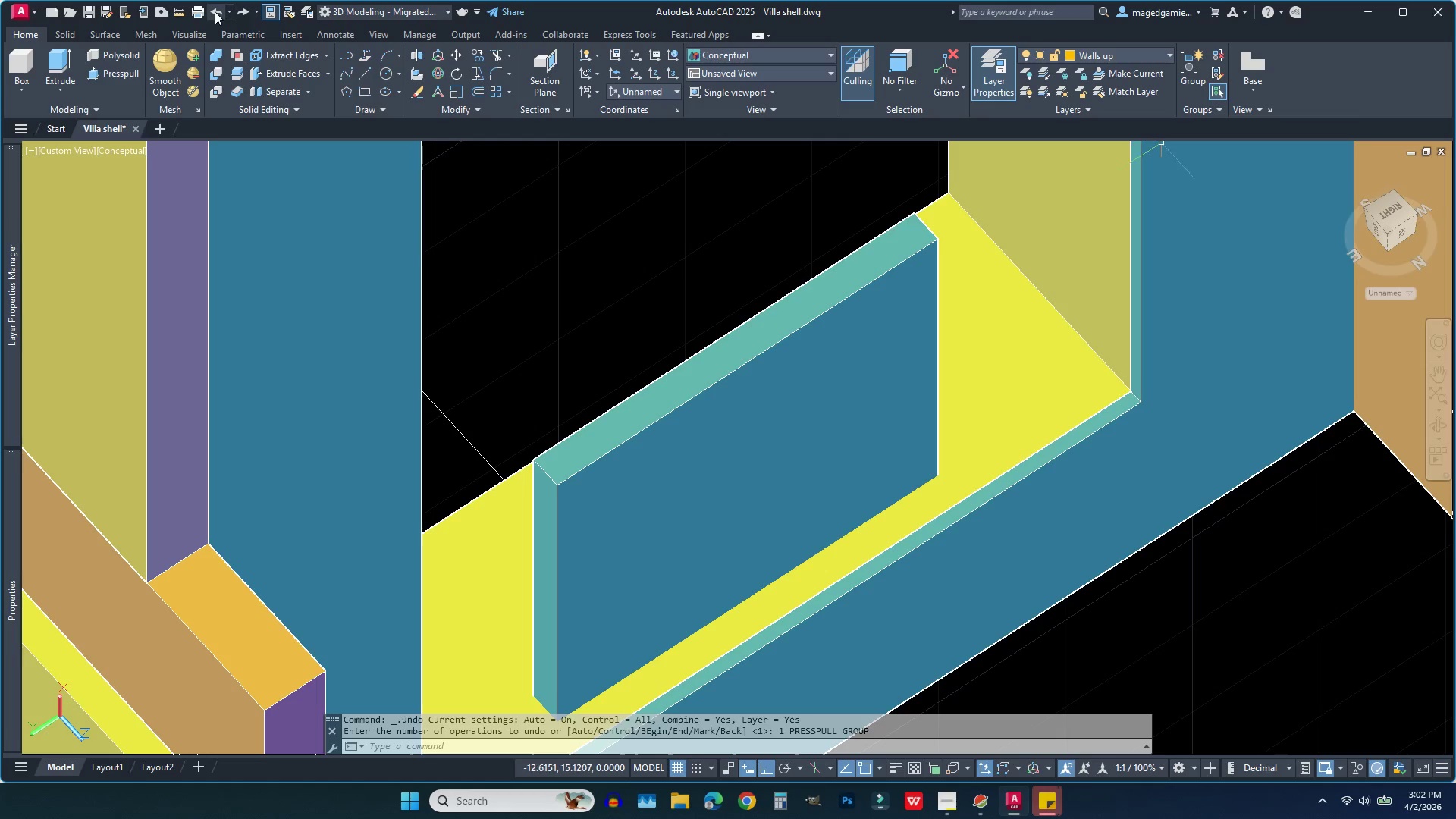 
triple_click([215, 11])
 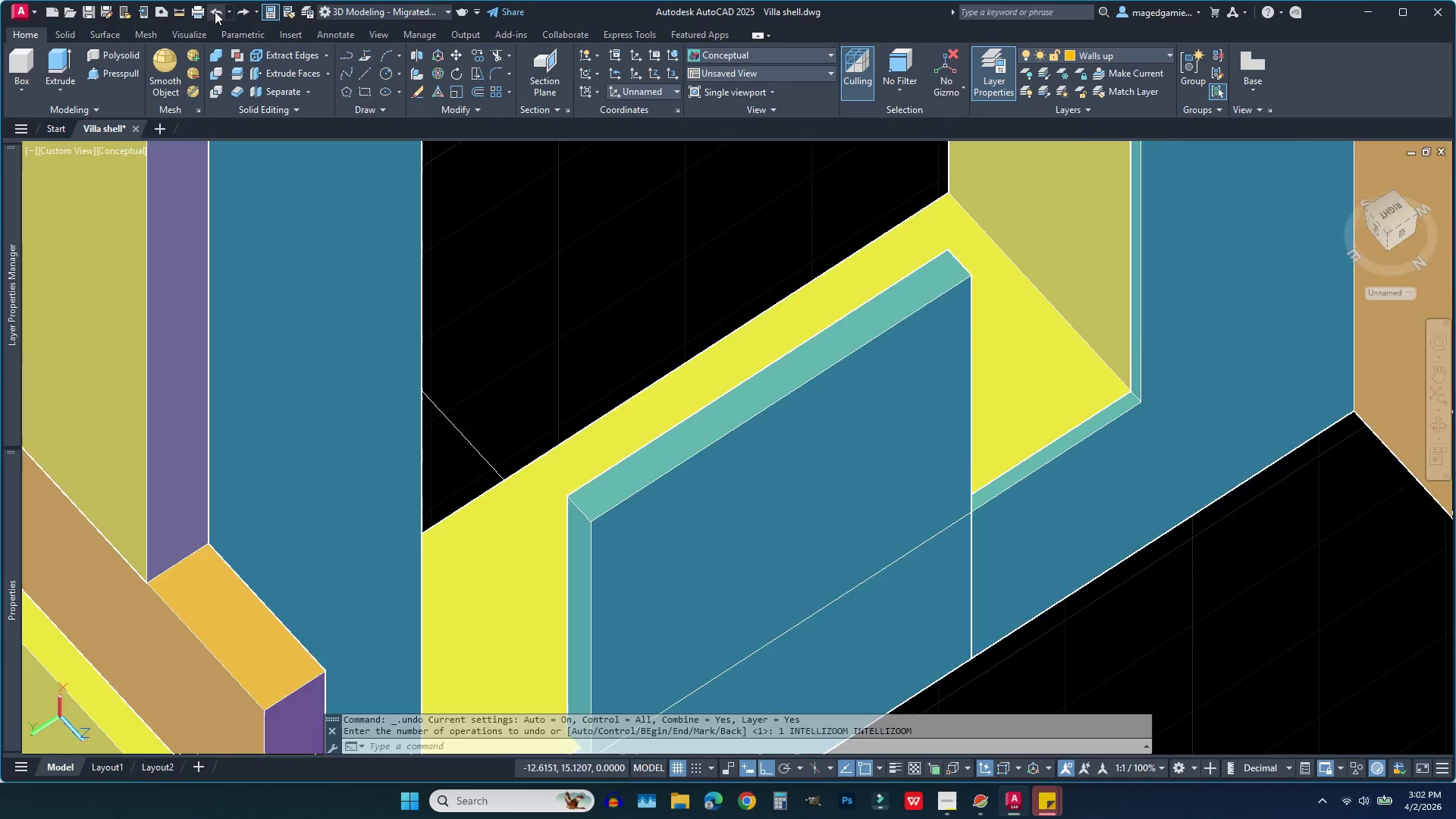 
triple_click([215, 11])
 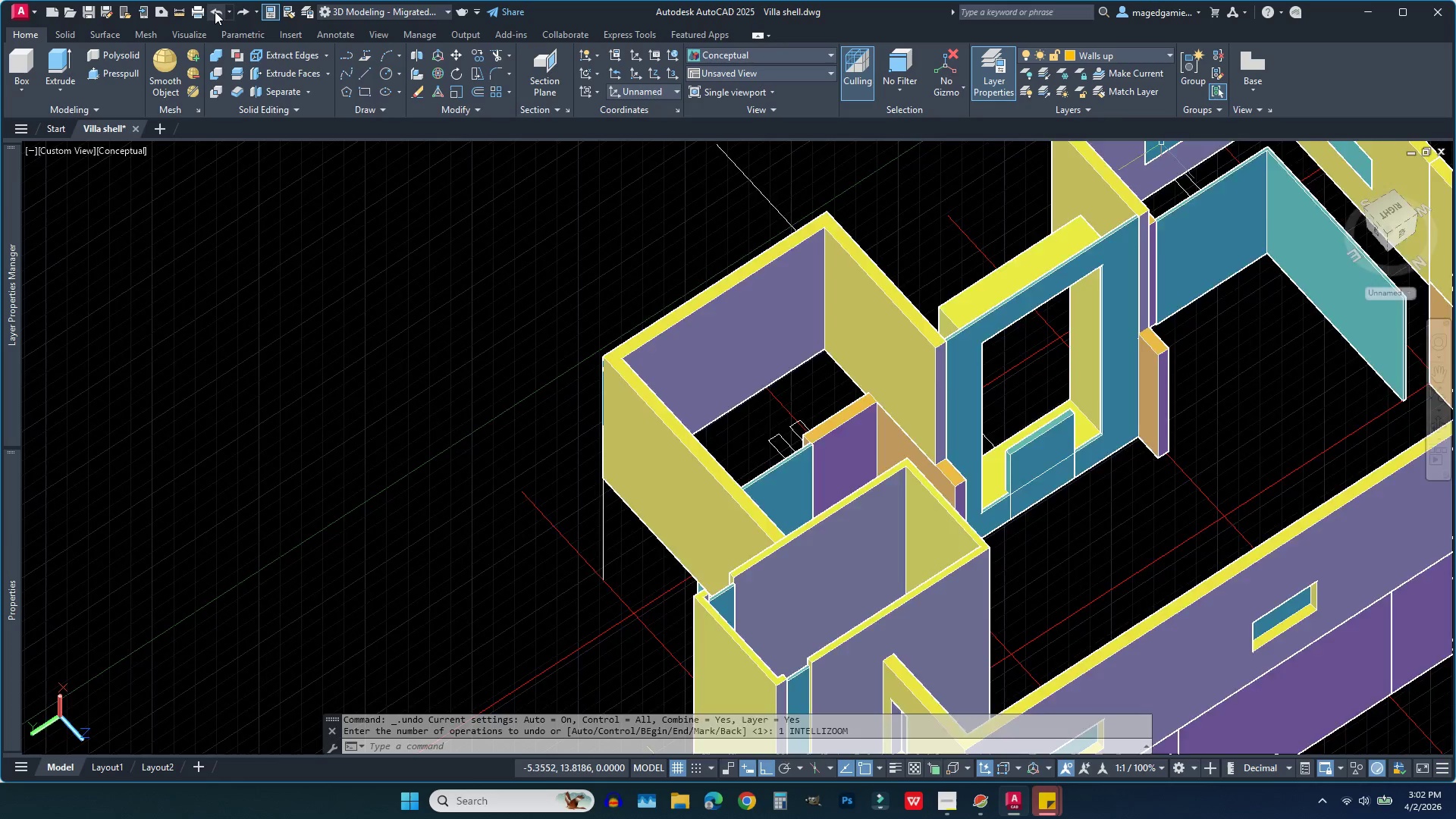 
triple_click([215, 11])
 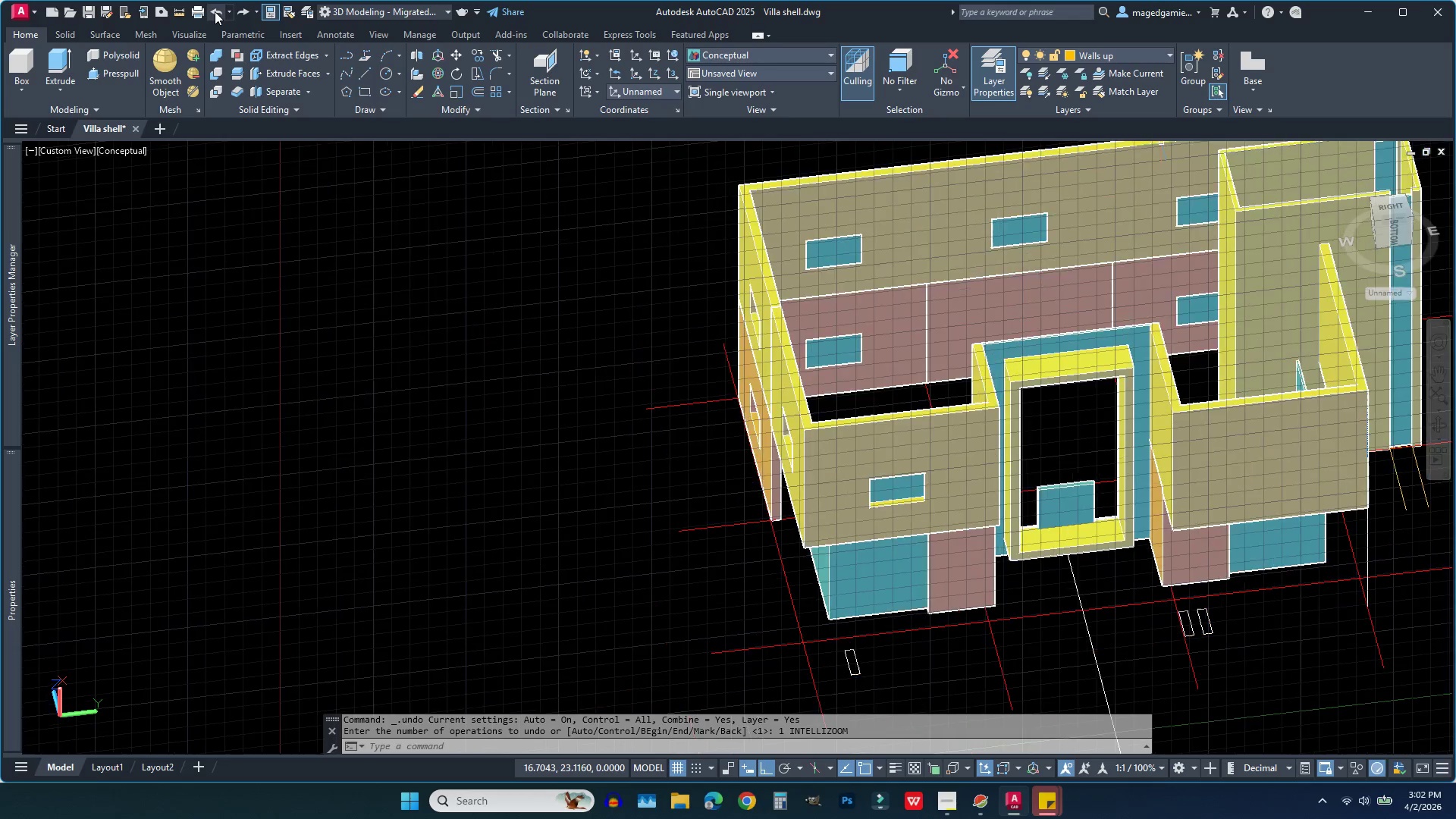 
triple_click([215, 11])
 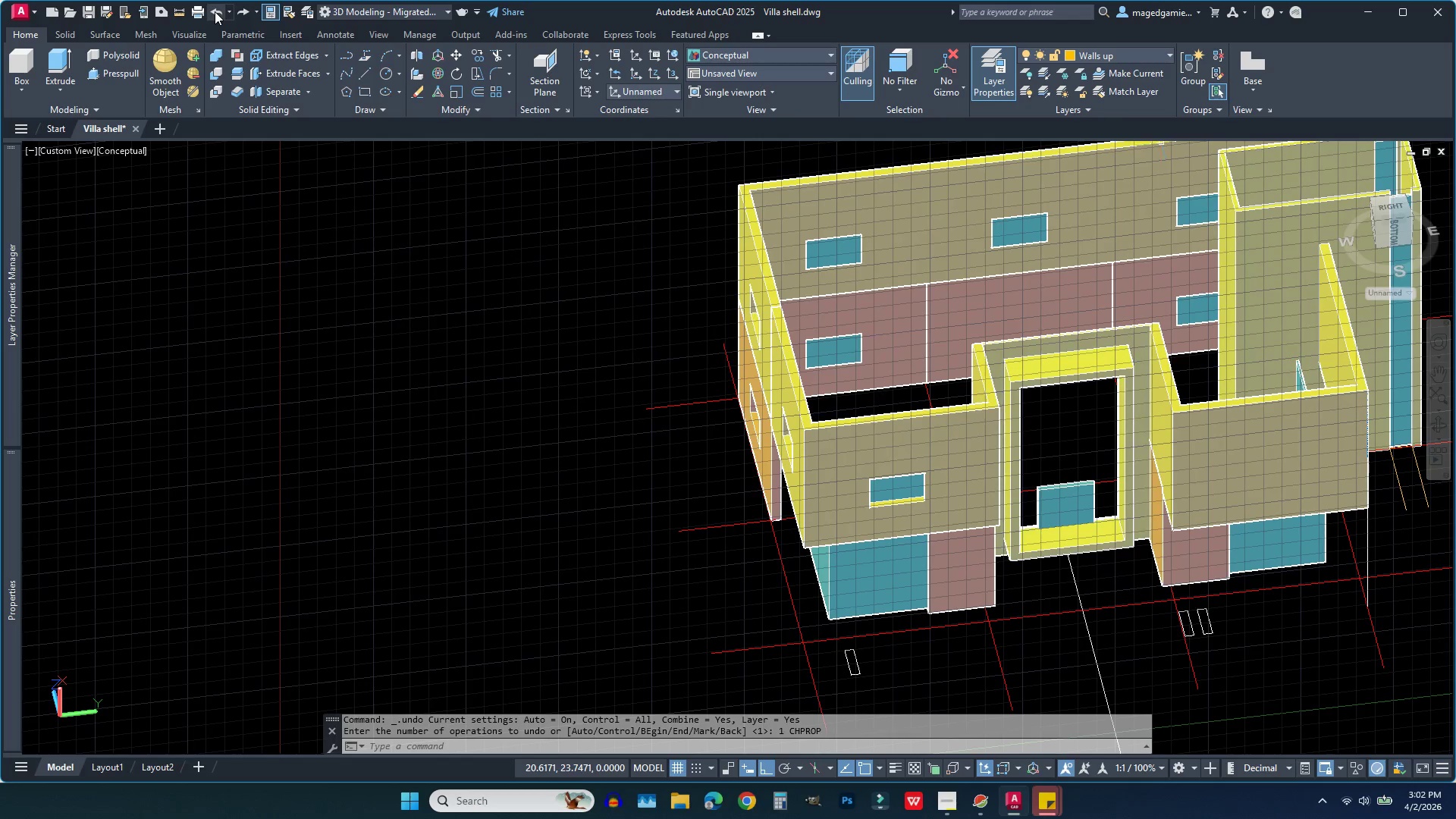 
triple_click([215, 11])
 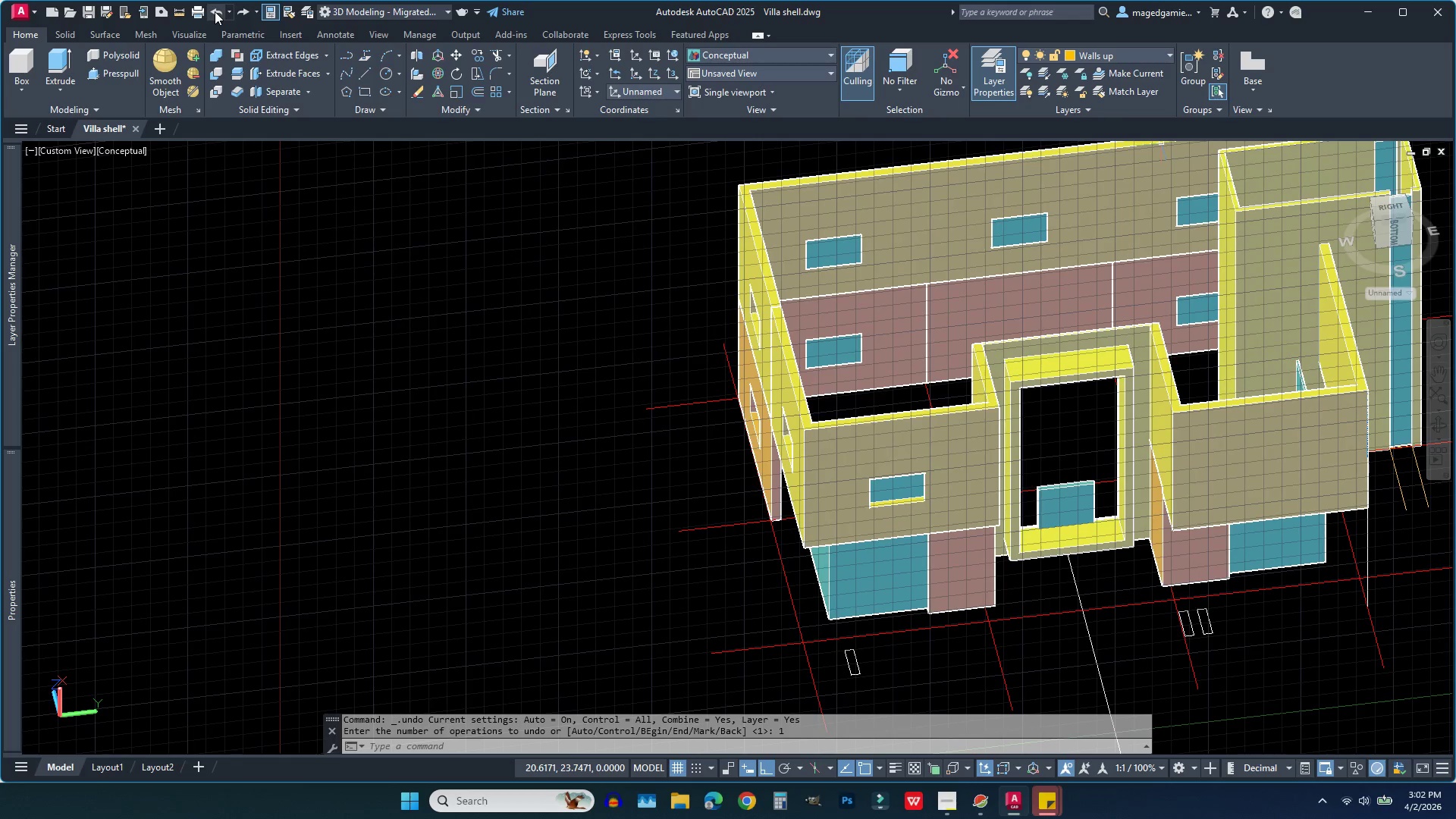 
left_click([215, 11])
 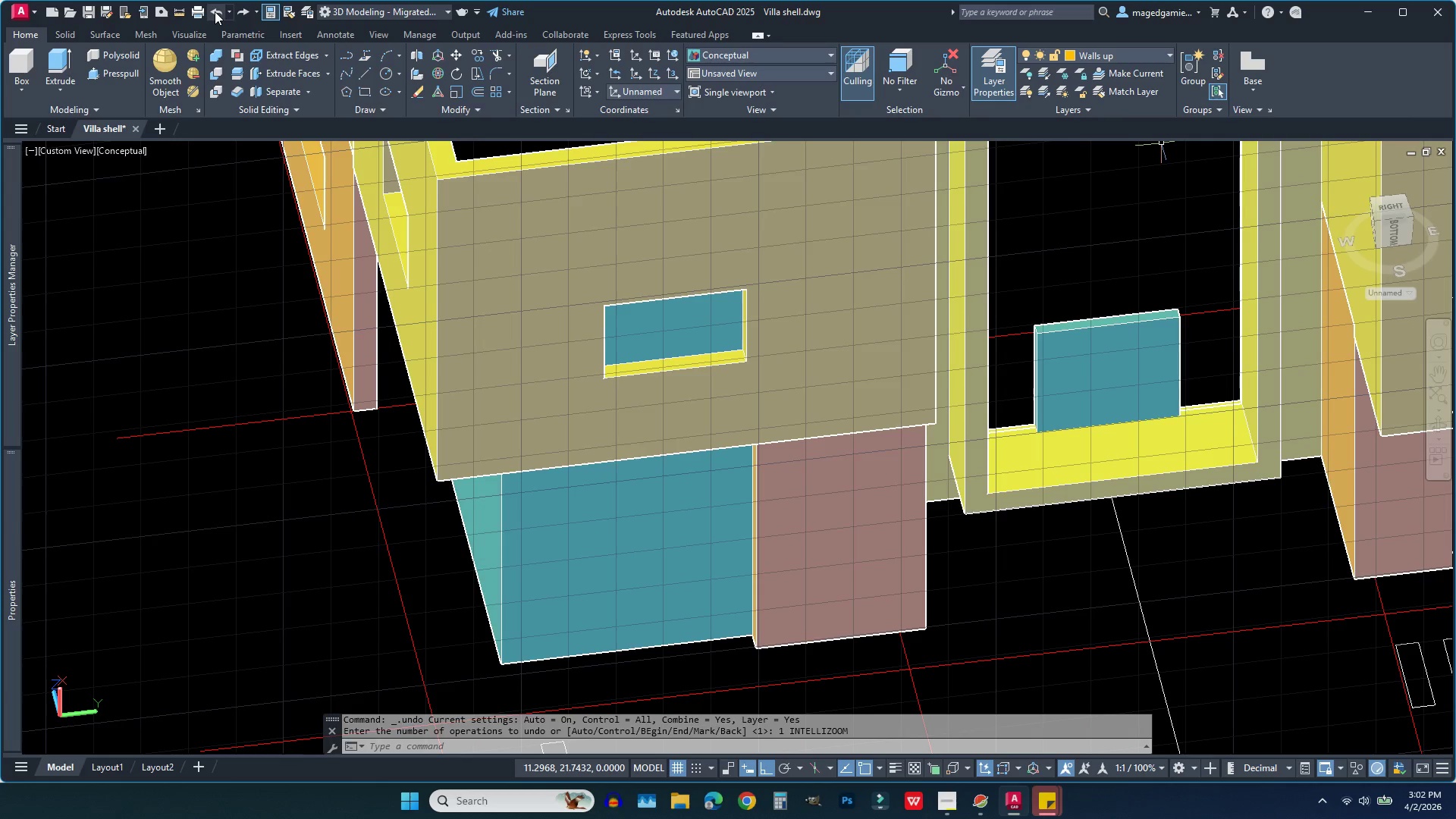 
left_click([215, 11])
 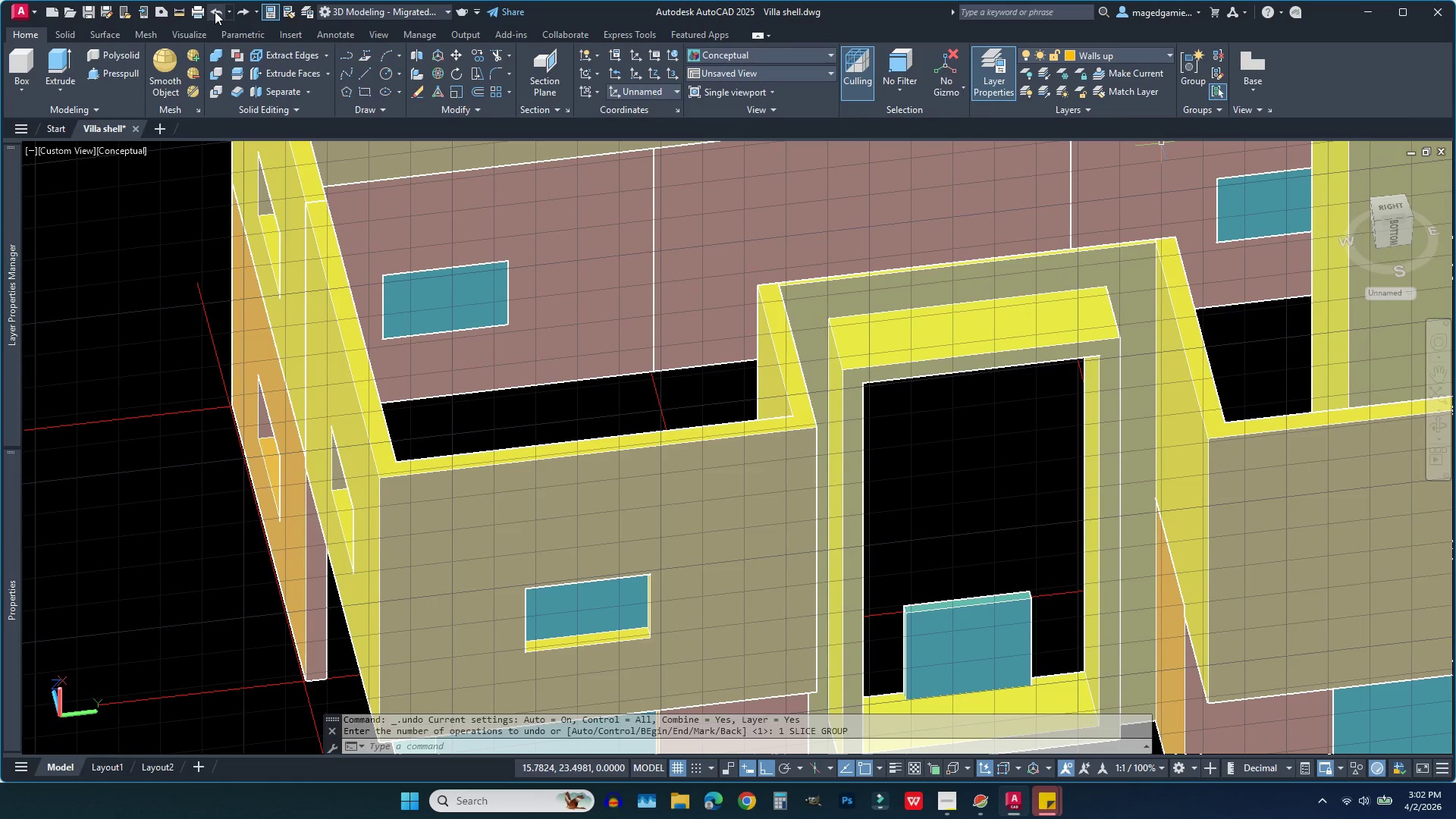 
left_click([215, 11])
 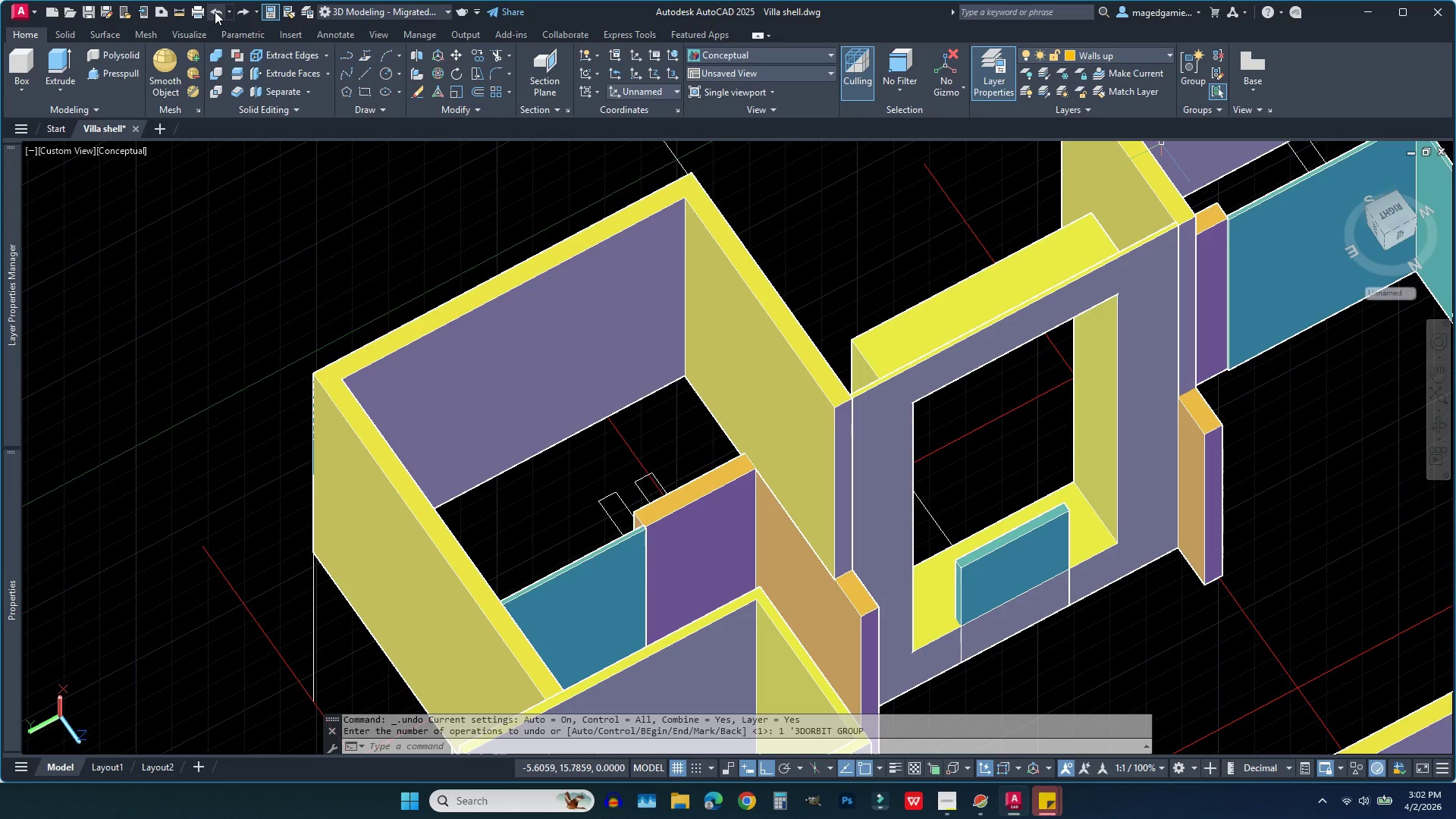 
left_click([215, 11])
 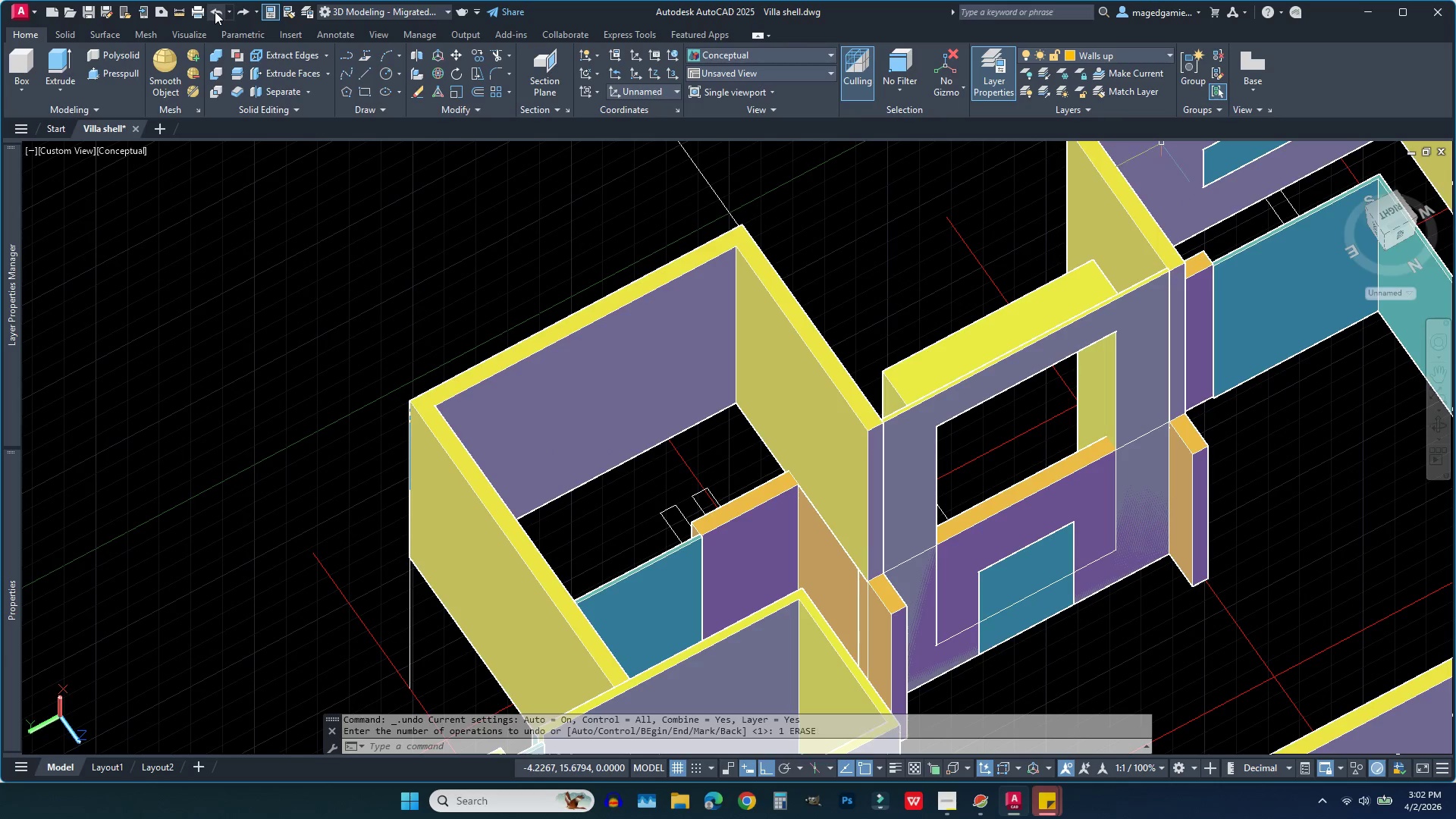 
double_click([215, 11])
 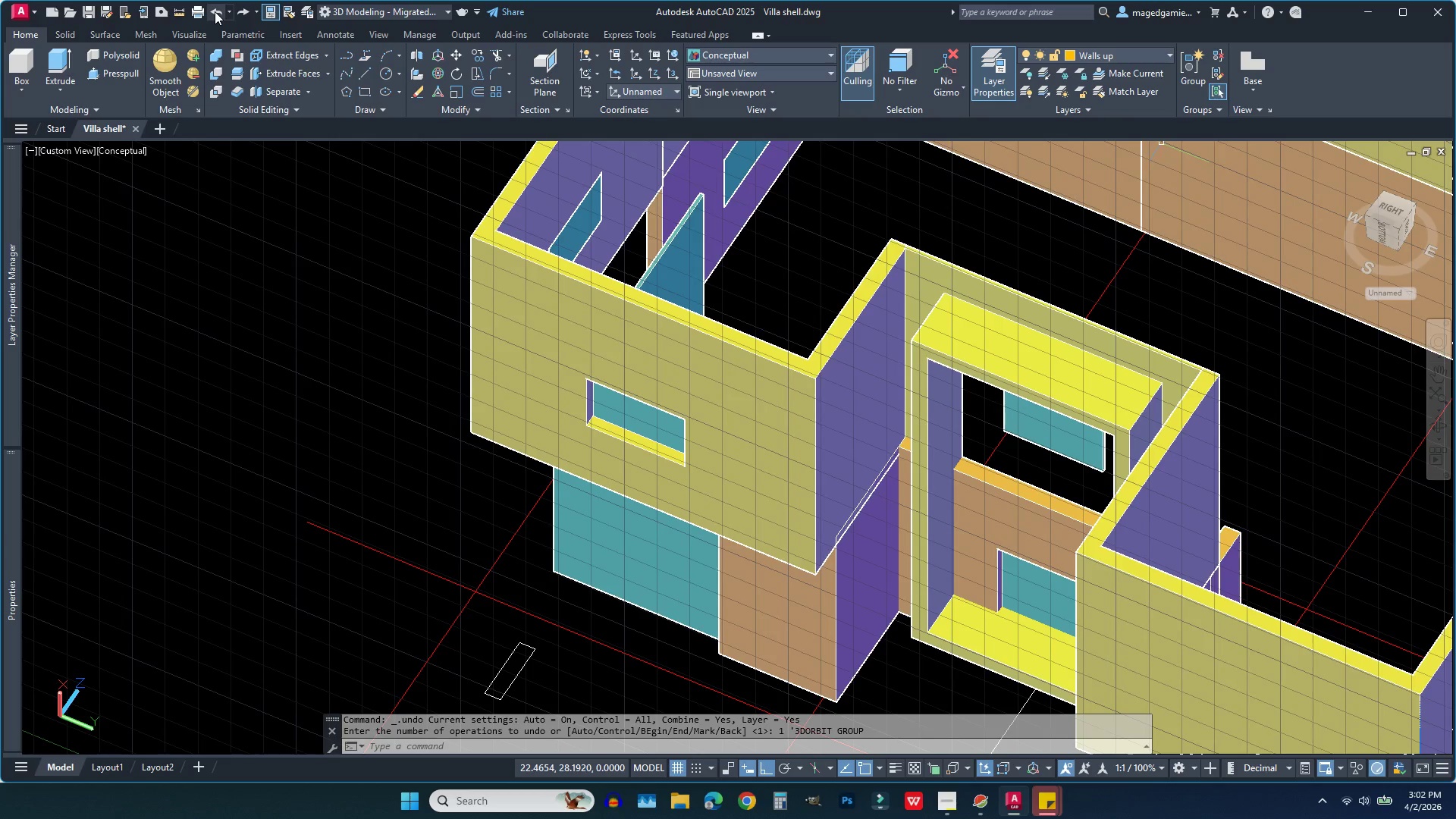 
double_click([215, 11])
 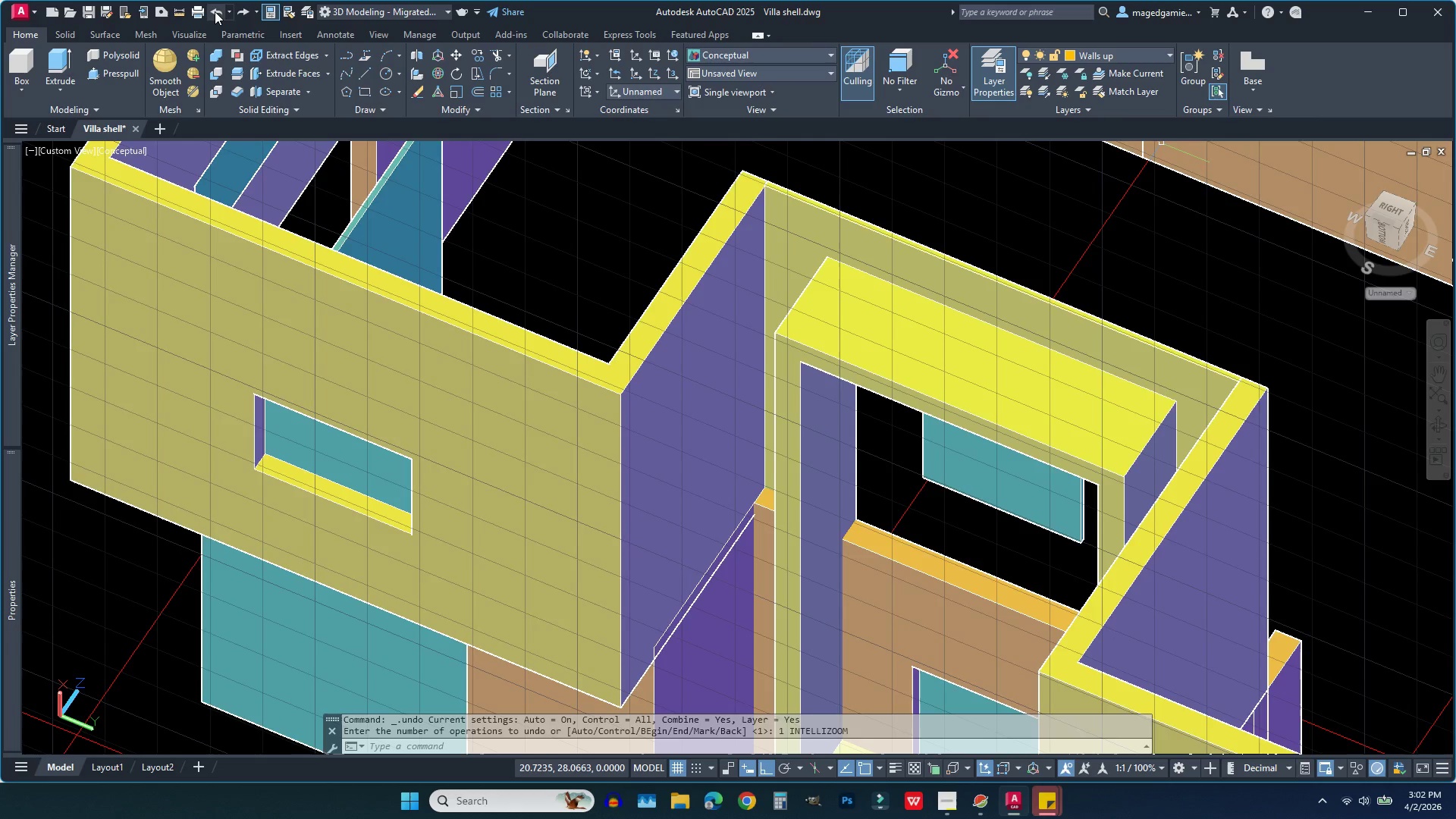 
left_click([215, 11])
 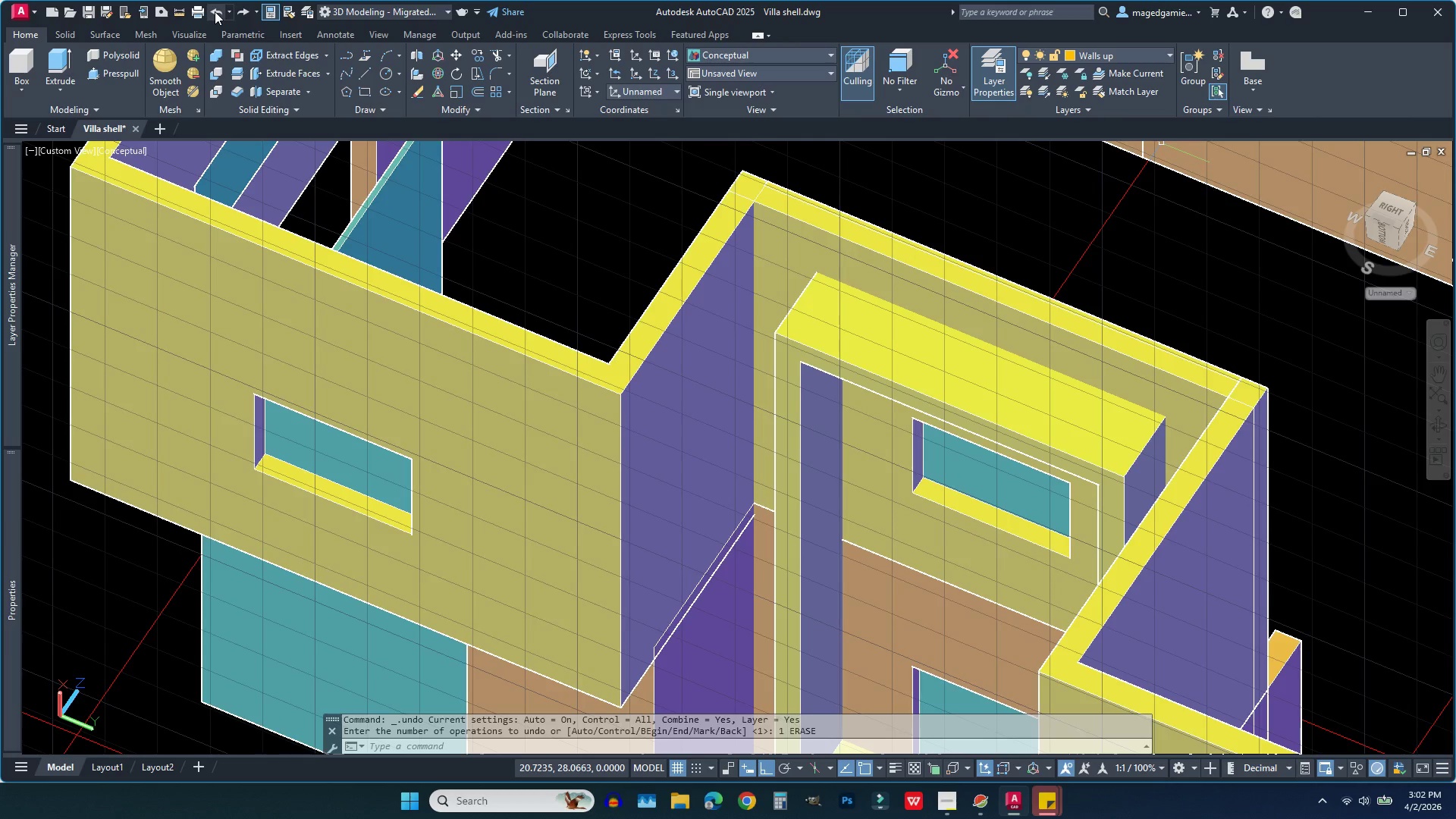 
left_click([215, 11])
 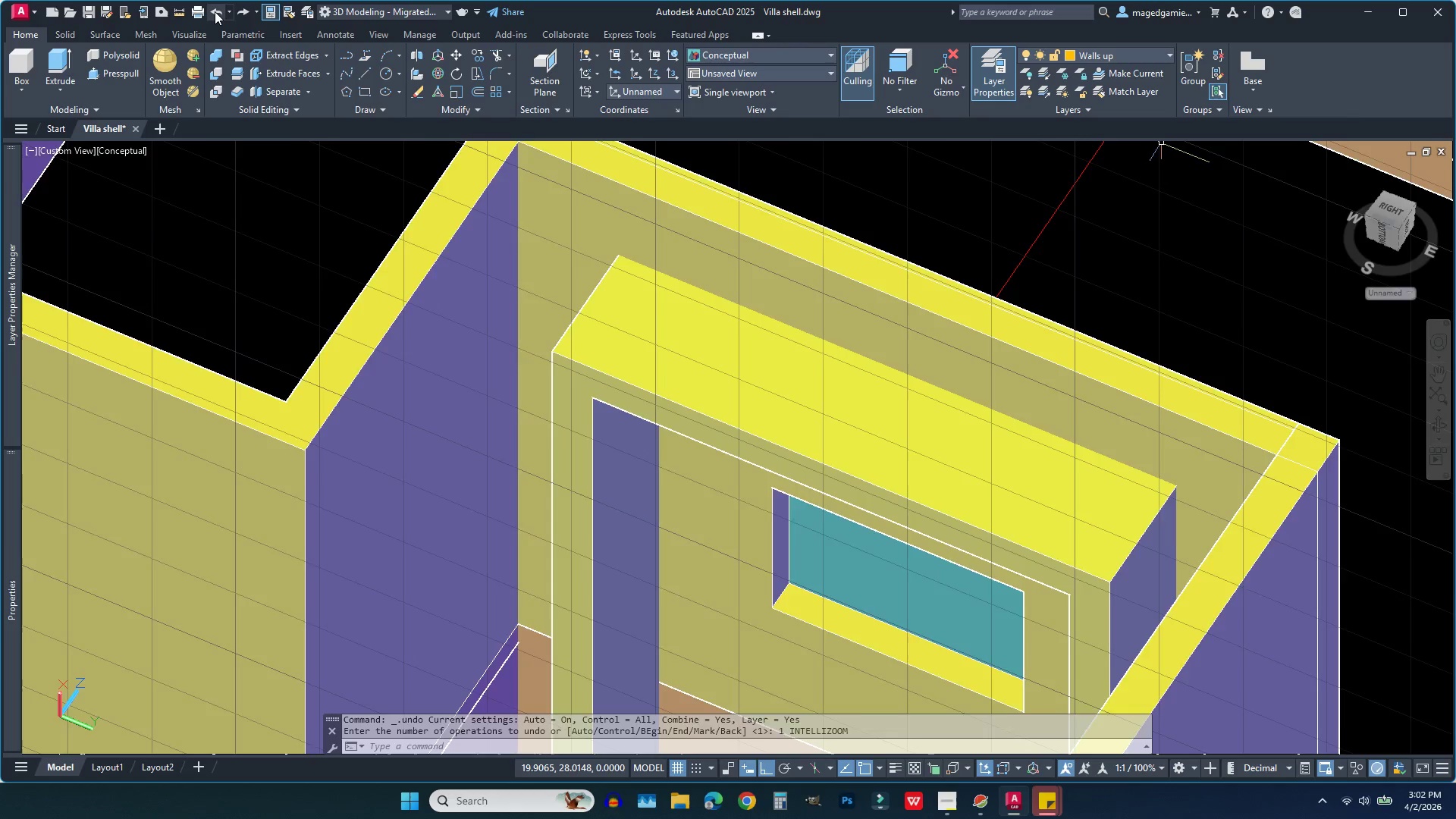 
left_click([215, 11])
 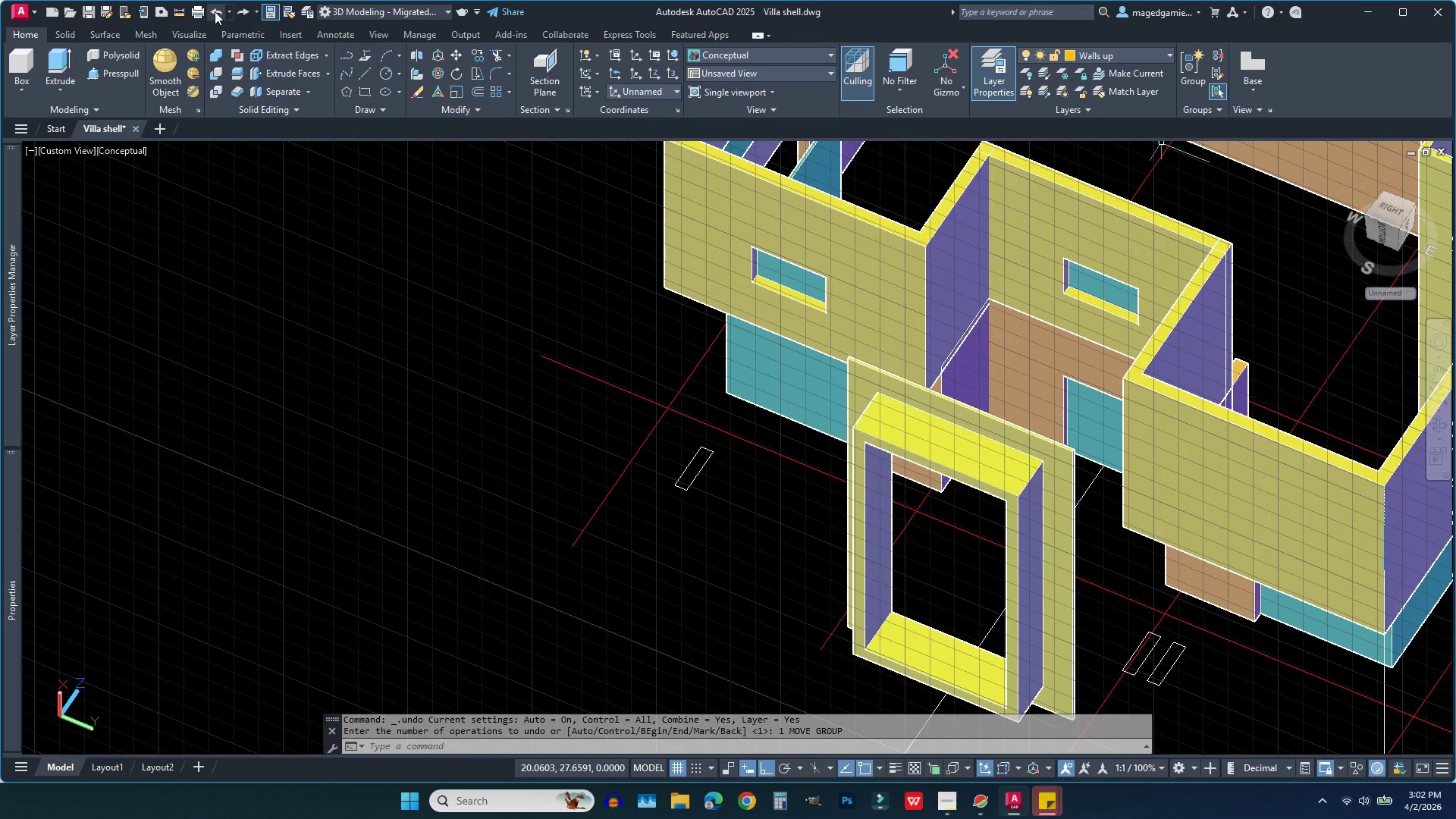 
left_click([215, 11])
 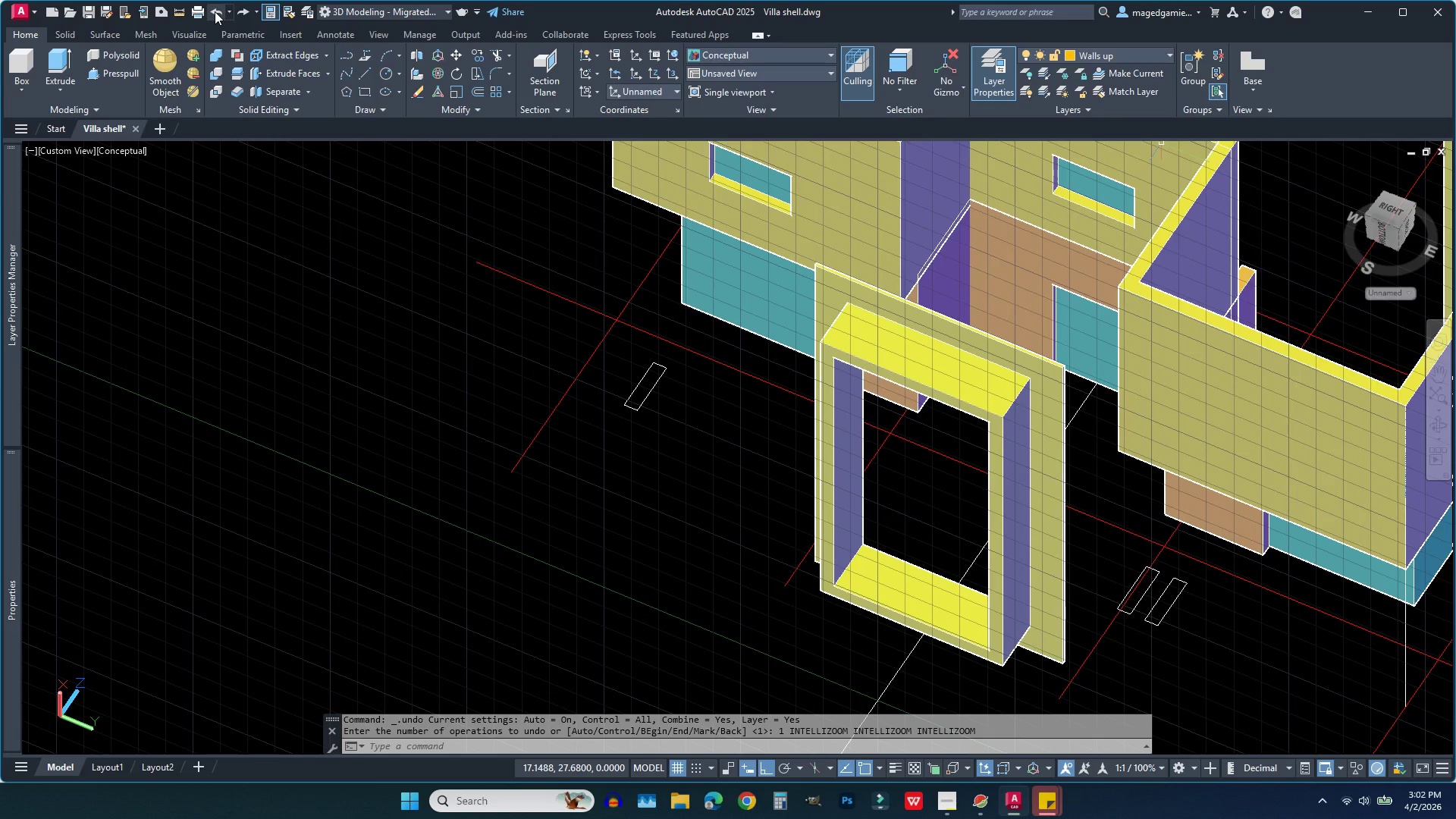 
left_click([215, 11])
 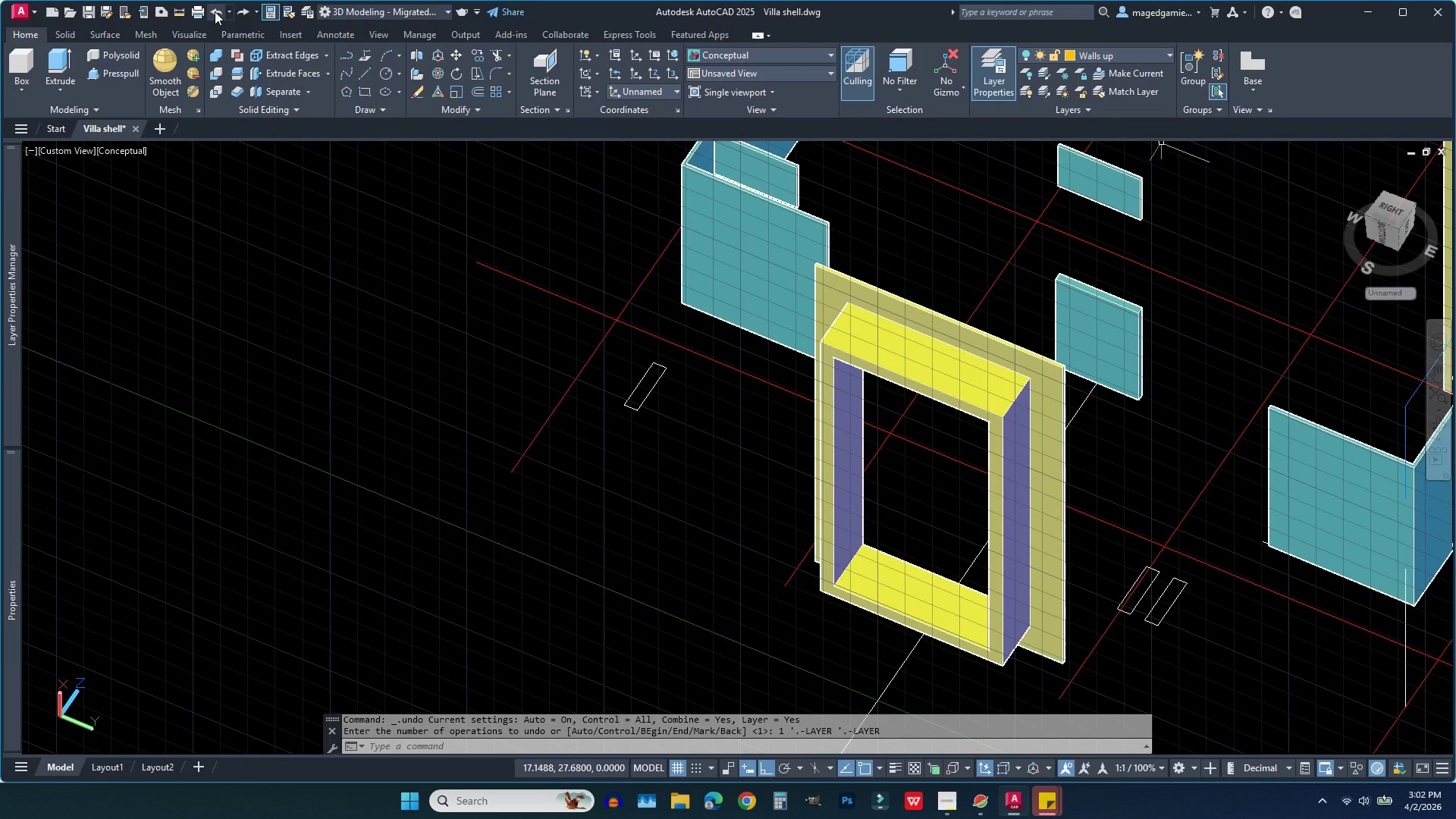 
left_click([215, 11])
 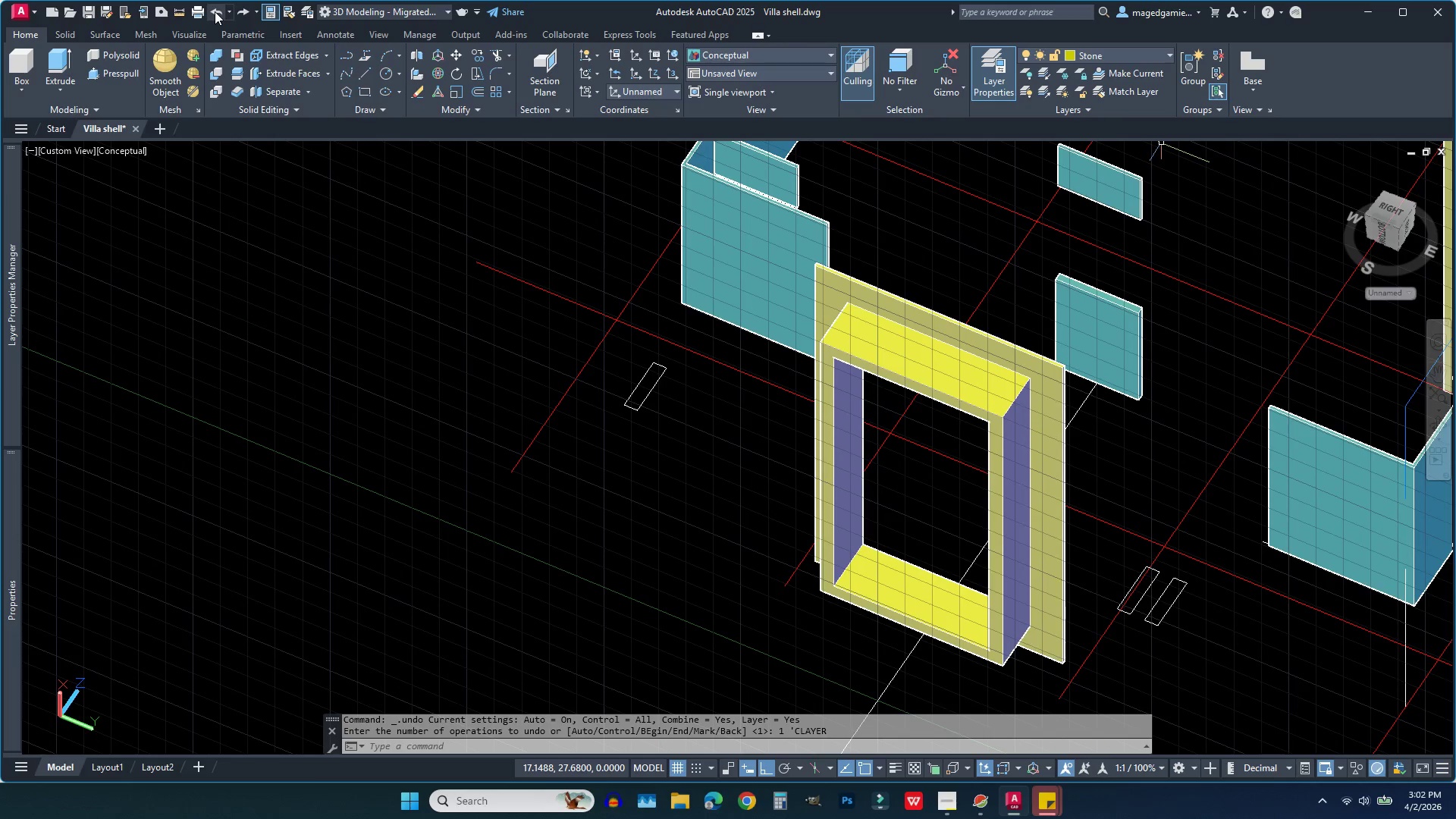 
left_click([215, 11])
 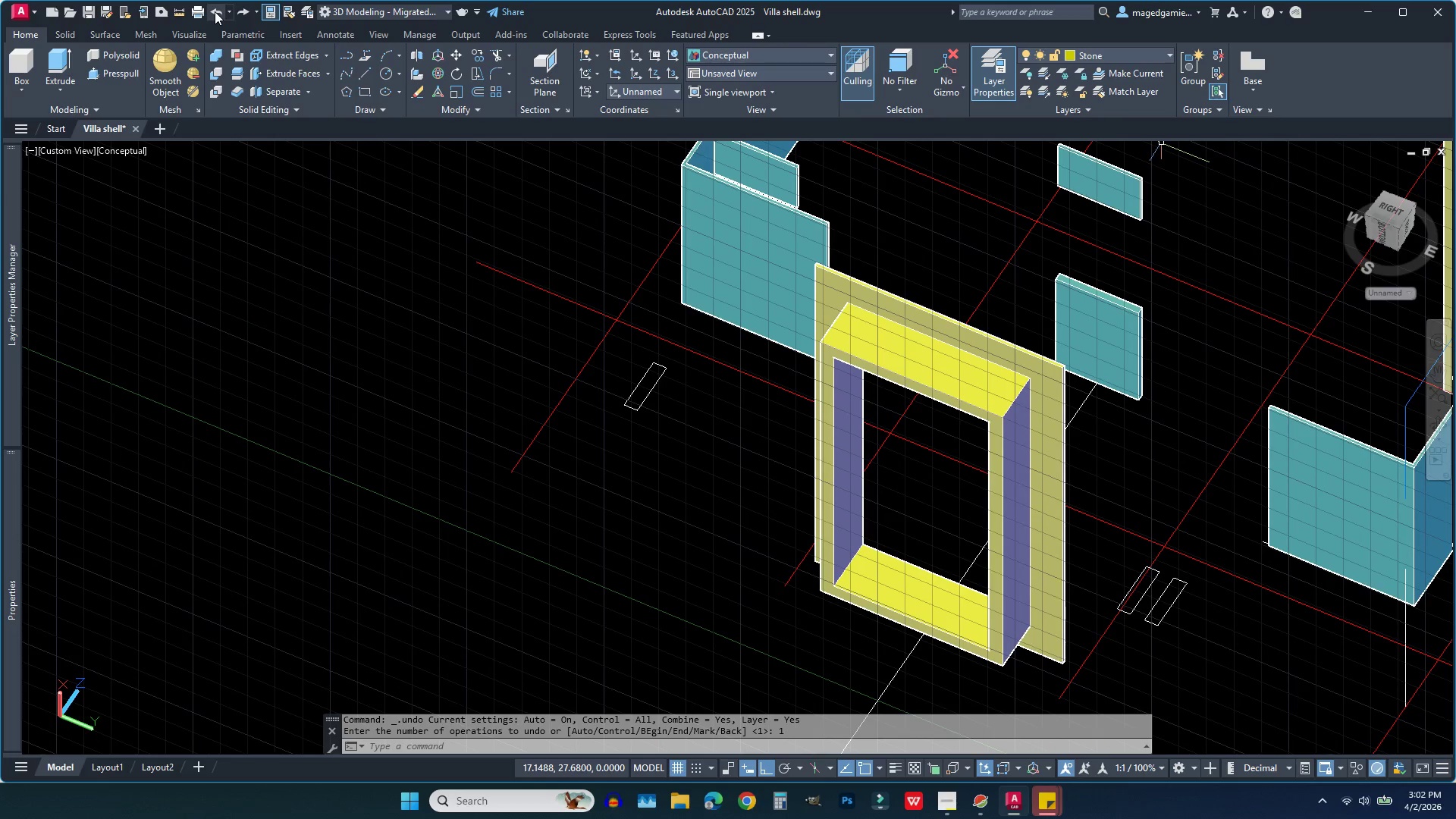 
left_click([215, 11])
 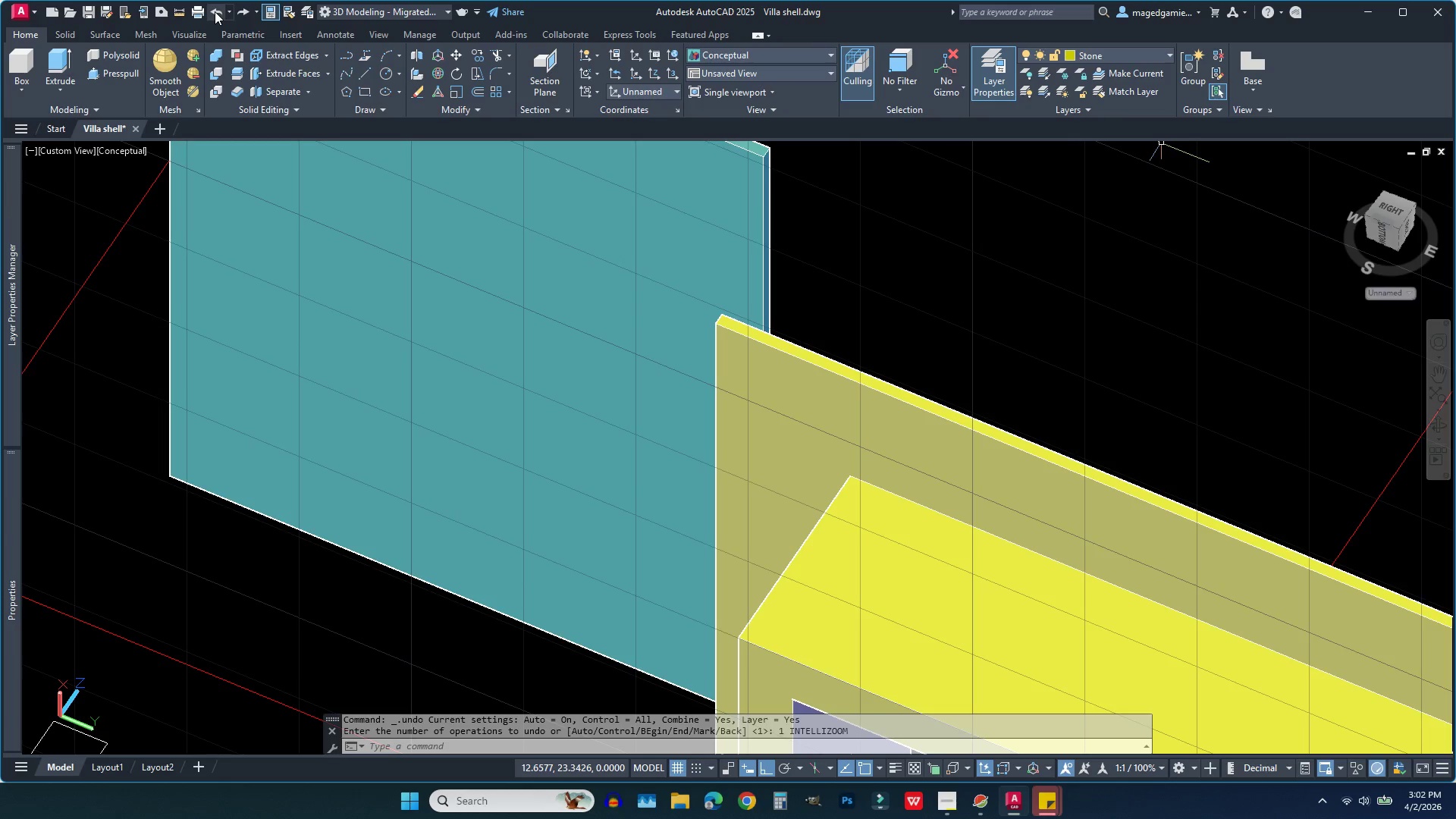 
left_click([215, 11])
 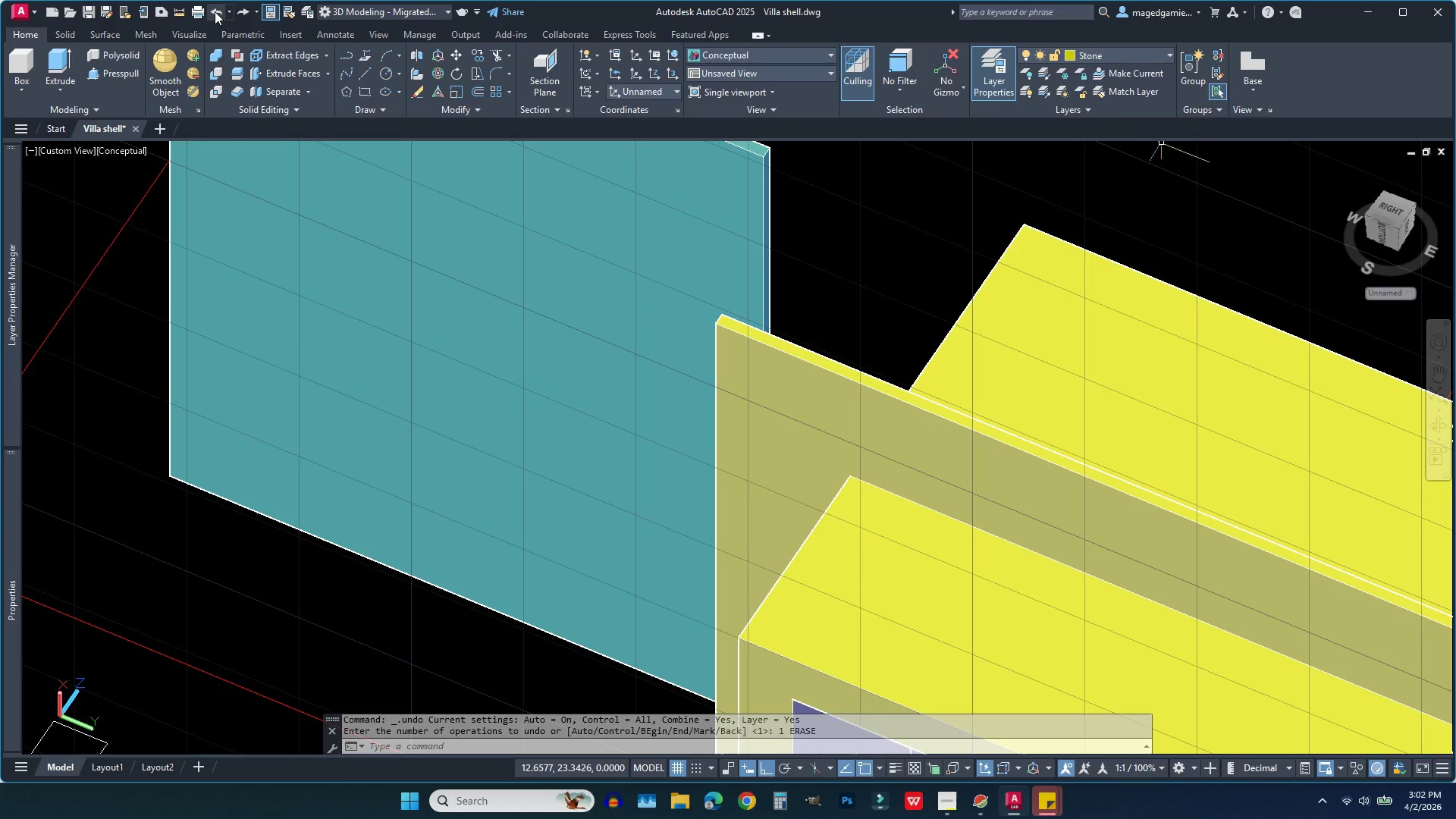 
left_click([215, 11])
 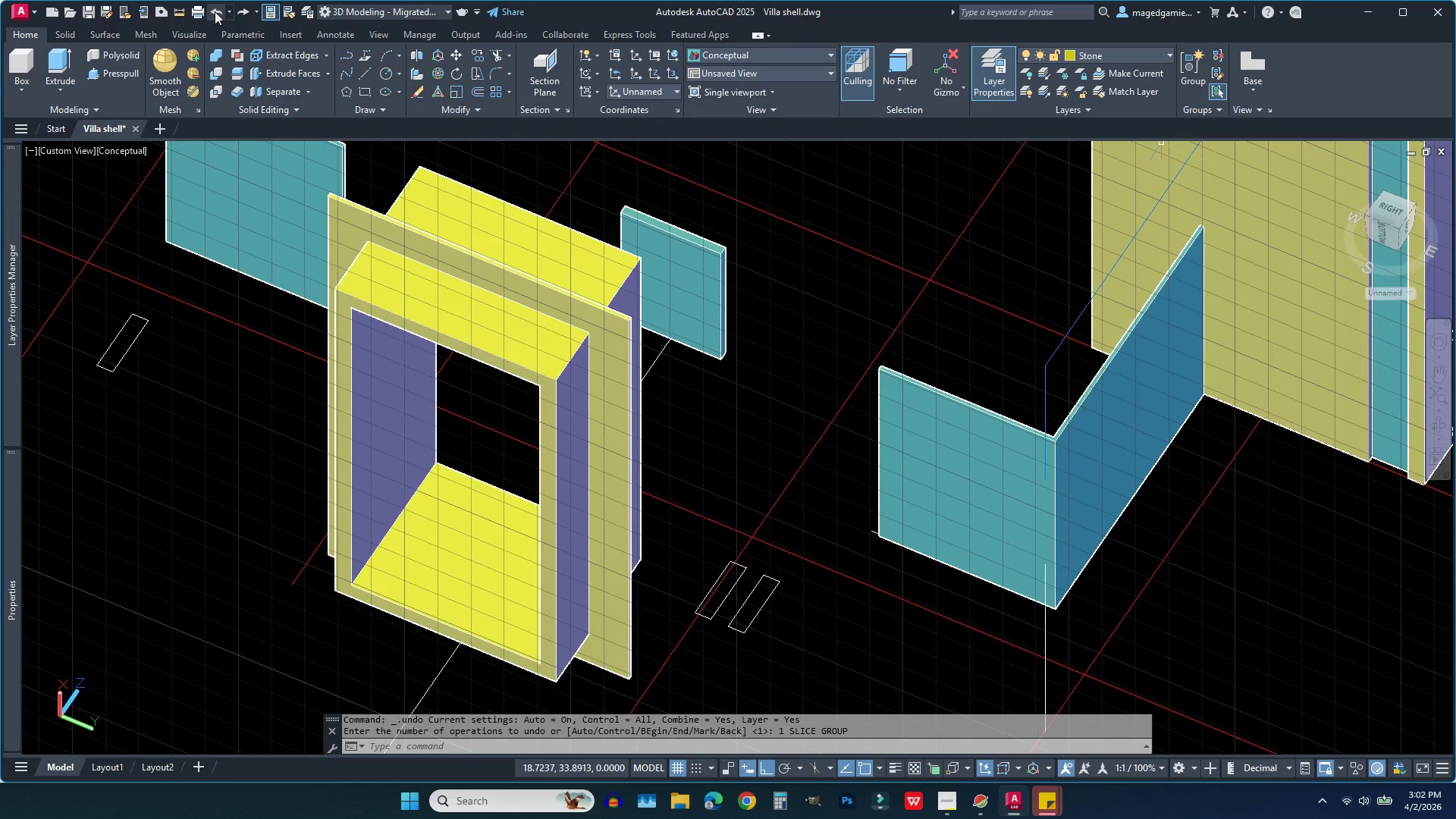 
wait(8.5)
 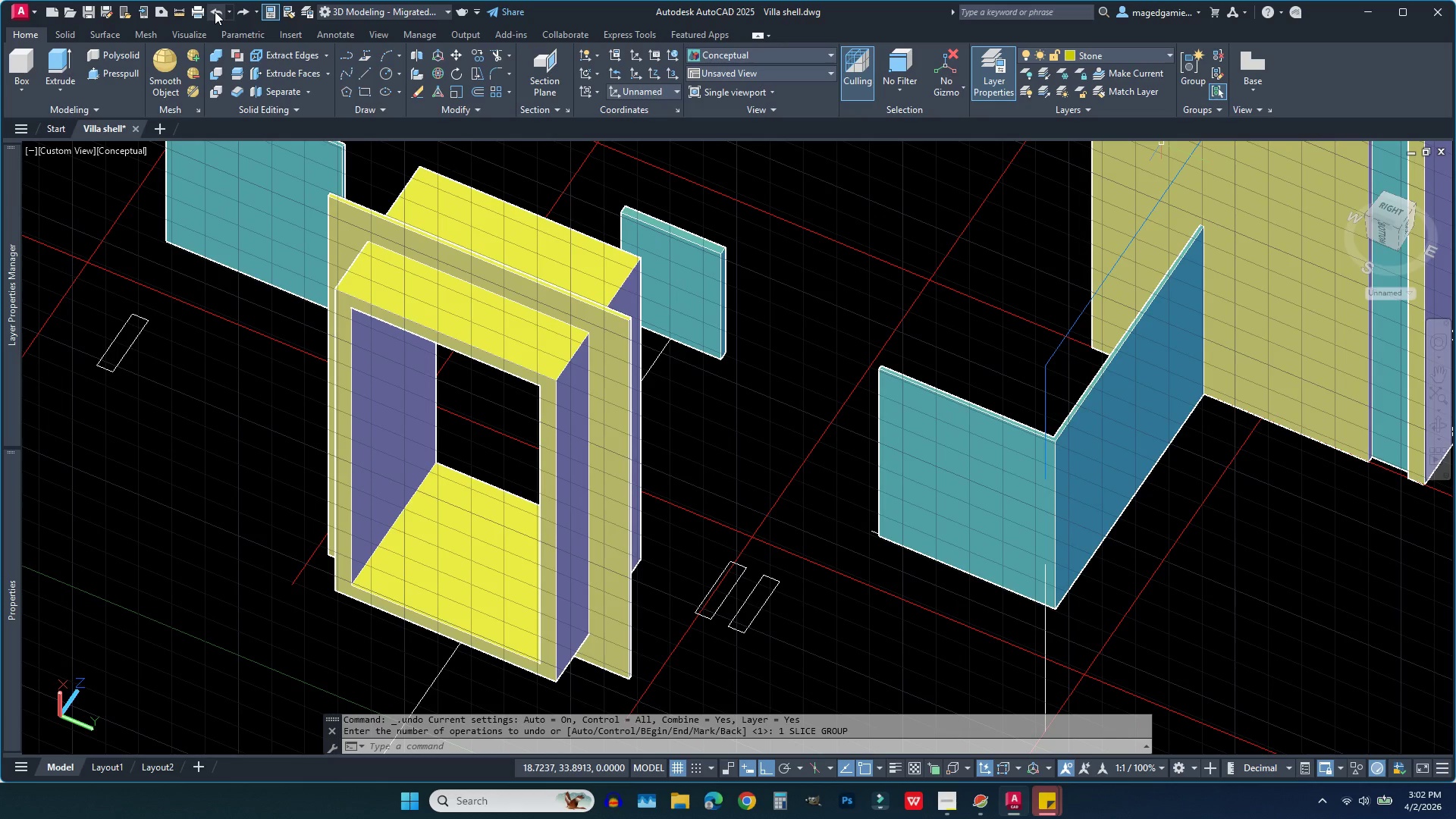 
left_click([215, 11])
 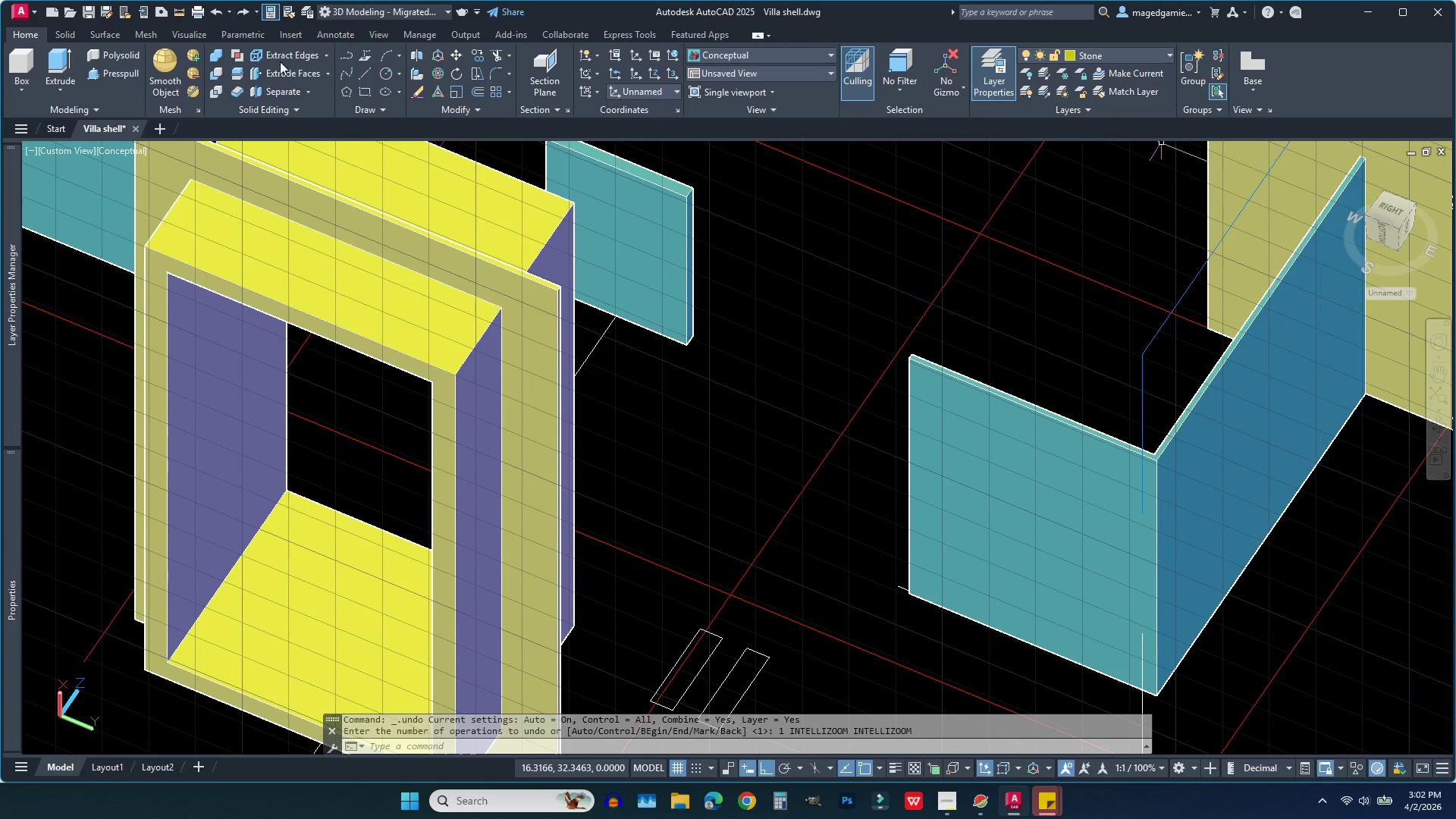 
scroll: coordinate [949, 406], scroll_direction: down, amount: 3.0
 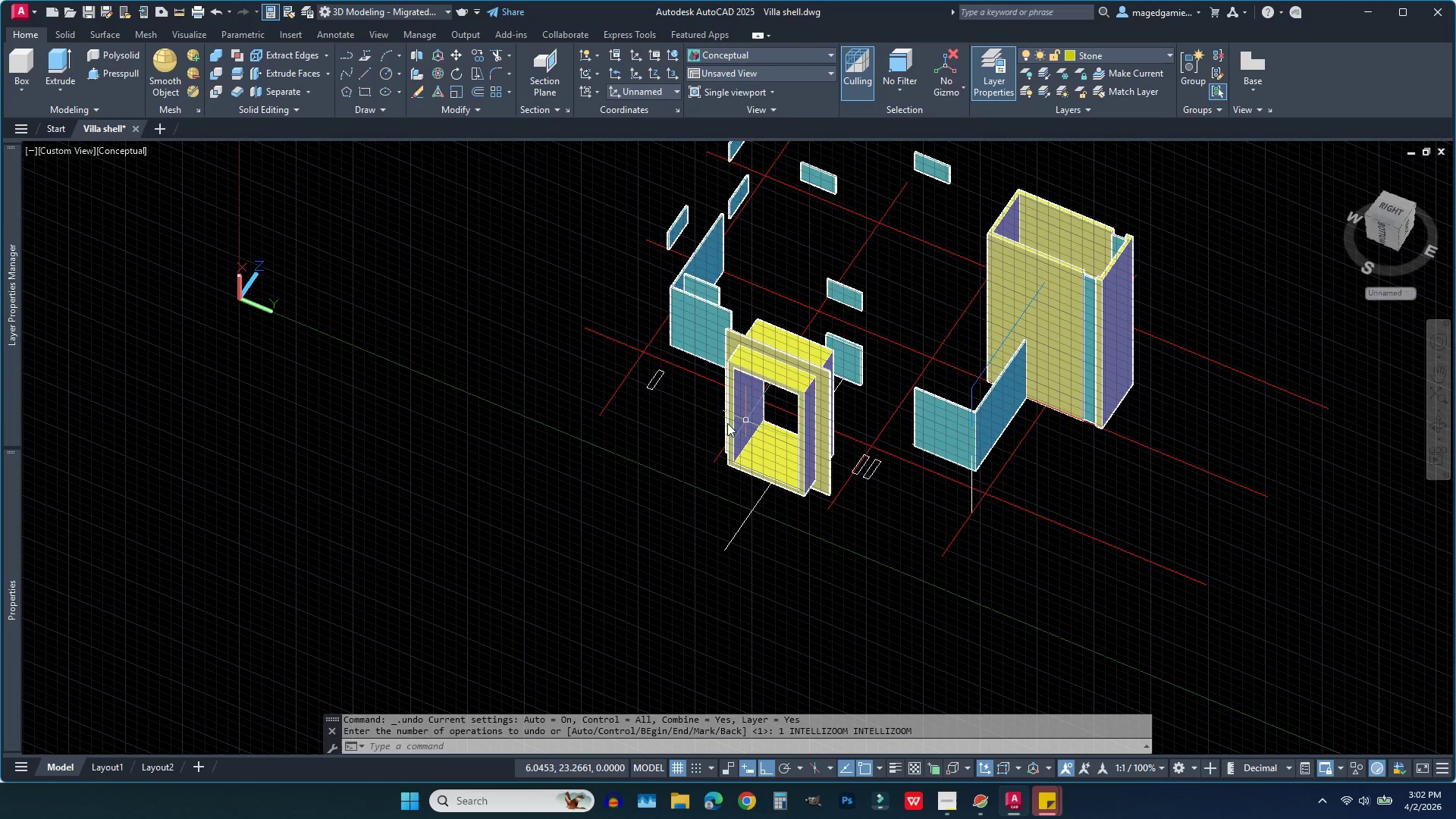 
scroll: coordinate [705, 425], scroll_direction: up, amount: 3.0
 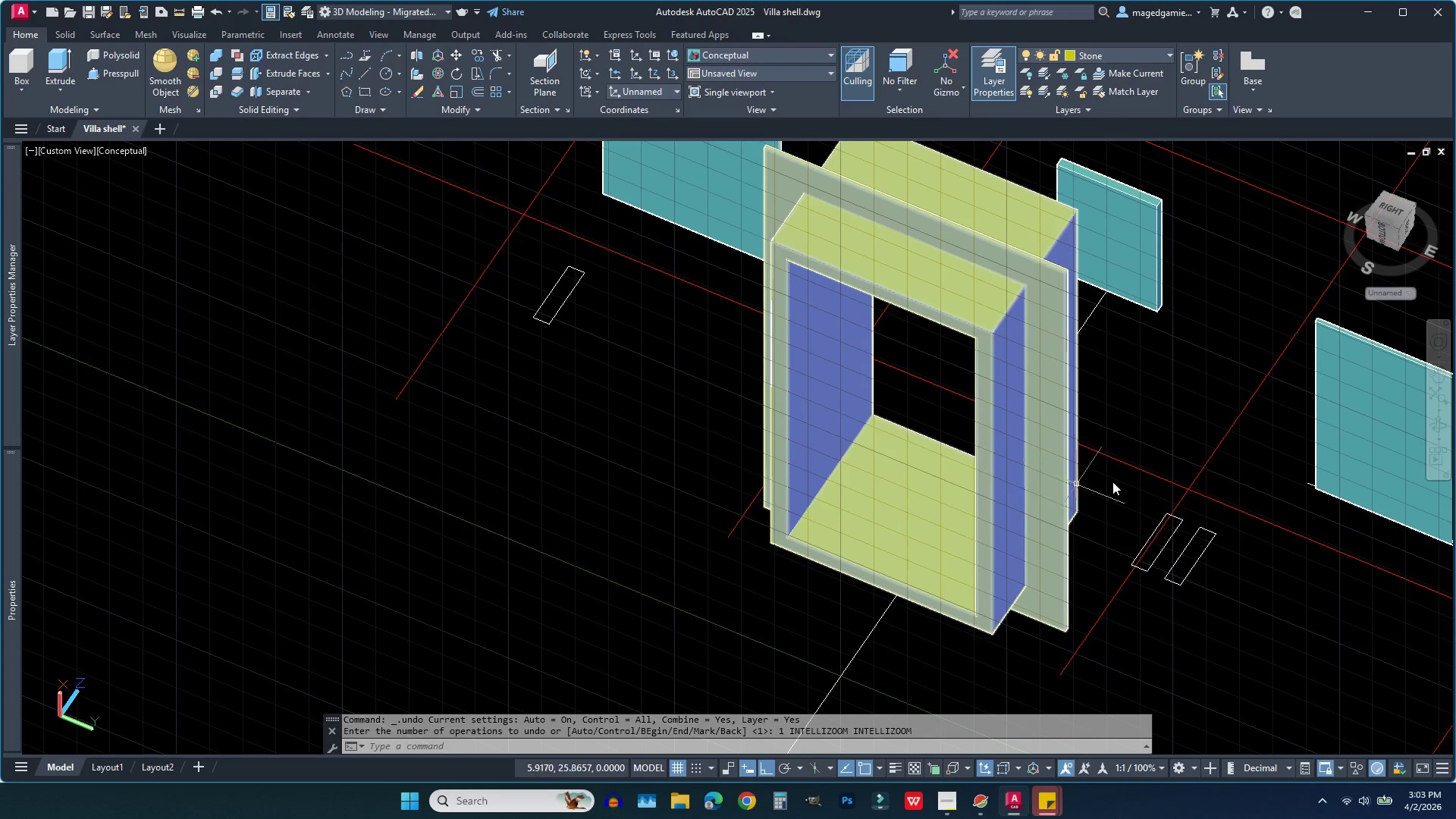 
mouse_move([1430, 428])
 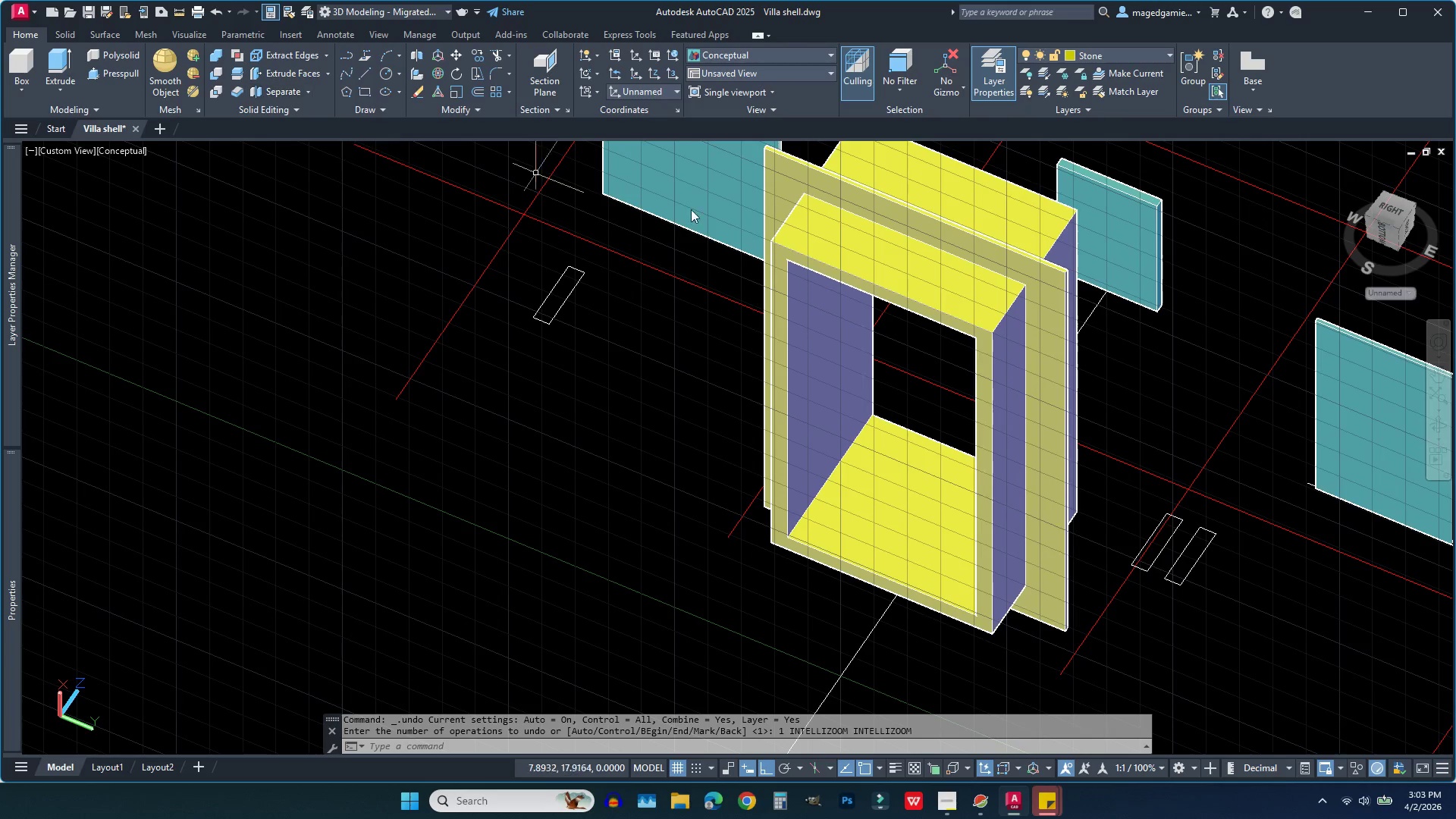 
left_click([826, 256])
 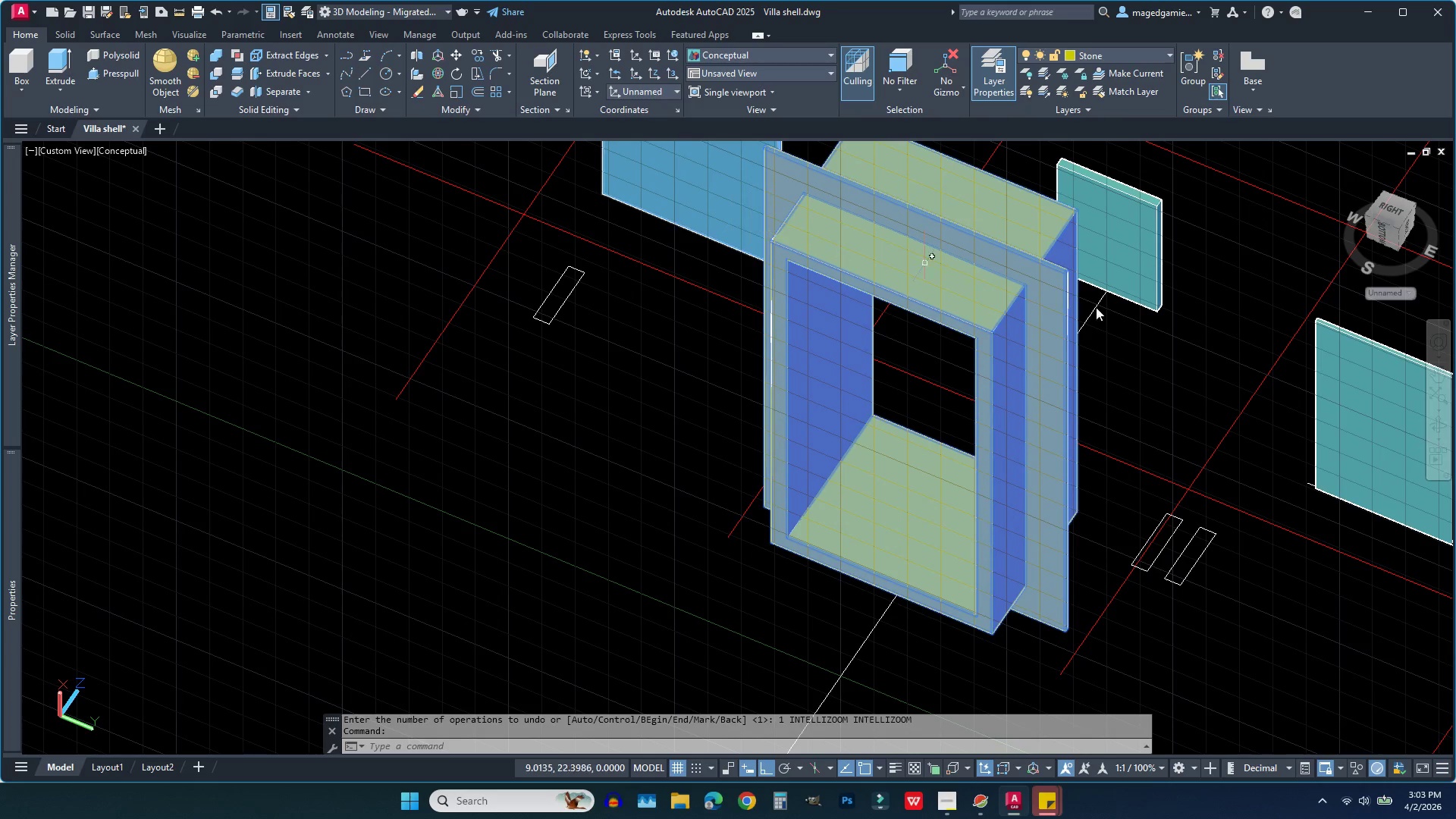 
left_click([1444, 428])
 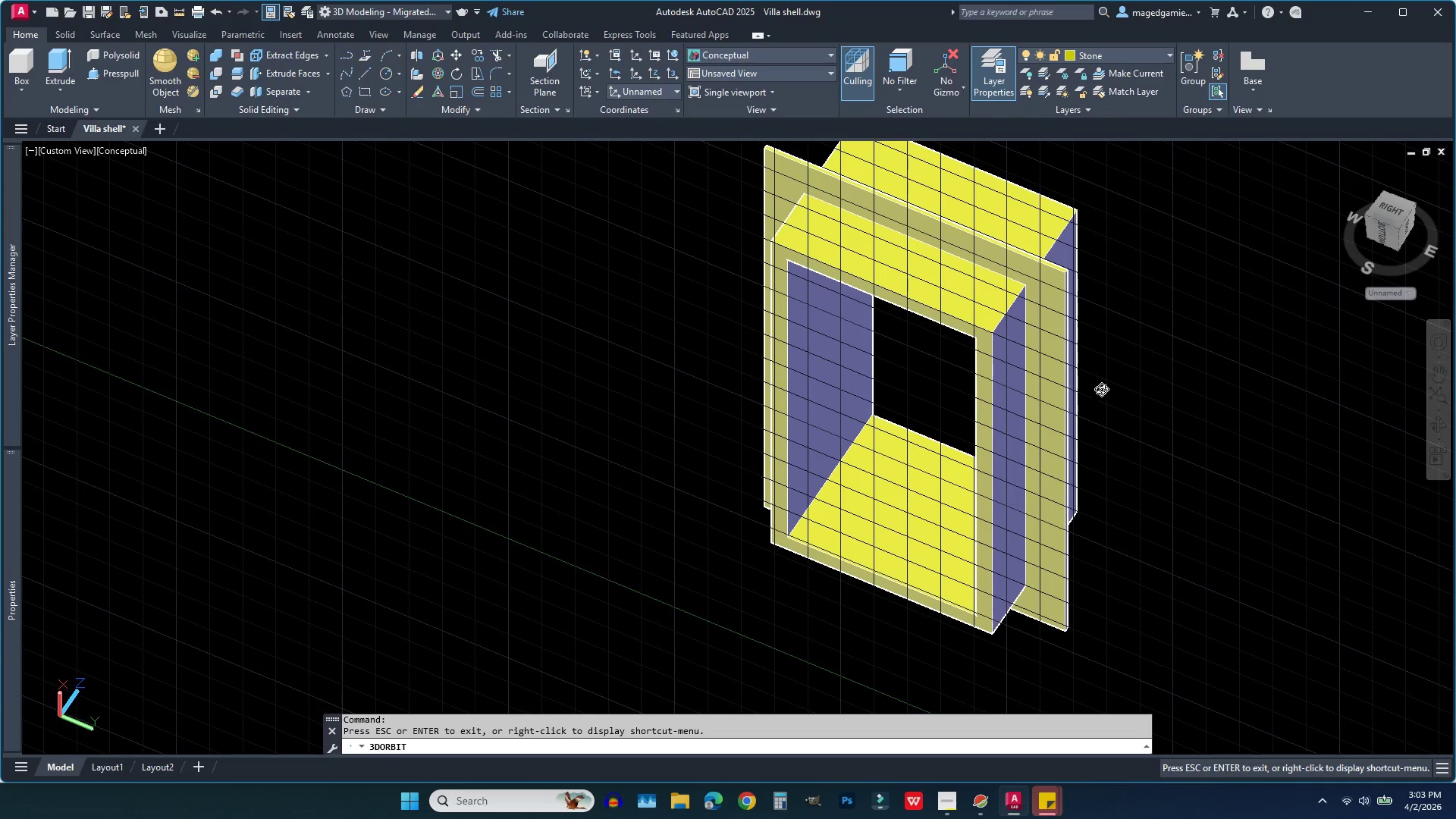 
left_click_drag(start_coordinate=[1098, 389], to_coordinate=[798, 381])
 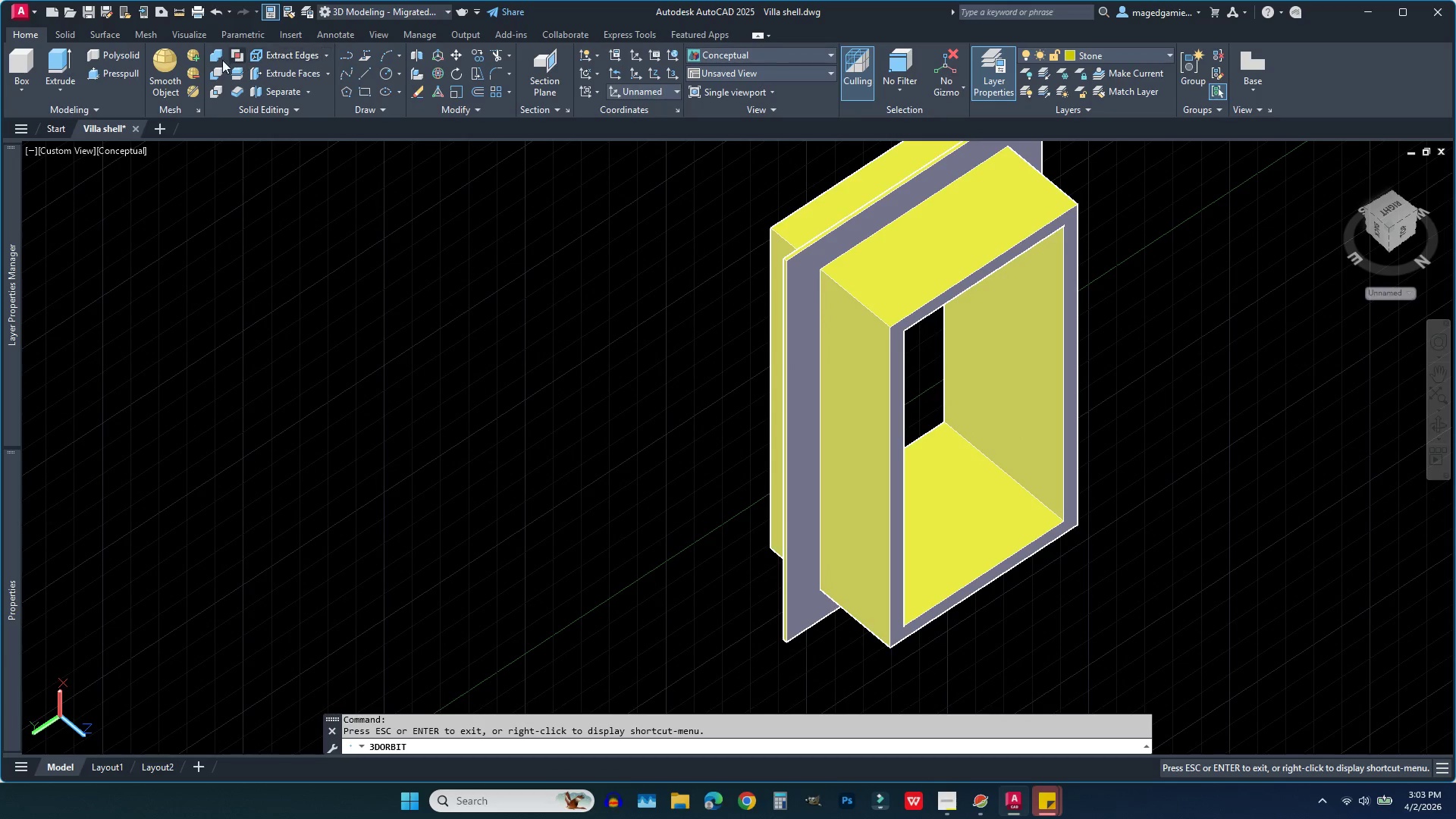 
left_click([234, 75])
 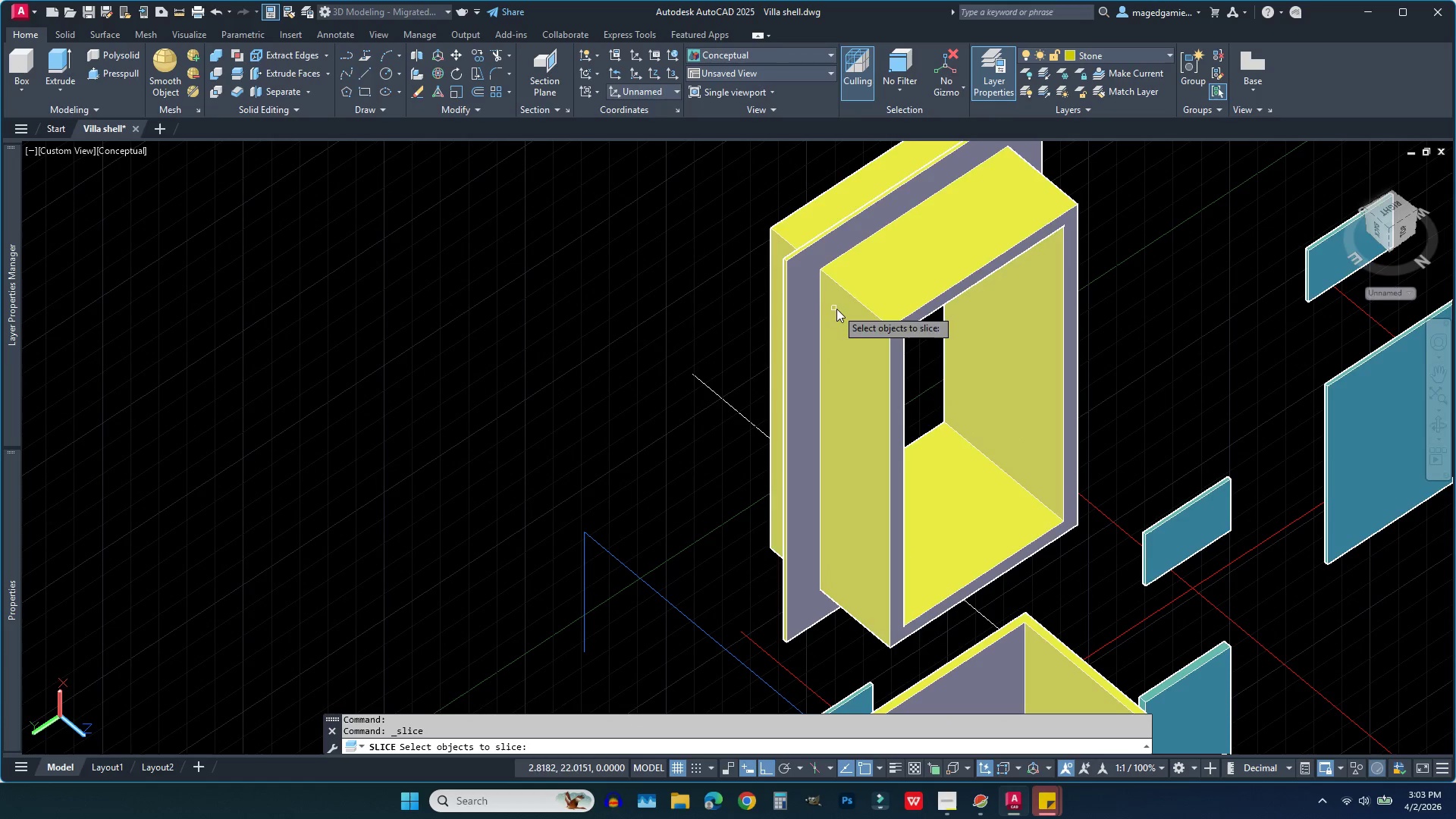 
left_click([852, 315])
 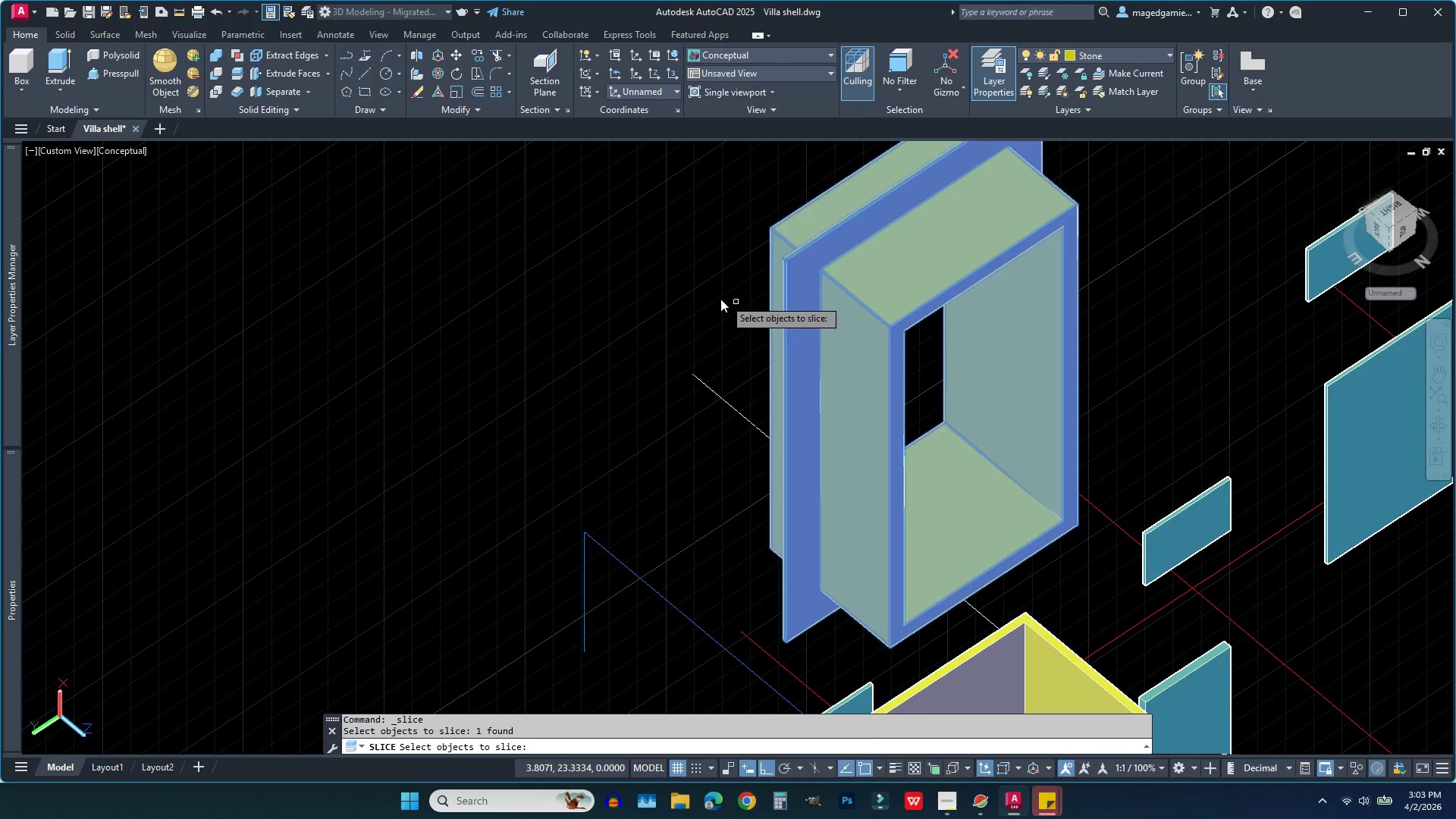 
right_click([719, 297])
 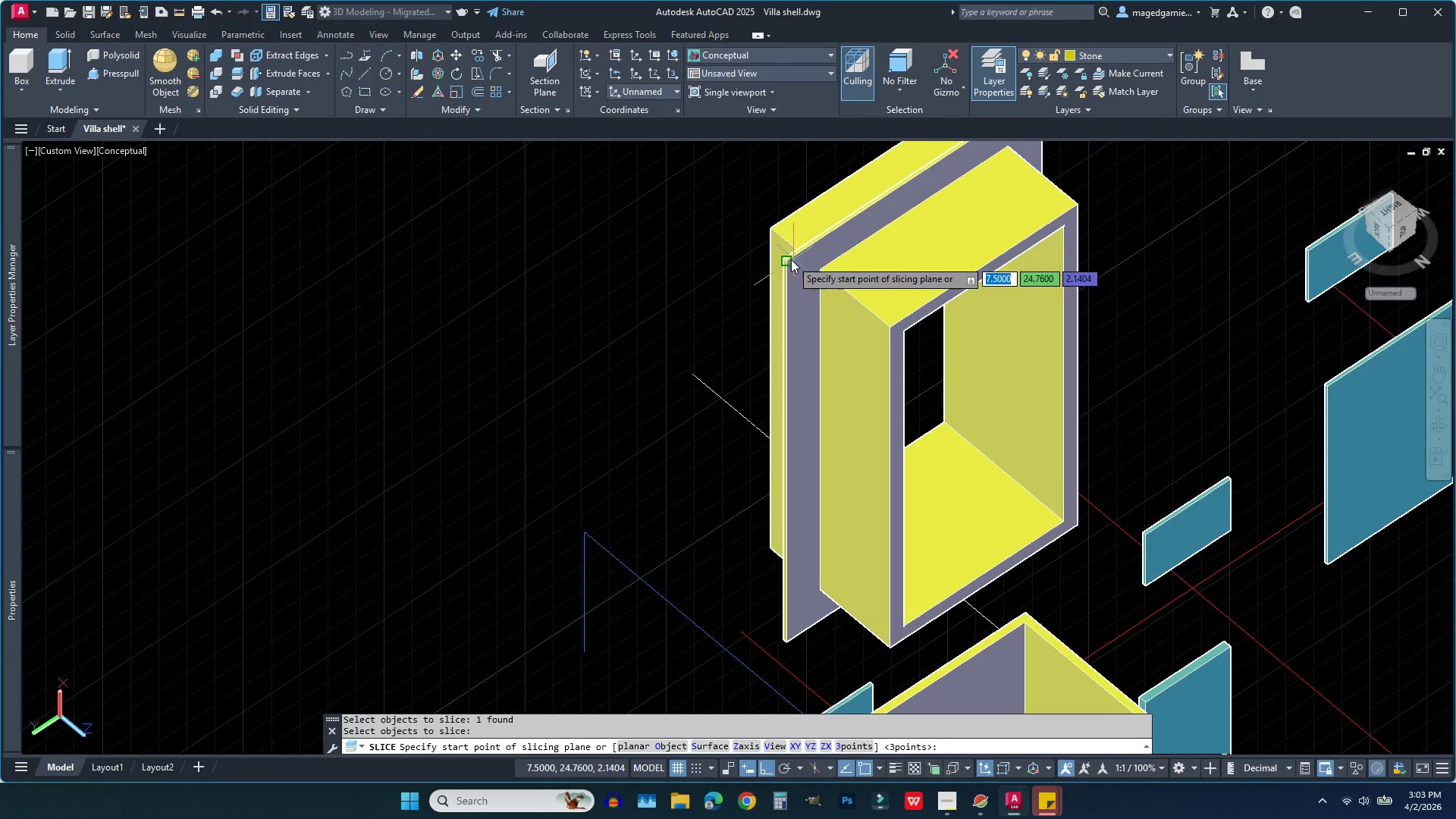 
left_click([789, 258])
 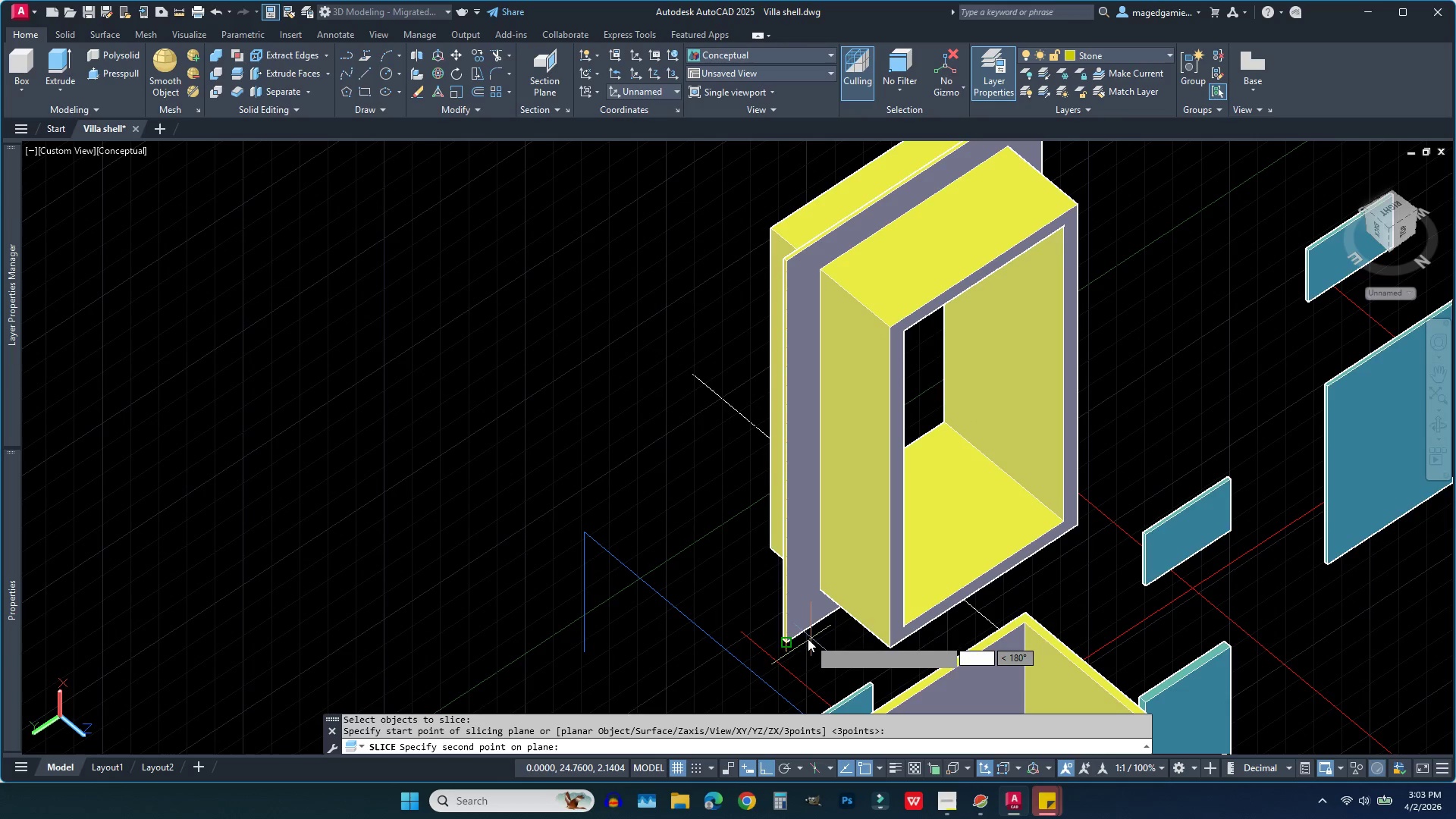 
left_click([792, 637])
 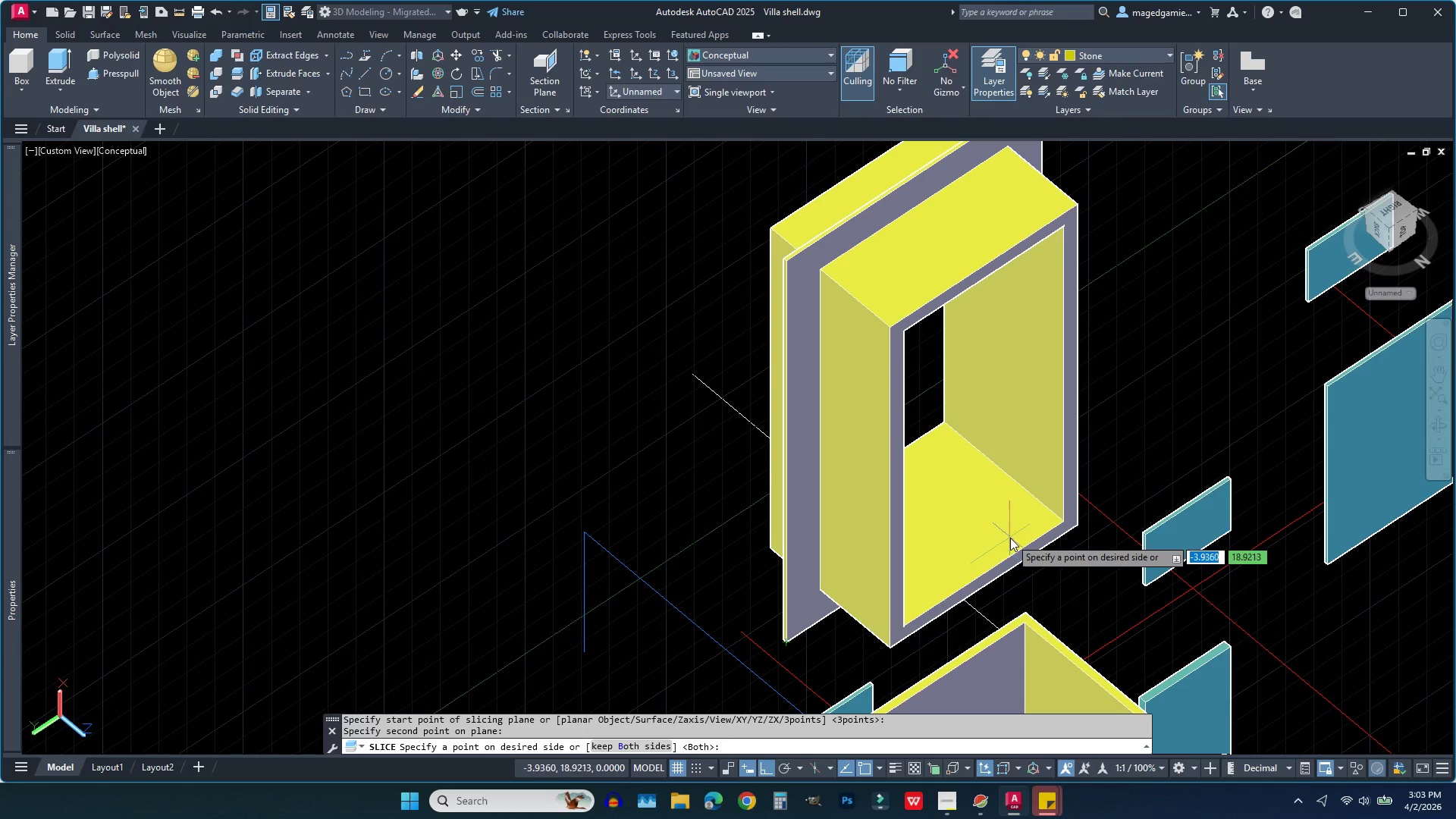 
scroll: coordinate [873, 619], scroll_direction: down, amount: 1.0
 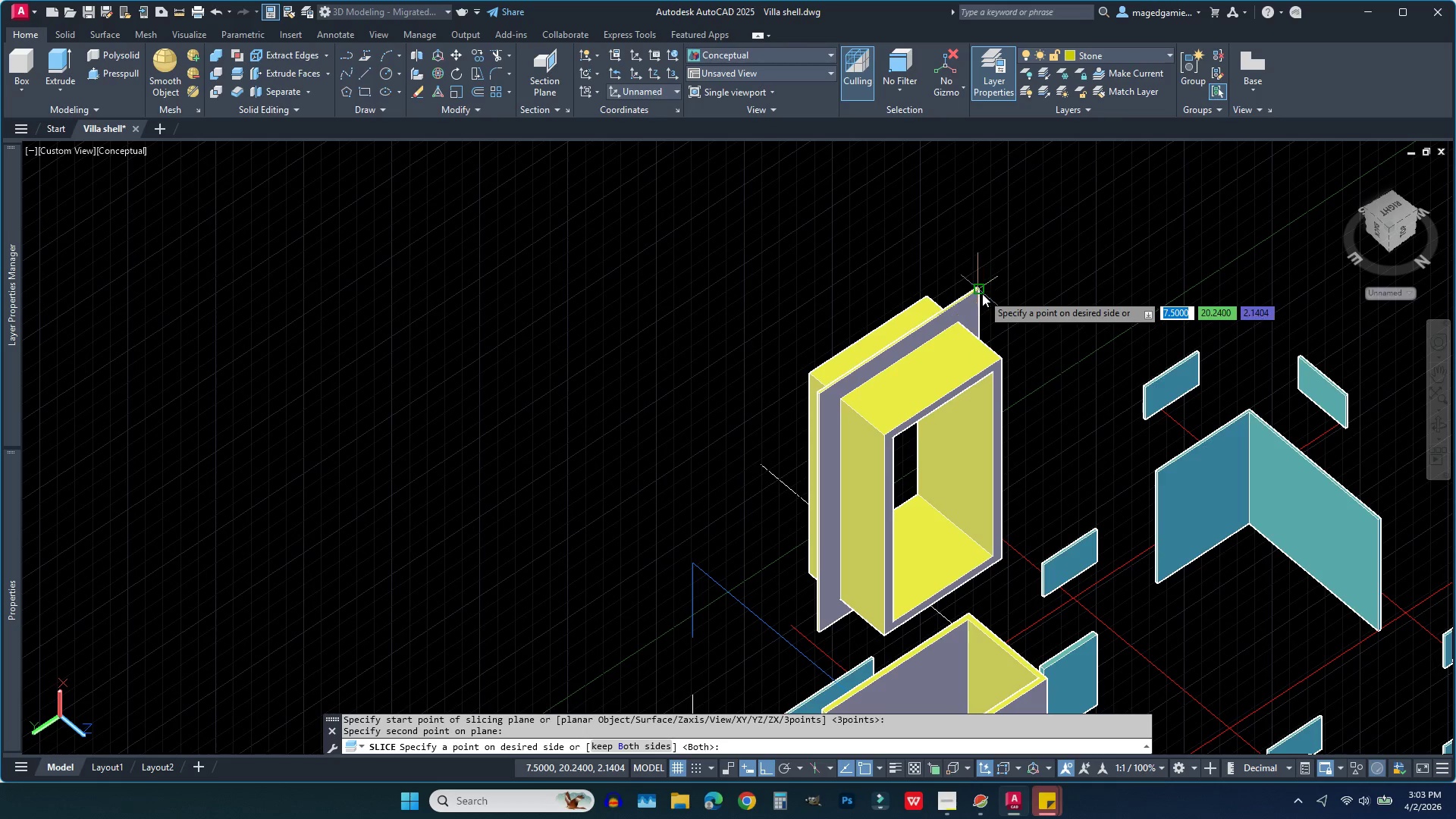 
left_click([982, 292])
 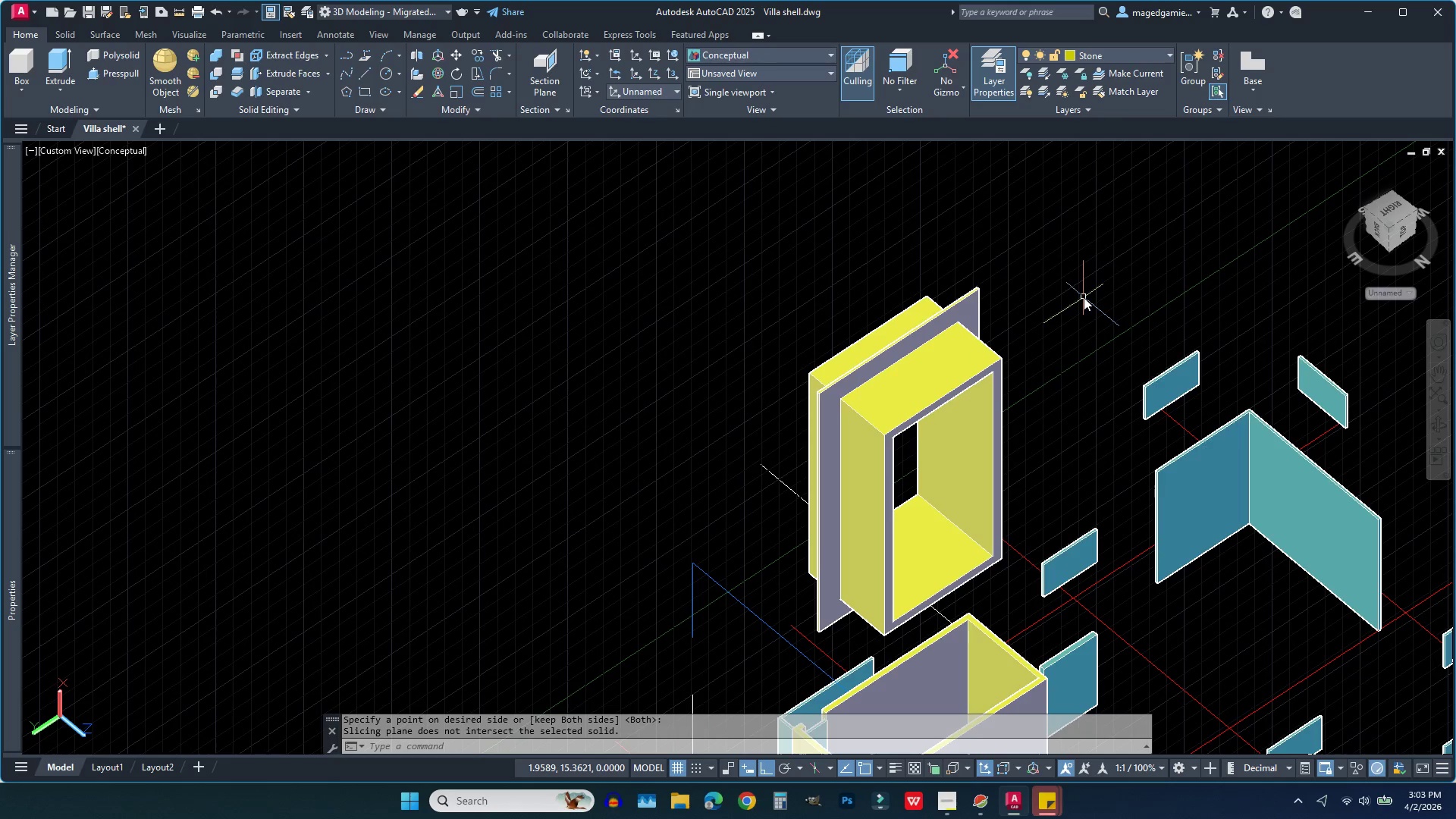 
right_click([1084, 297])
 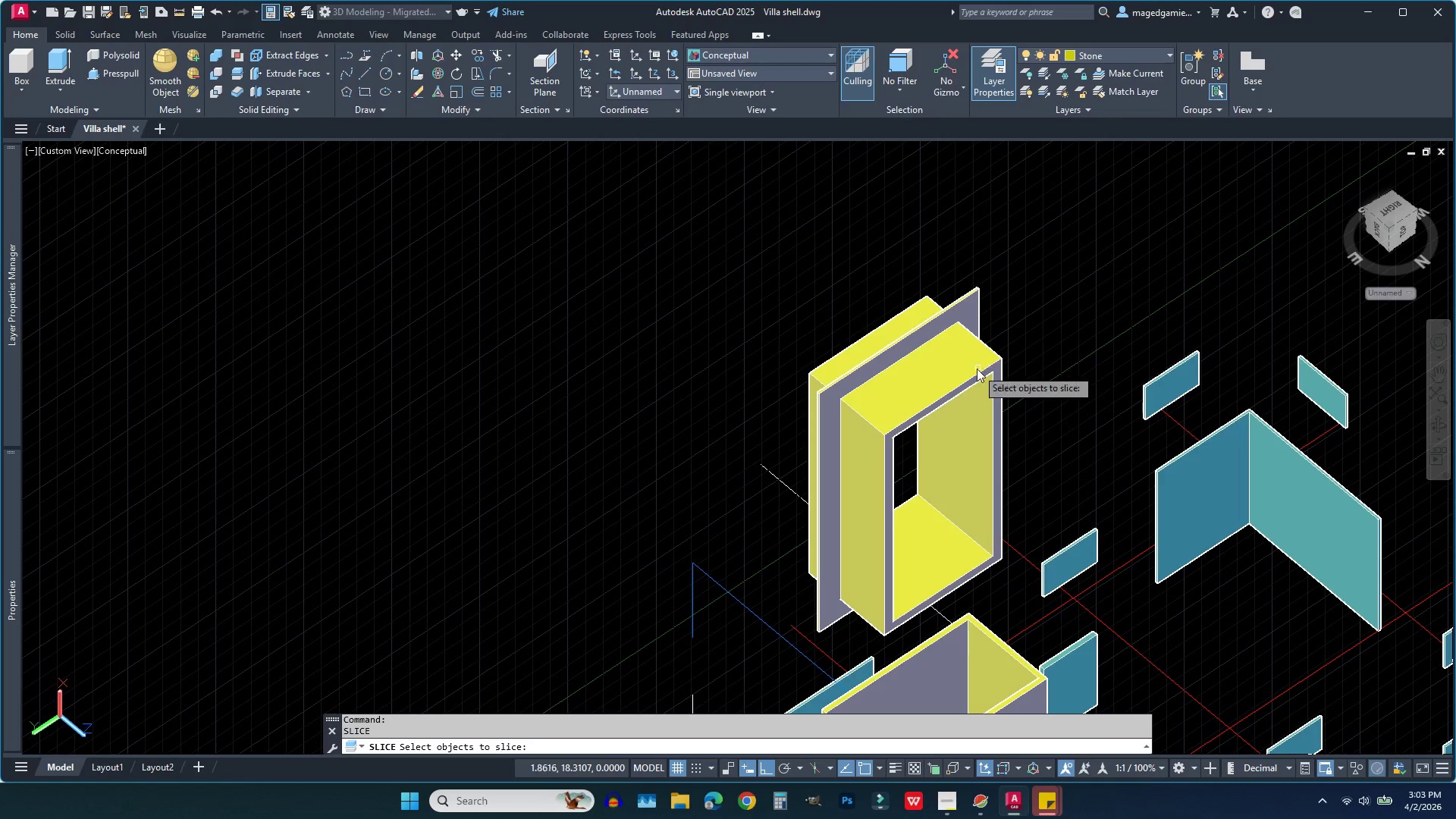 
left_click([973, 370])
 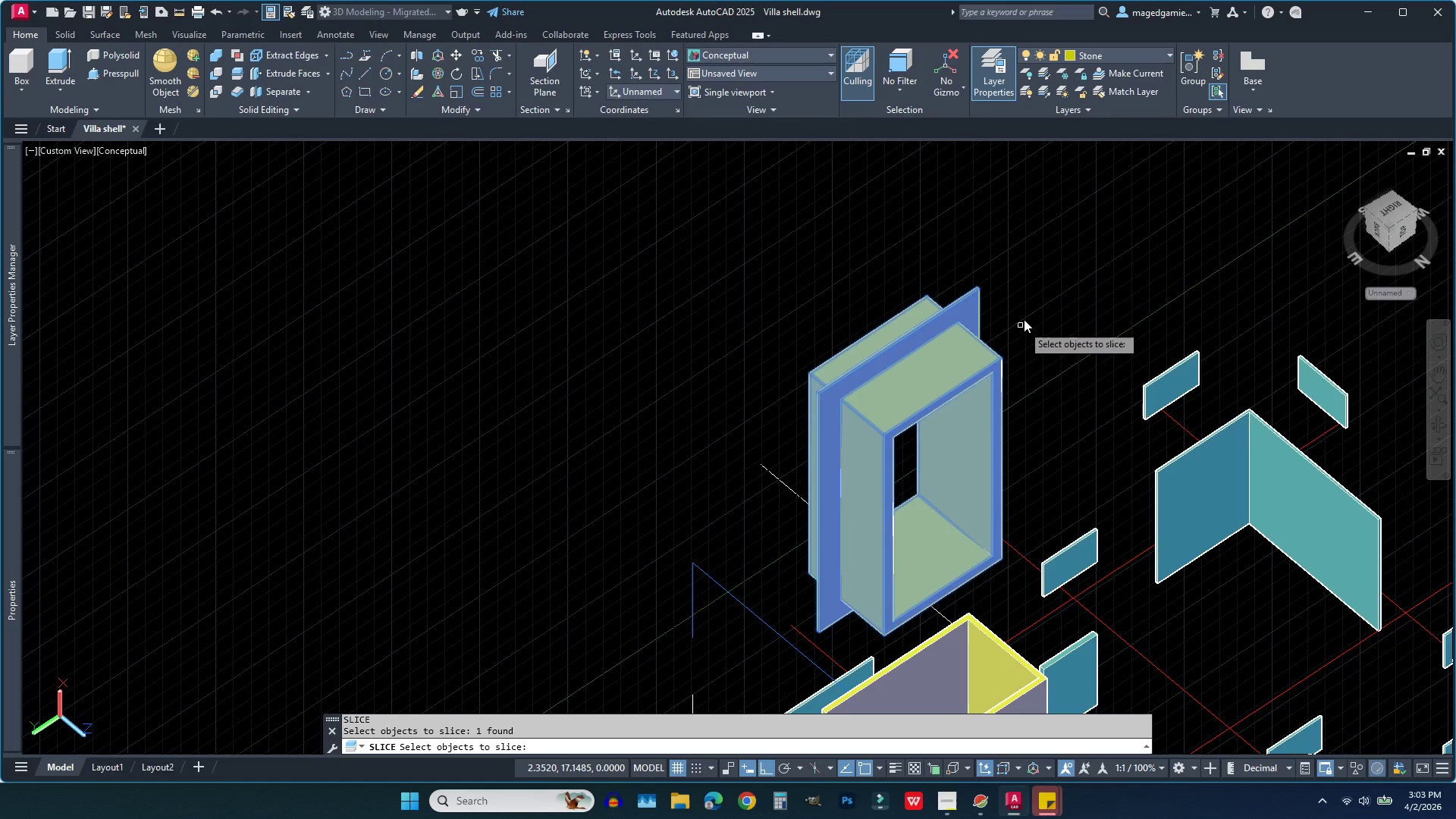 
right_click([1025, 311])
 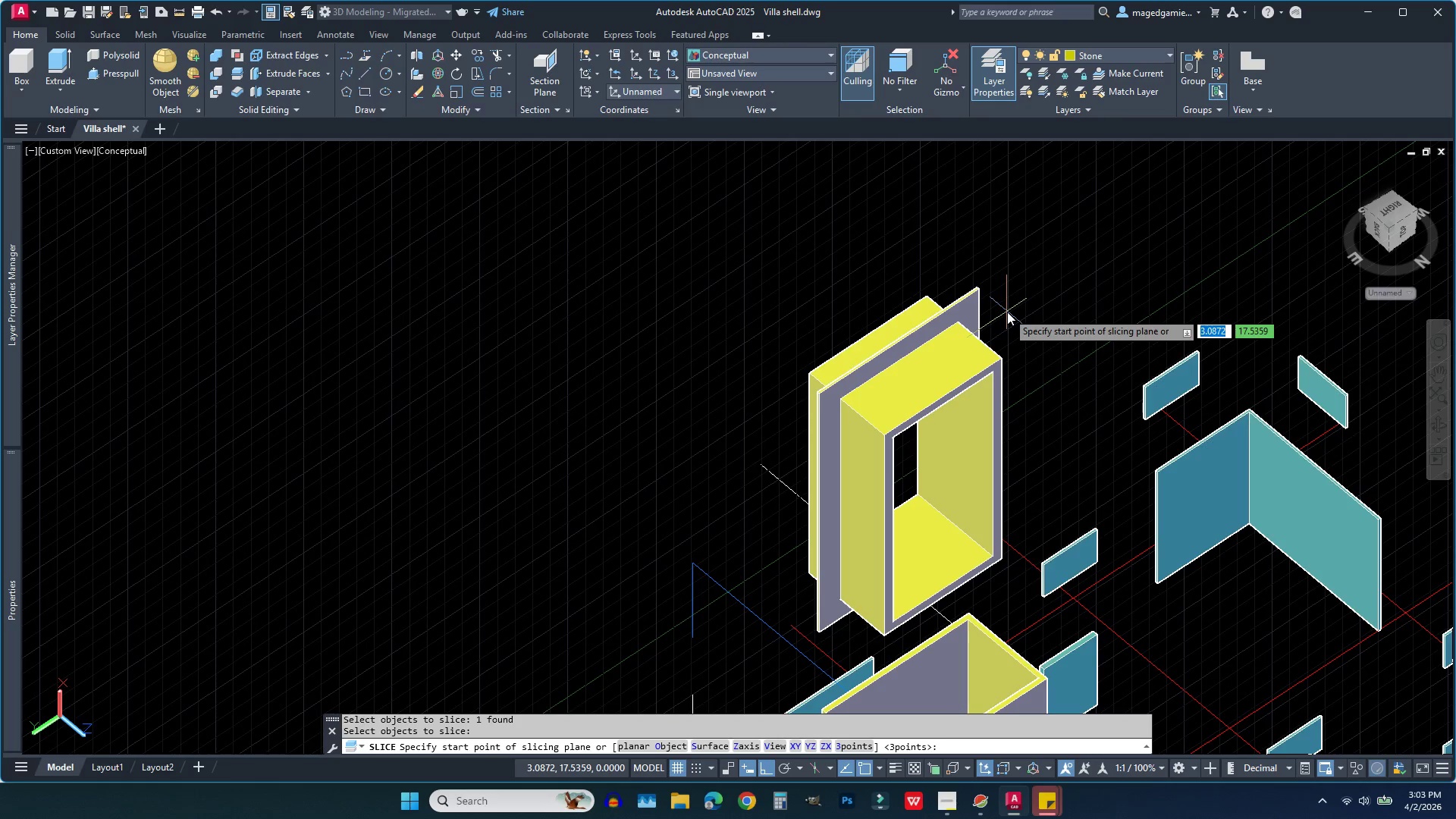 
right_click([1007, 312])
 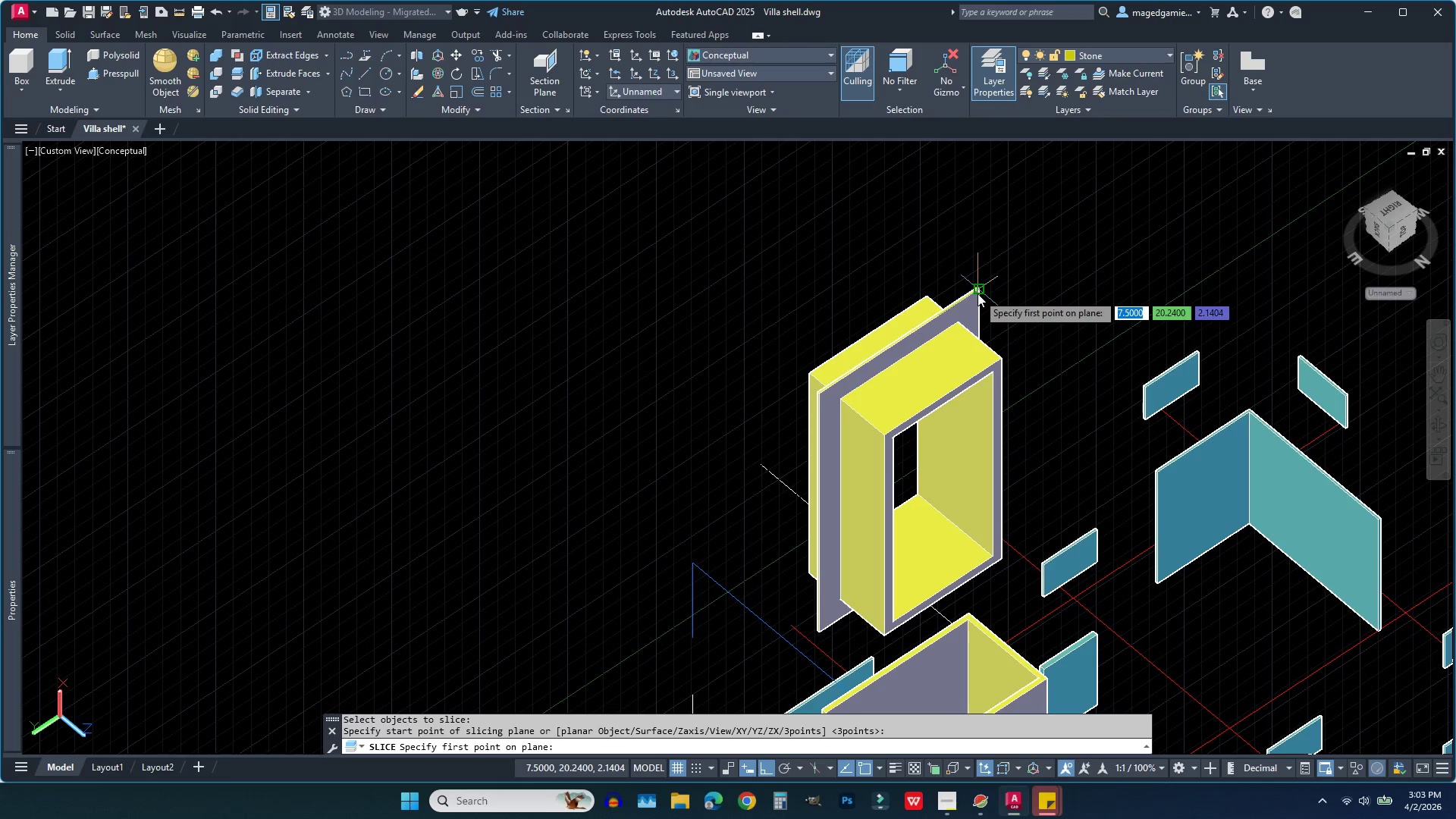 
left_click([980, 293])
 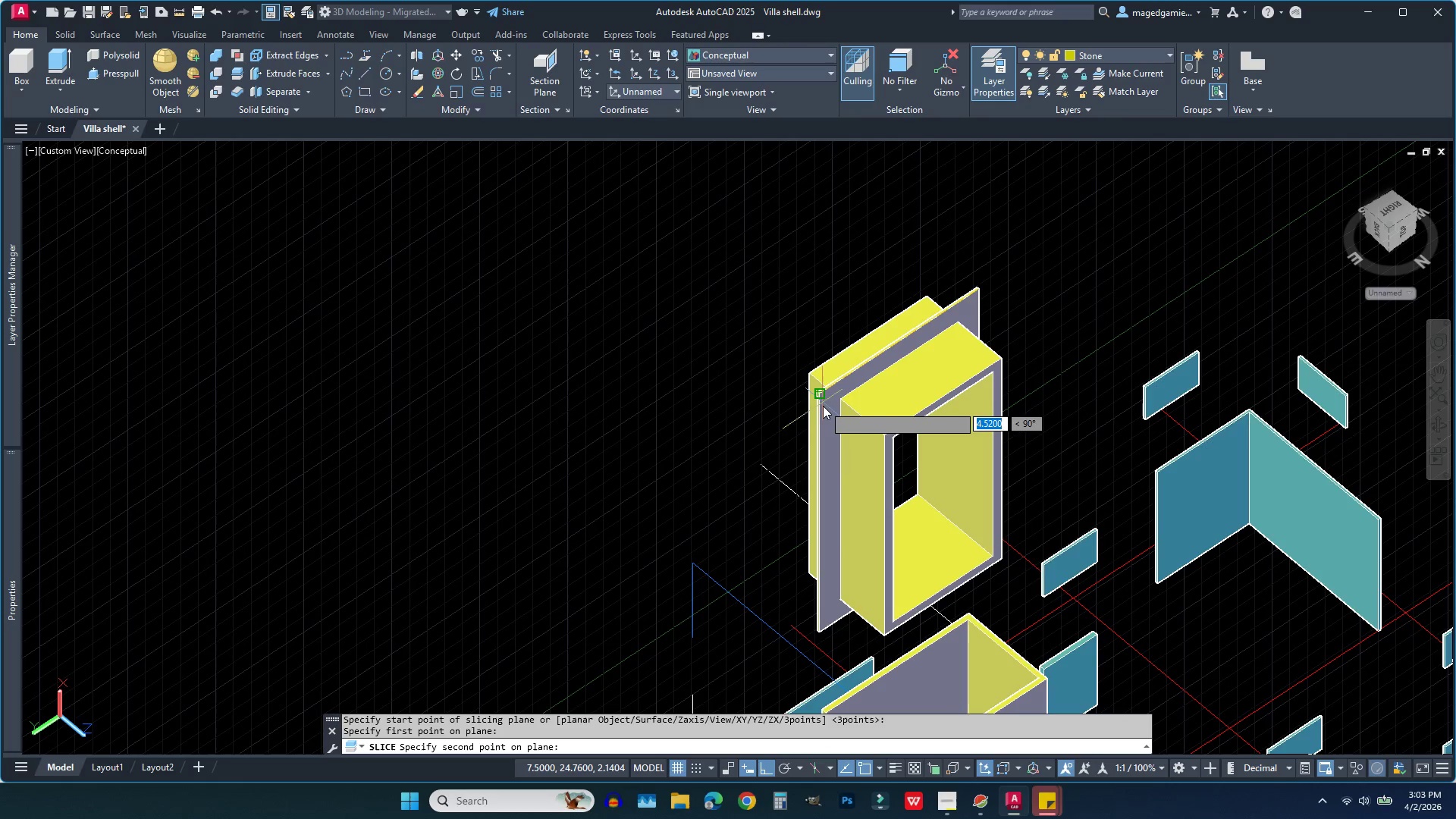 
left_click_drag(start_coordinate=[823, 406], to_coordinate=[824, 410])
 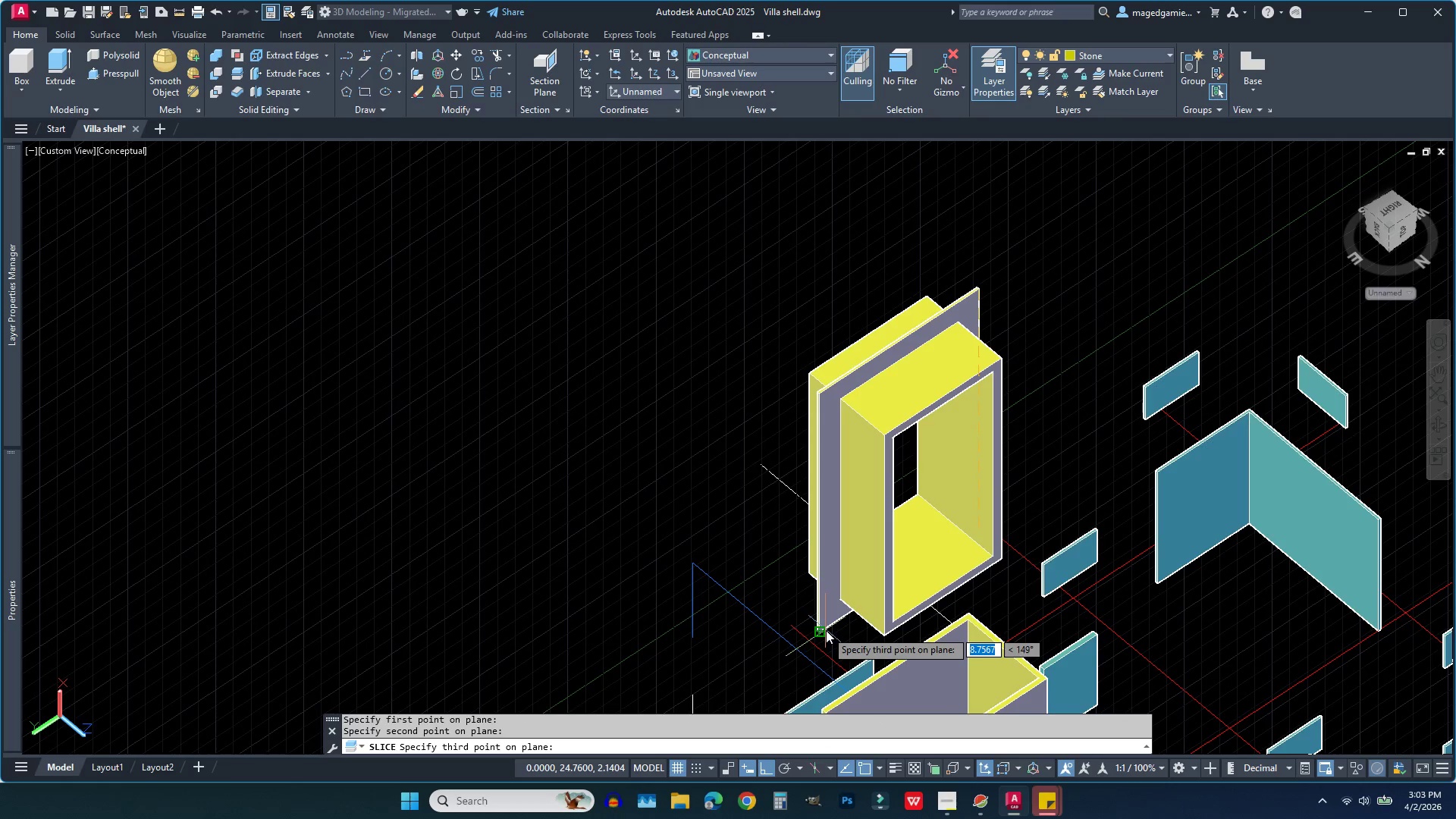 
left_click([826, 628])
 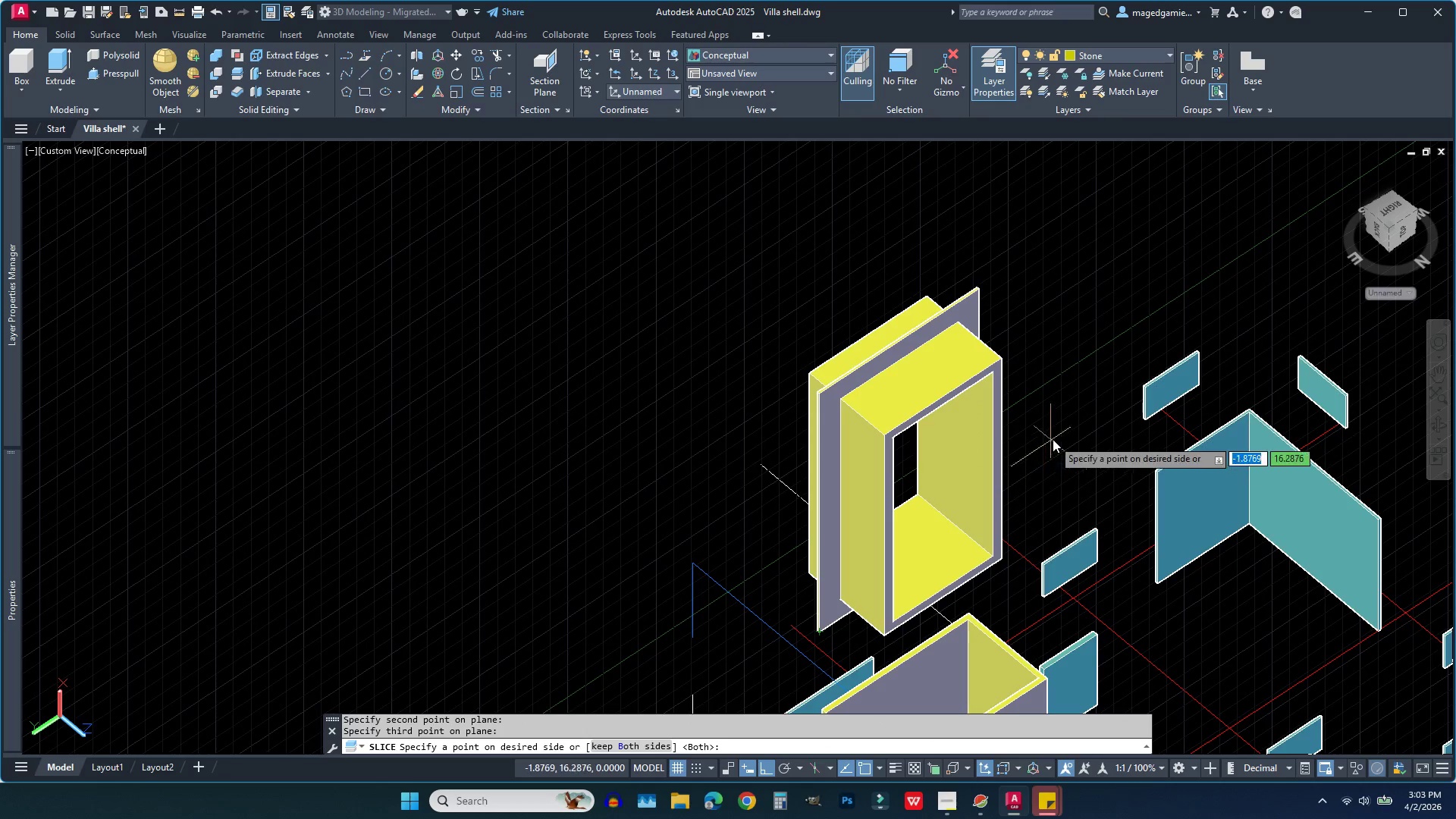 
right_click([1053, 439])
 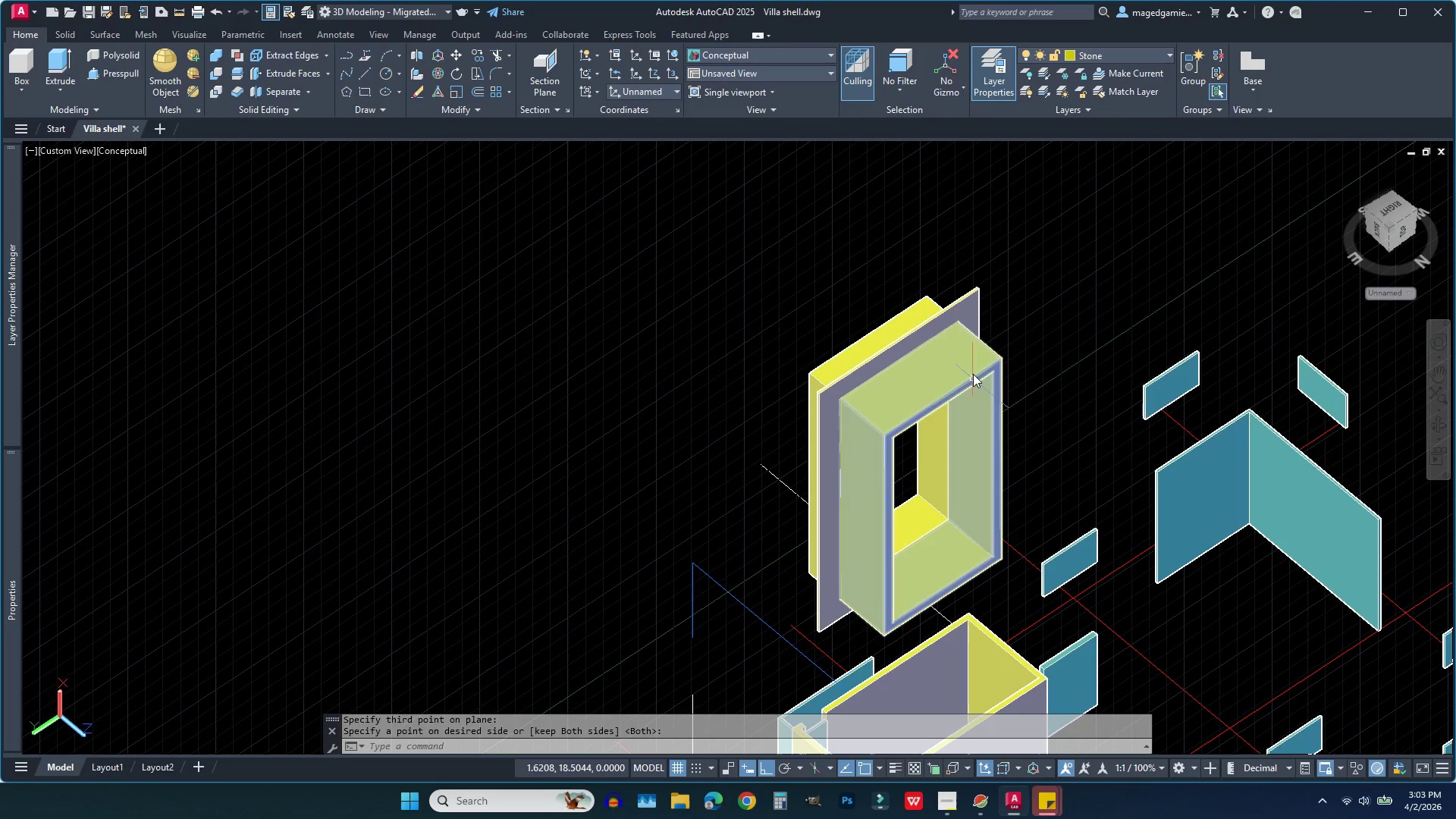 
left_click([973, 362])
 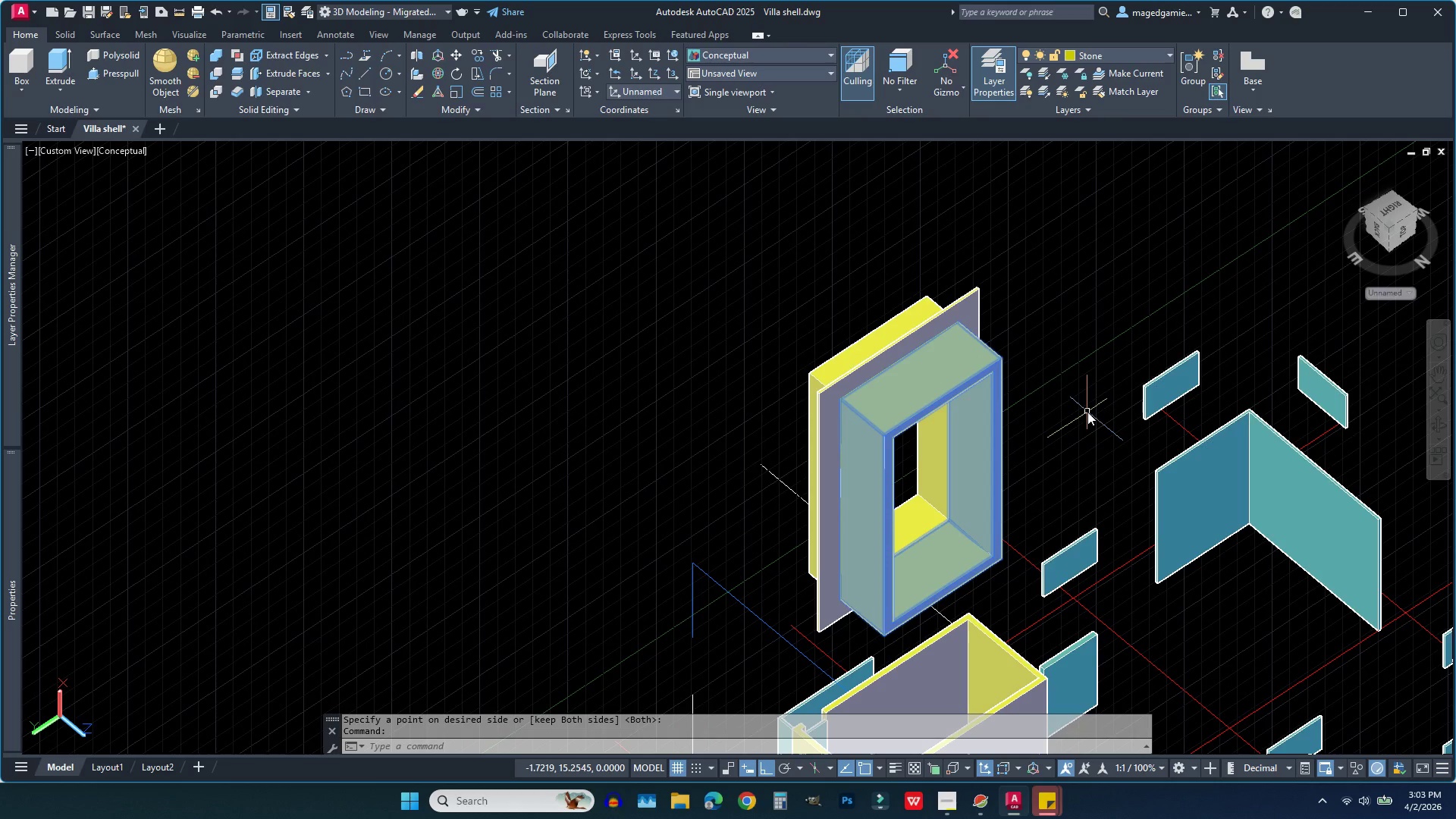 
key(Delete)
 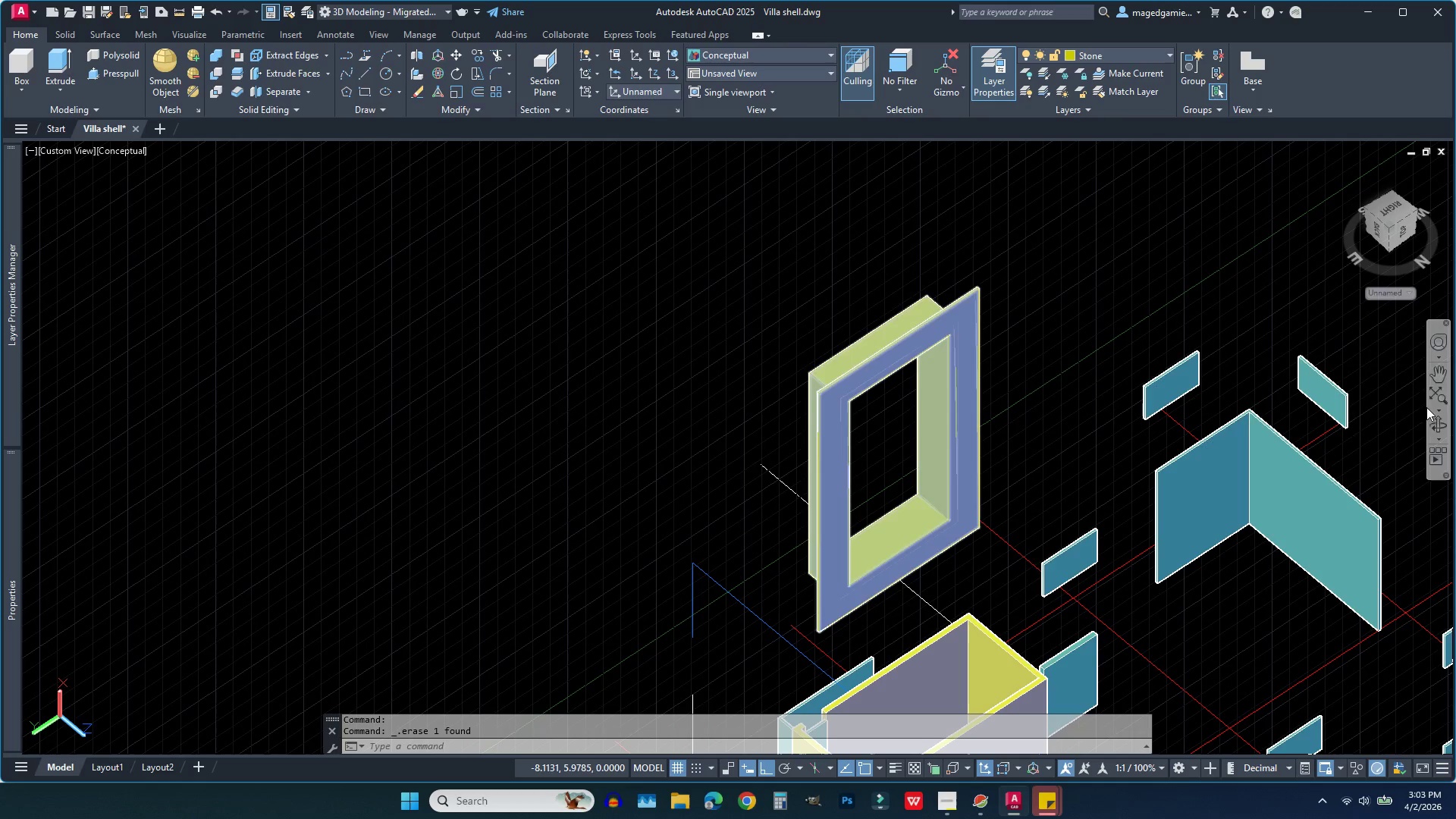 
left_click([1439, 425])
 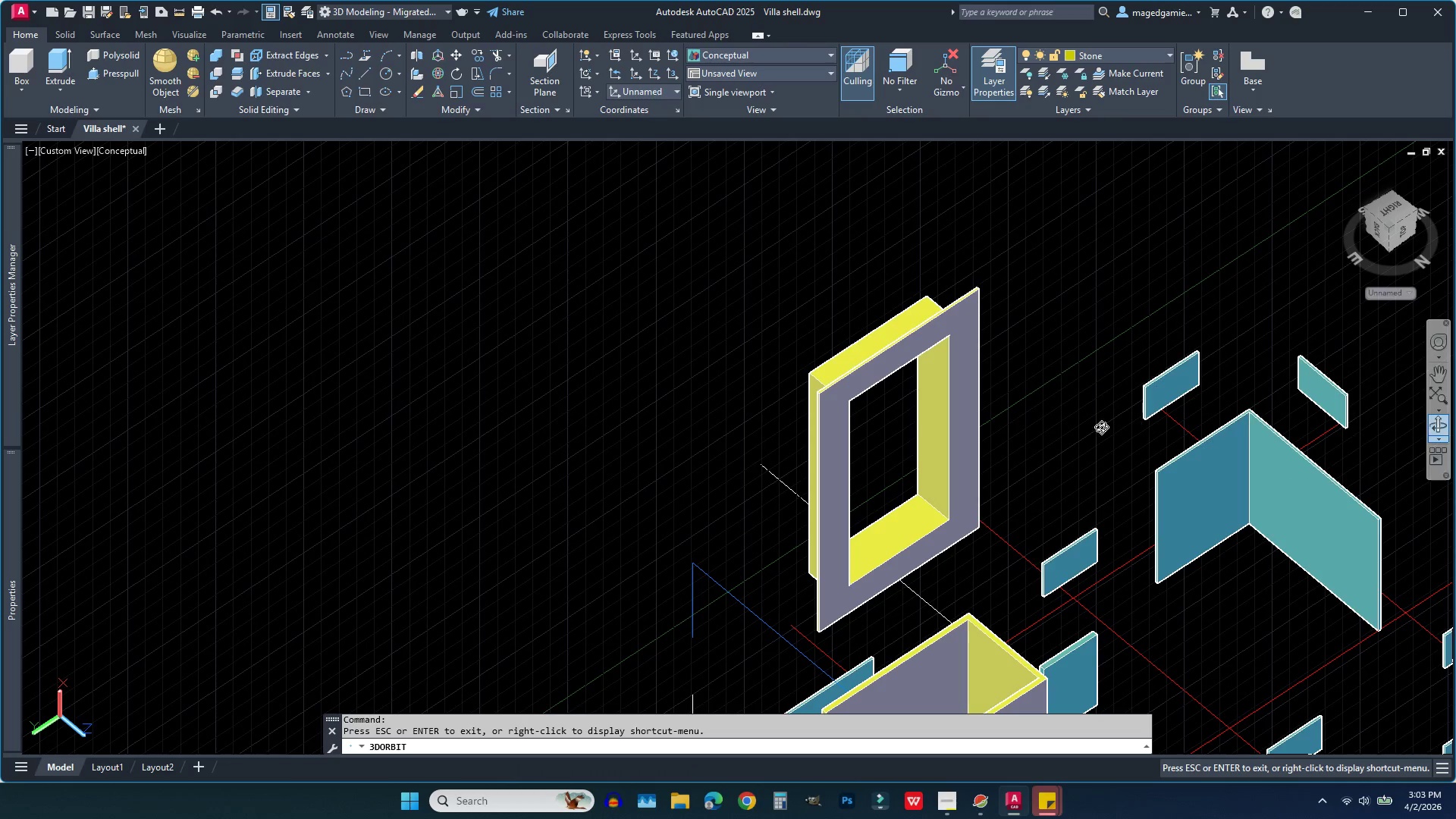 
left_click_drag(start_coordinate=[1103, 427], to_coordinate=[1331, 391])
 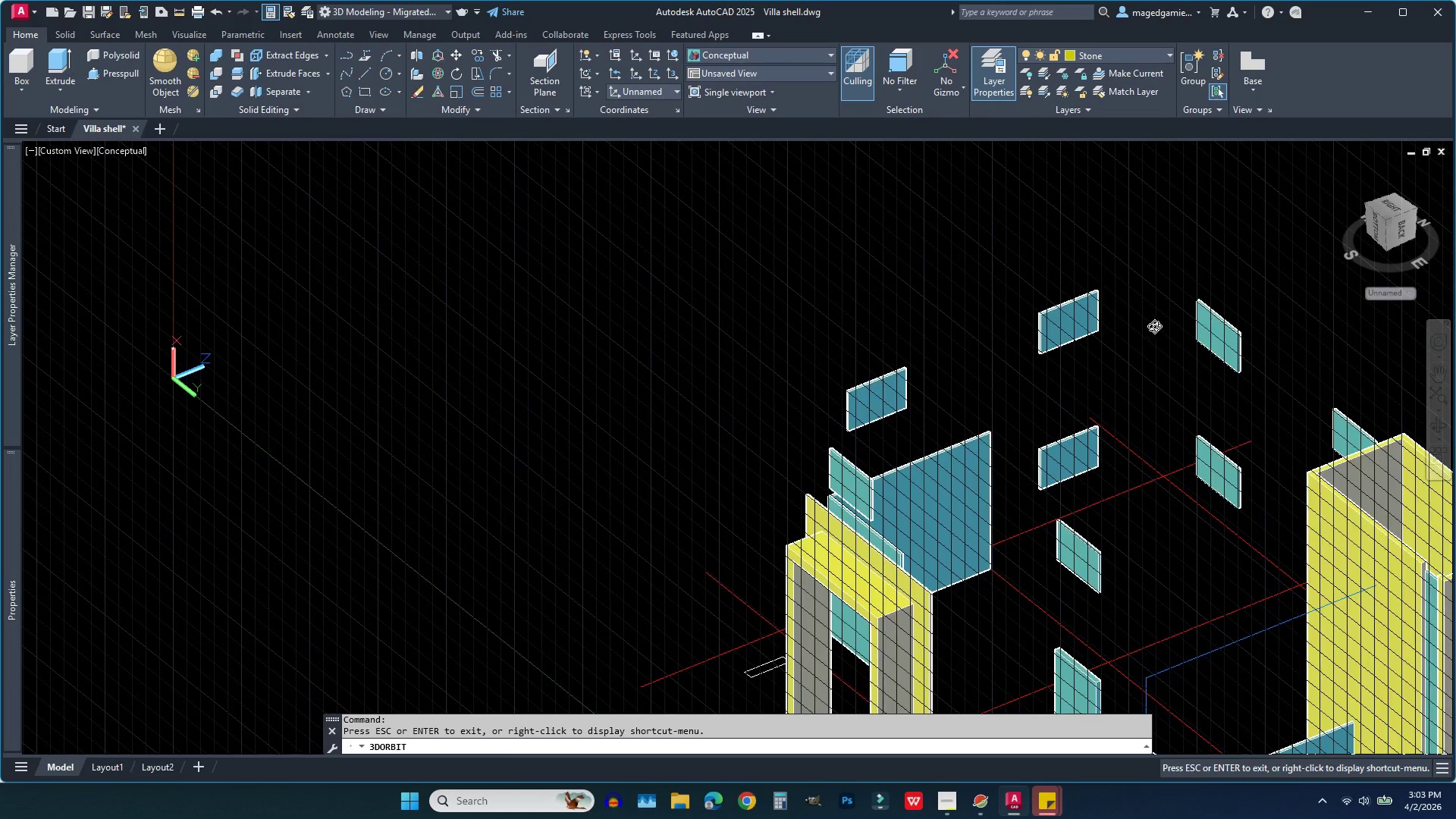 
scroll: coordinate [1012, 599], scroll_direction: up, amount: 7.0
 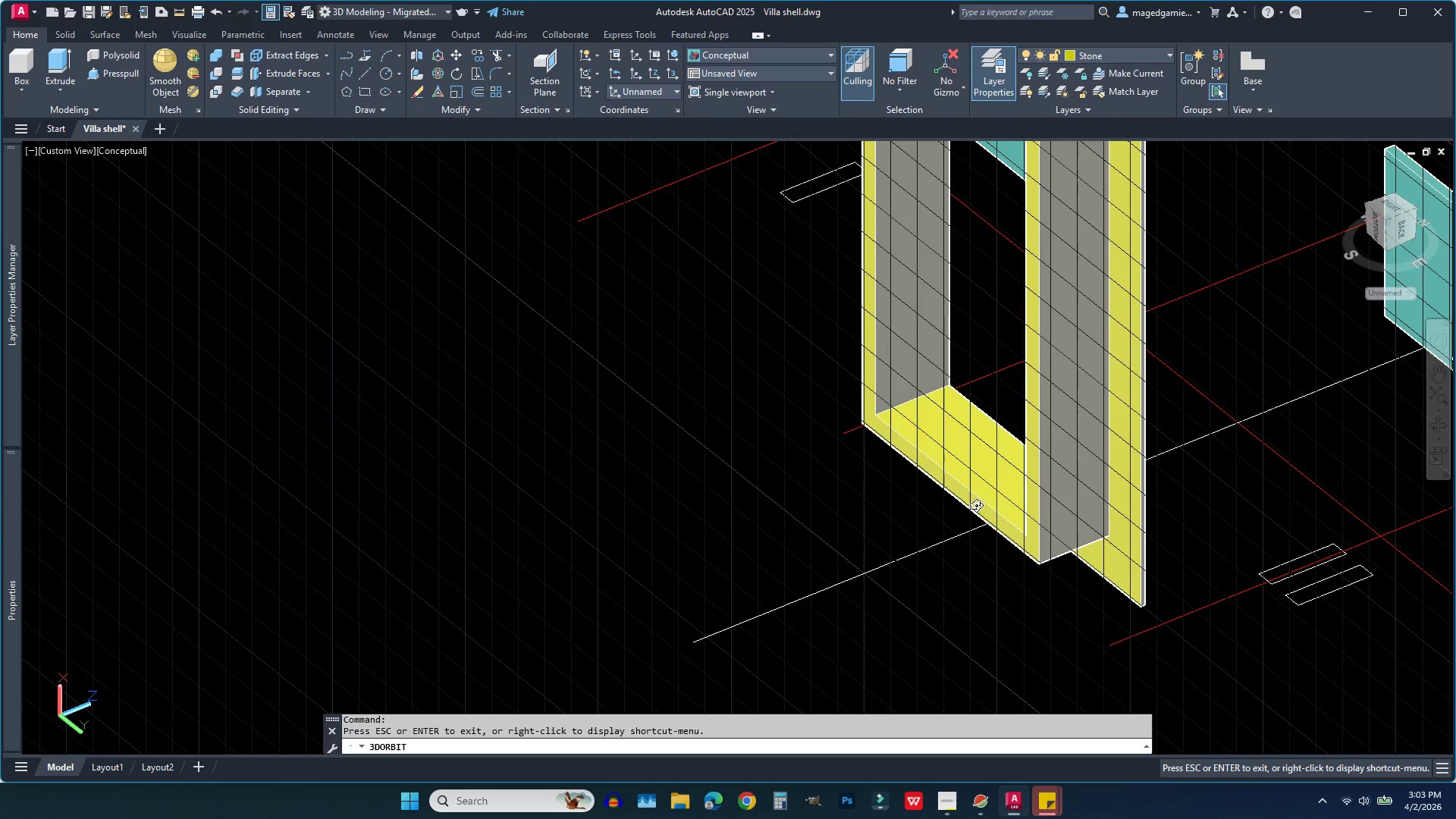 
left_click_drag(start_coordinate=[1138, 516], to_coordinate=[1171, 403])
 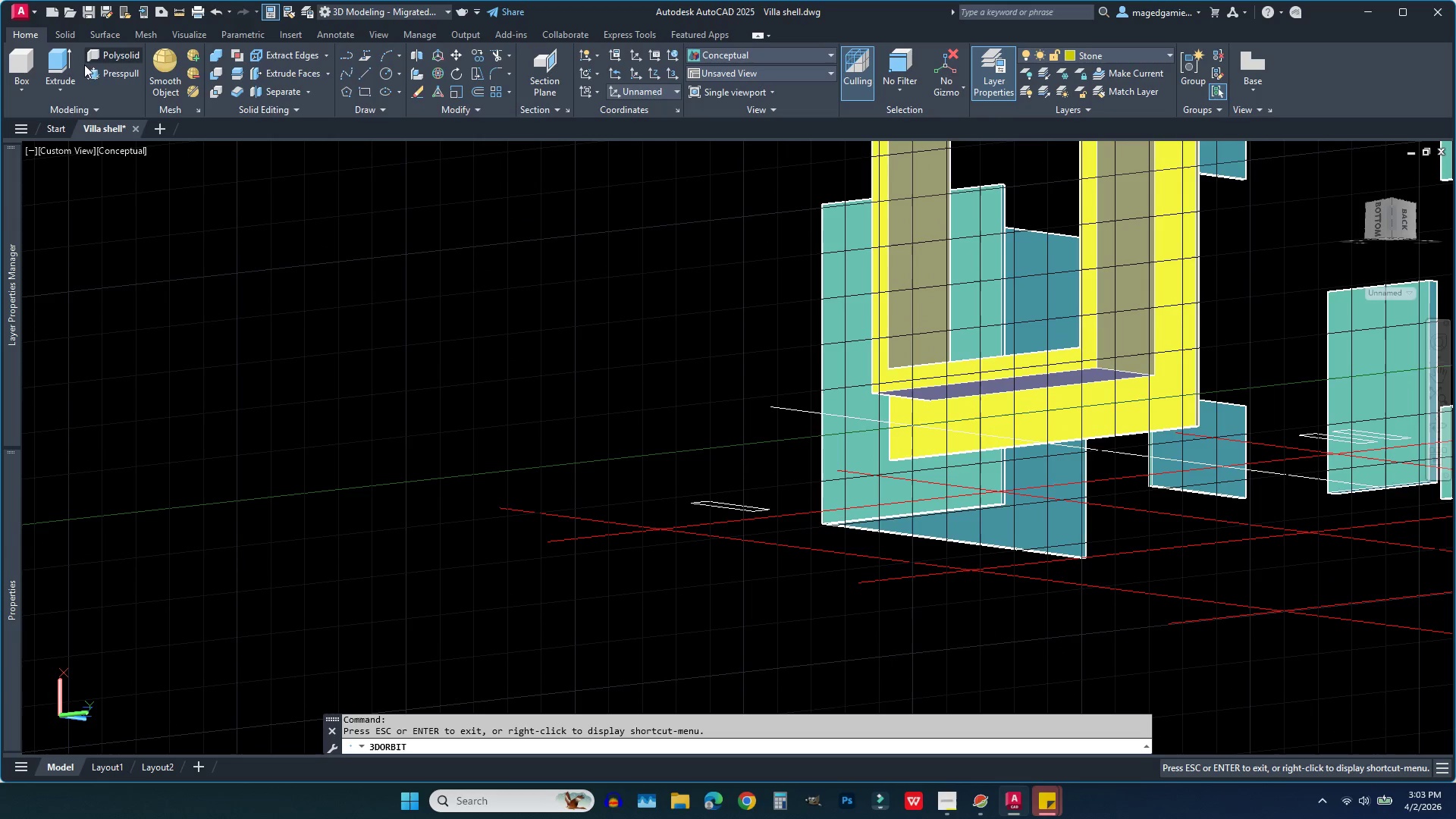 
left_click([118, 75])
 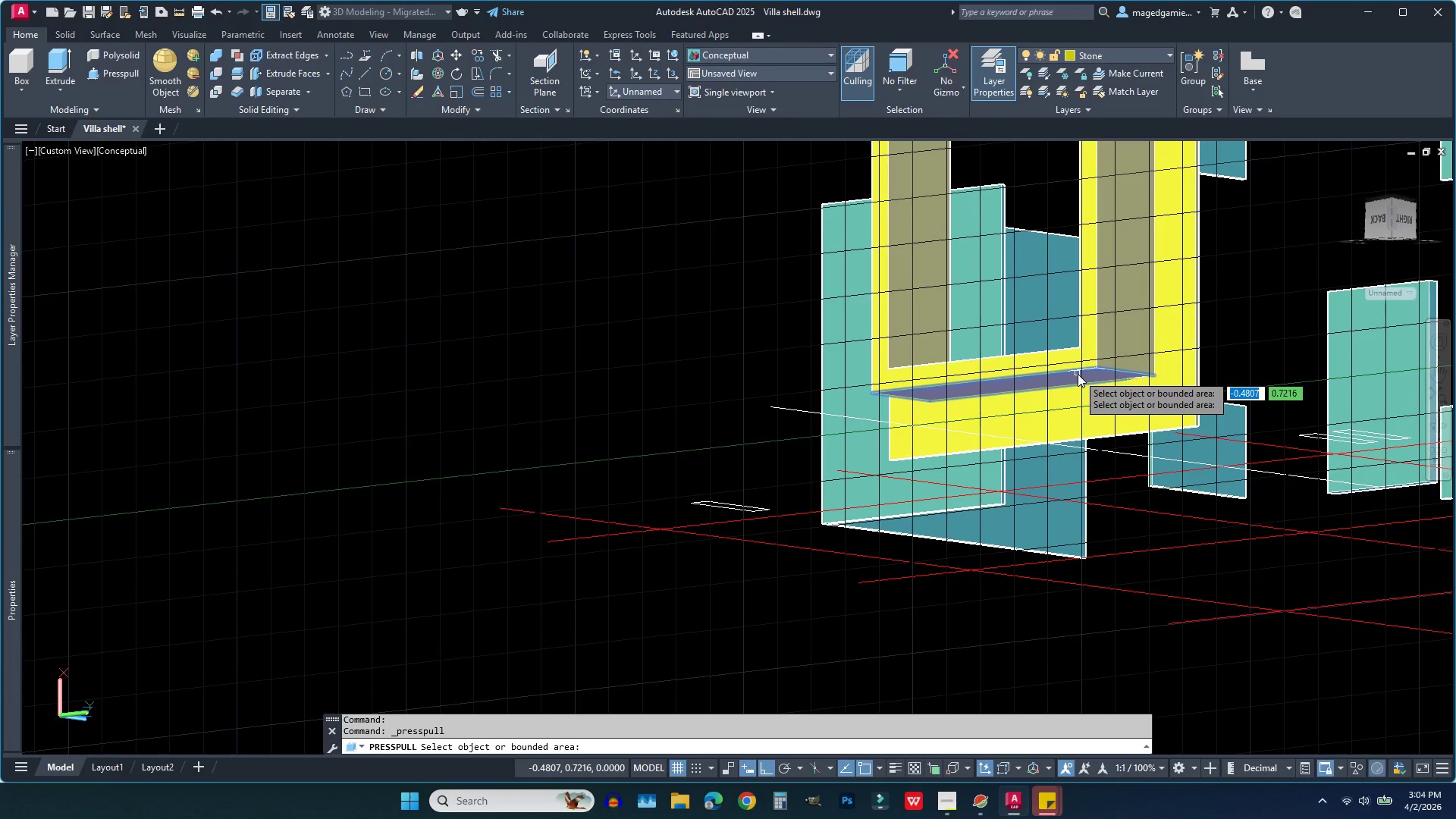 
left_click([1085, 377])
 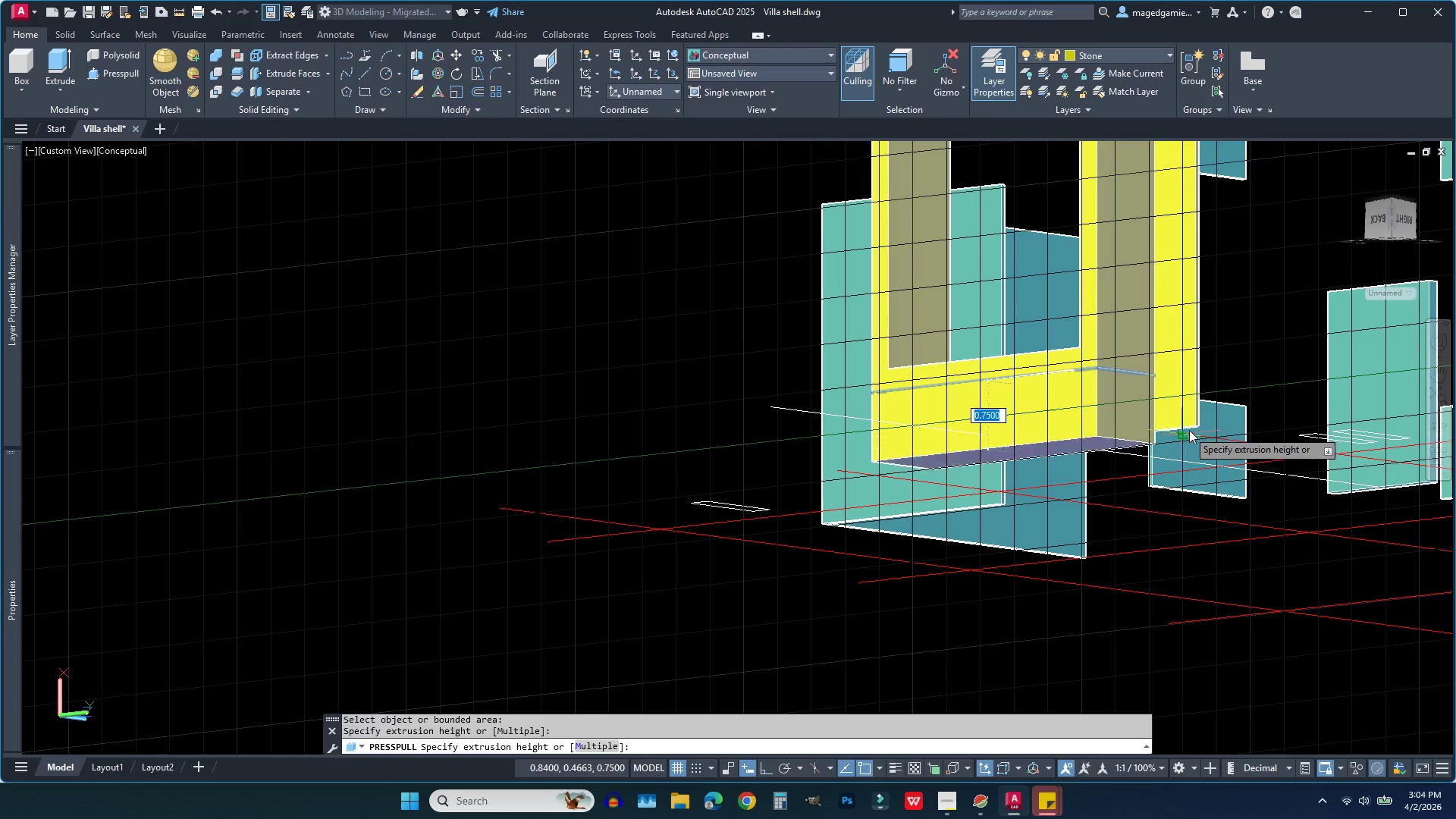 
left_click([1189, 430])
 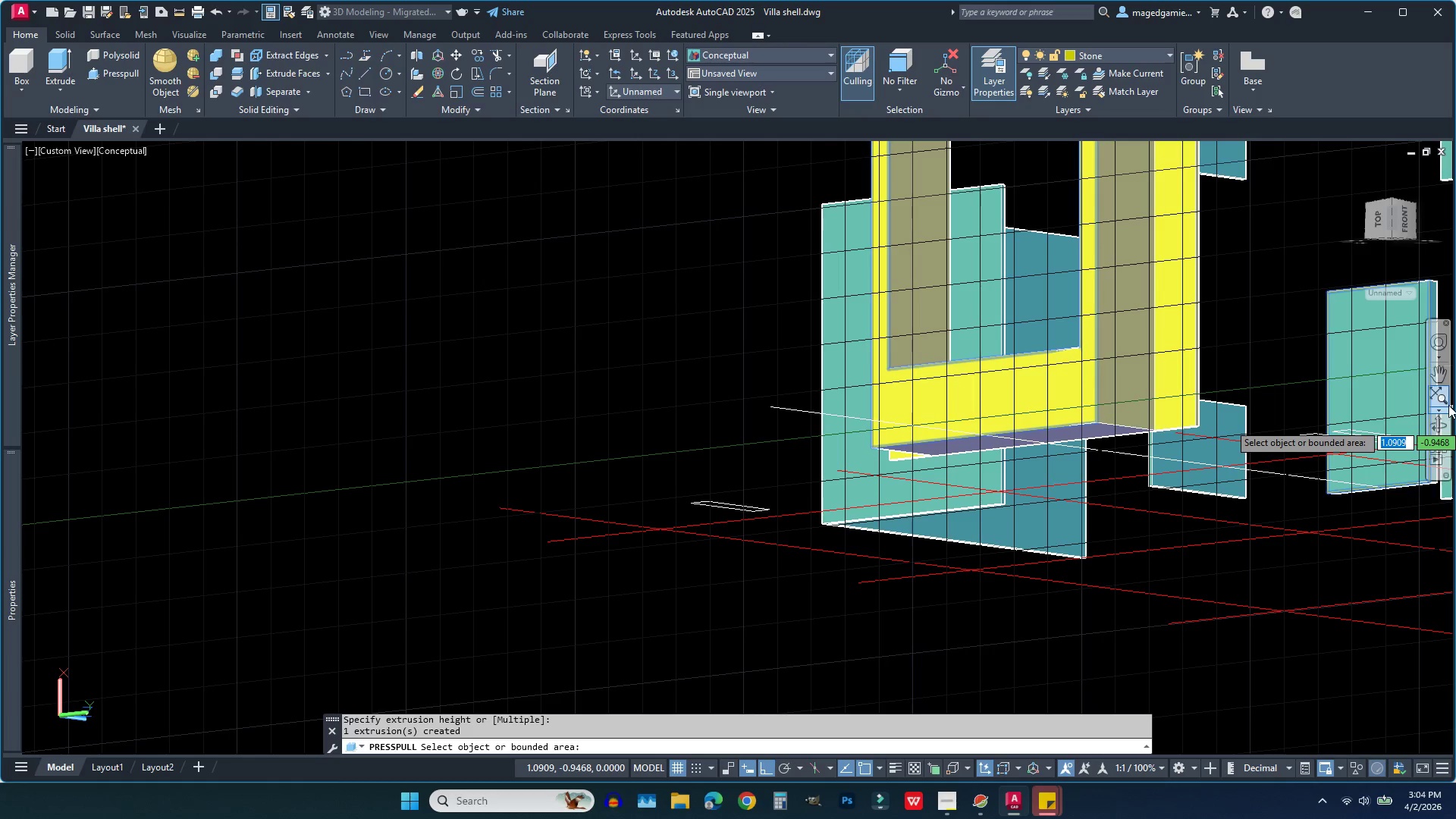 
left_click([1439, 425])
 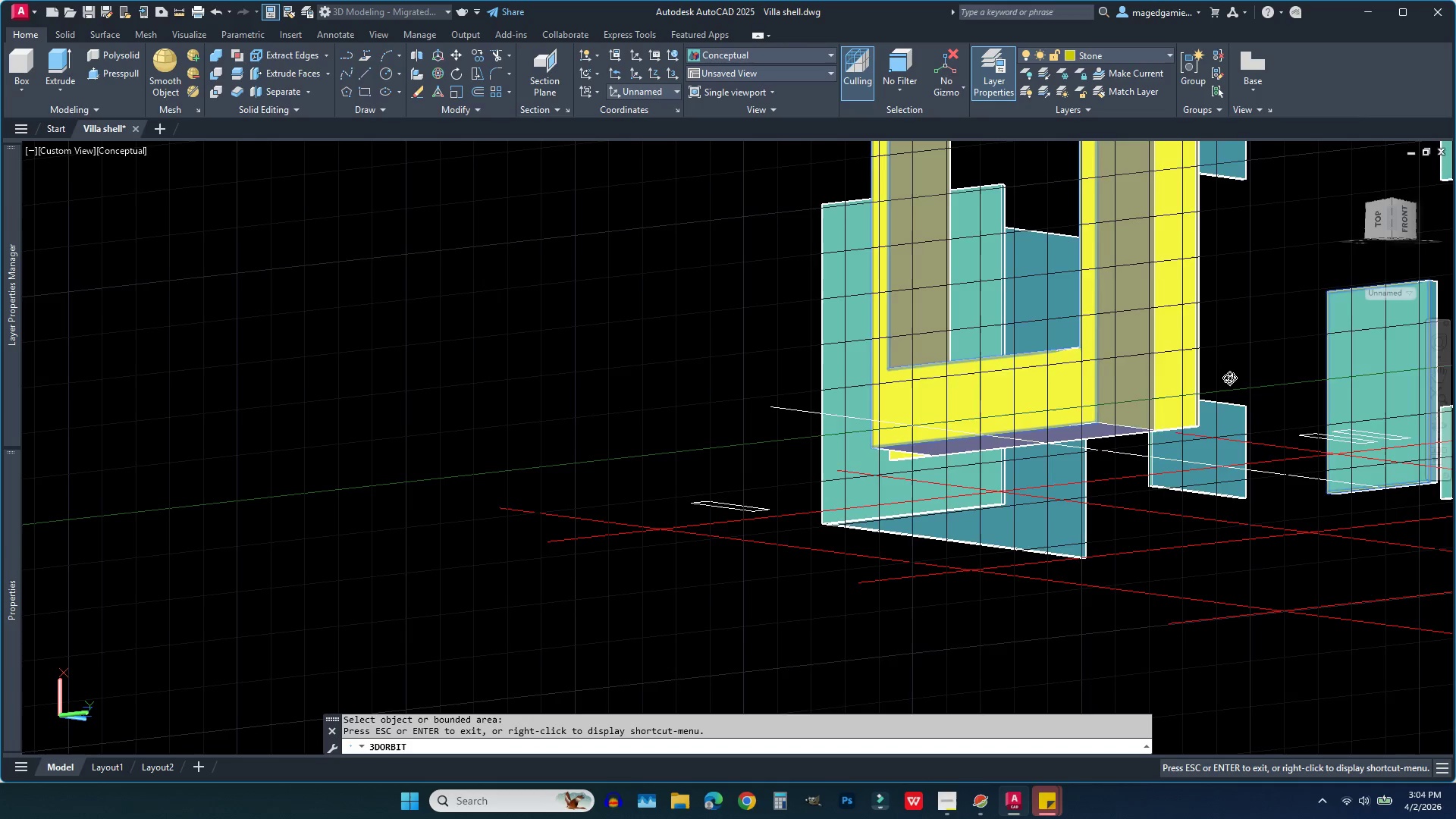 
left_click_drag(start_coordinate=[1225, 378], to_coordinate=[1241, 452])
 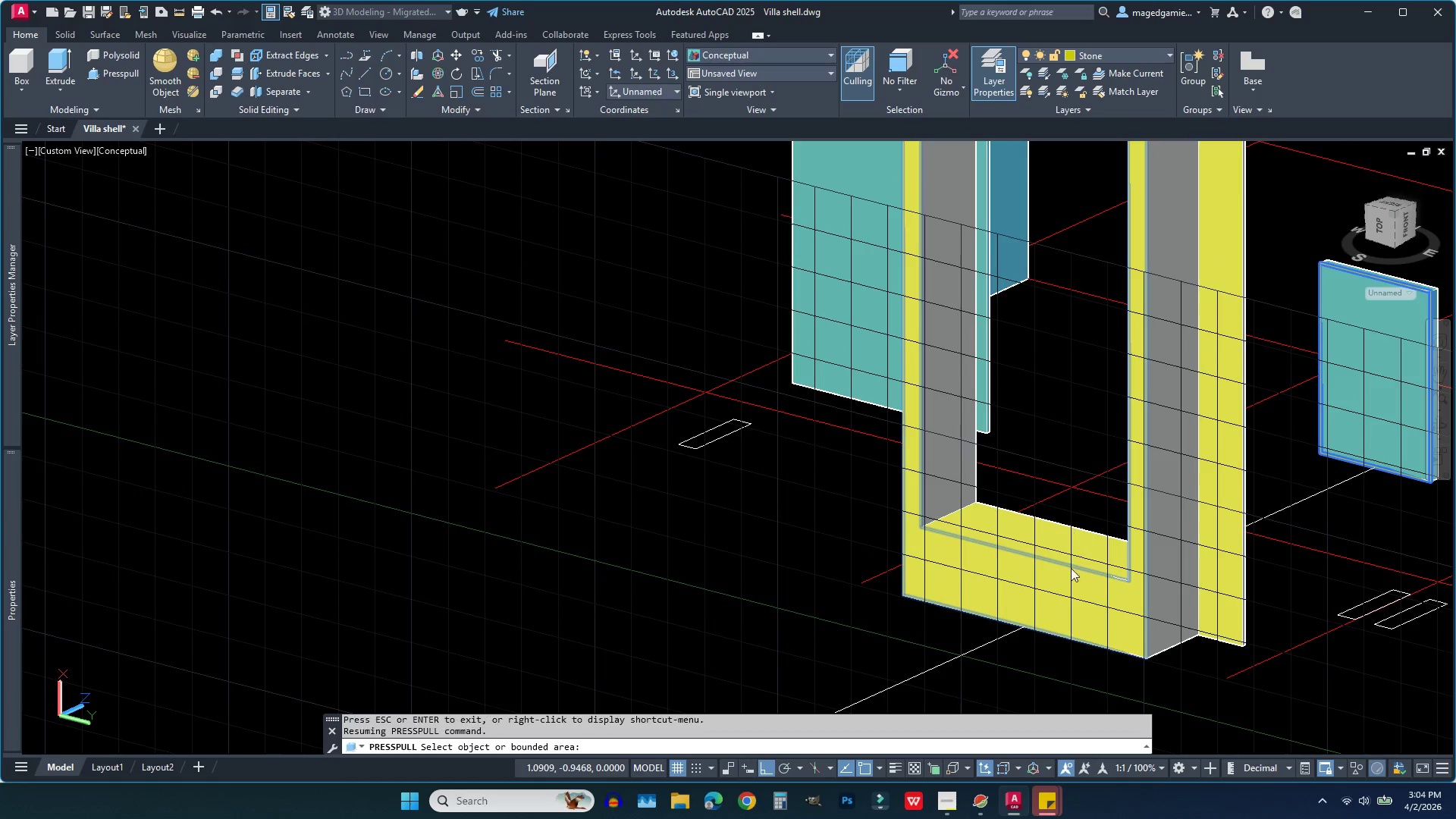 
left_click([1052, 541])
 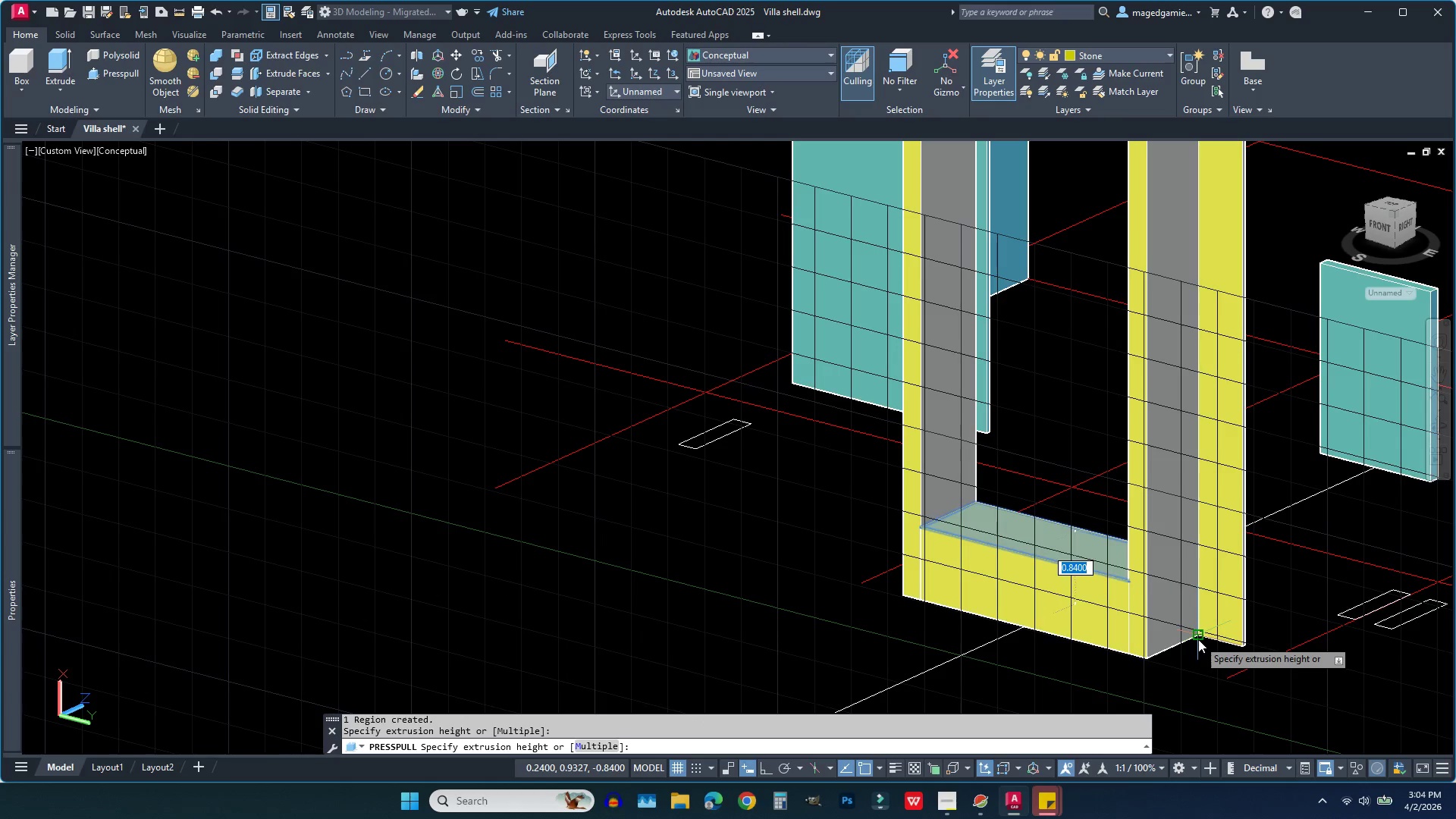 
left_click([1198, 639])
 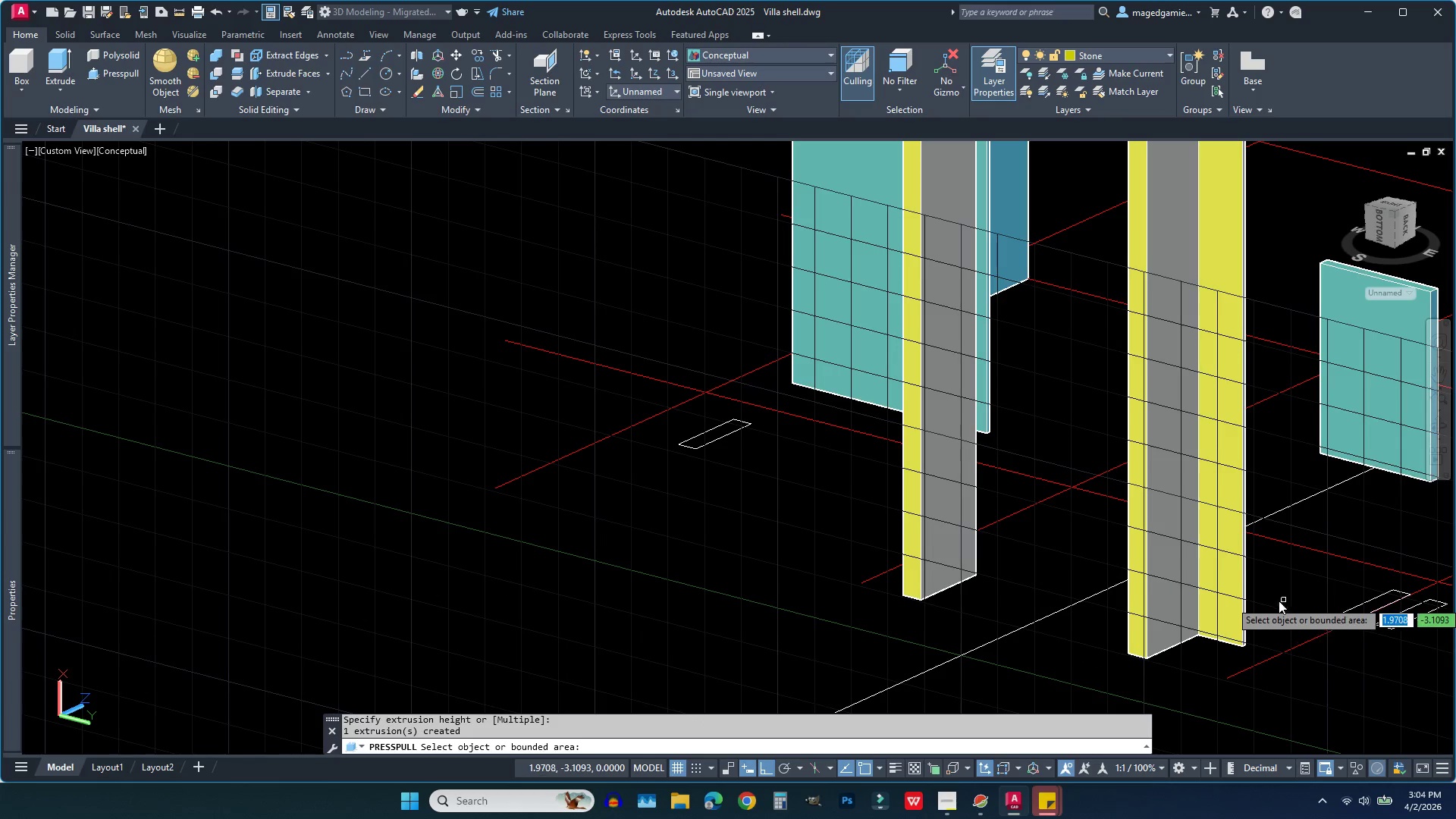 
scroll: coordinate [1142, 670], scroll_direction: down, amount: 2.0
 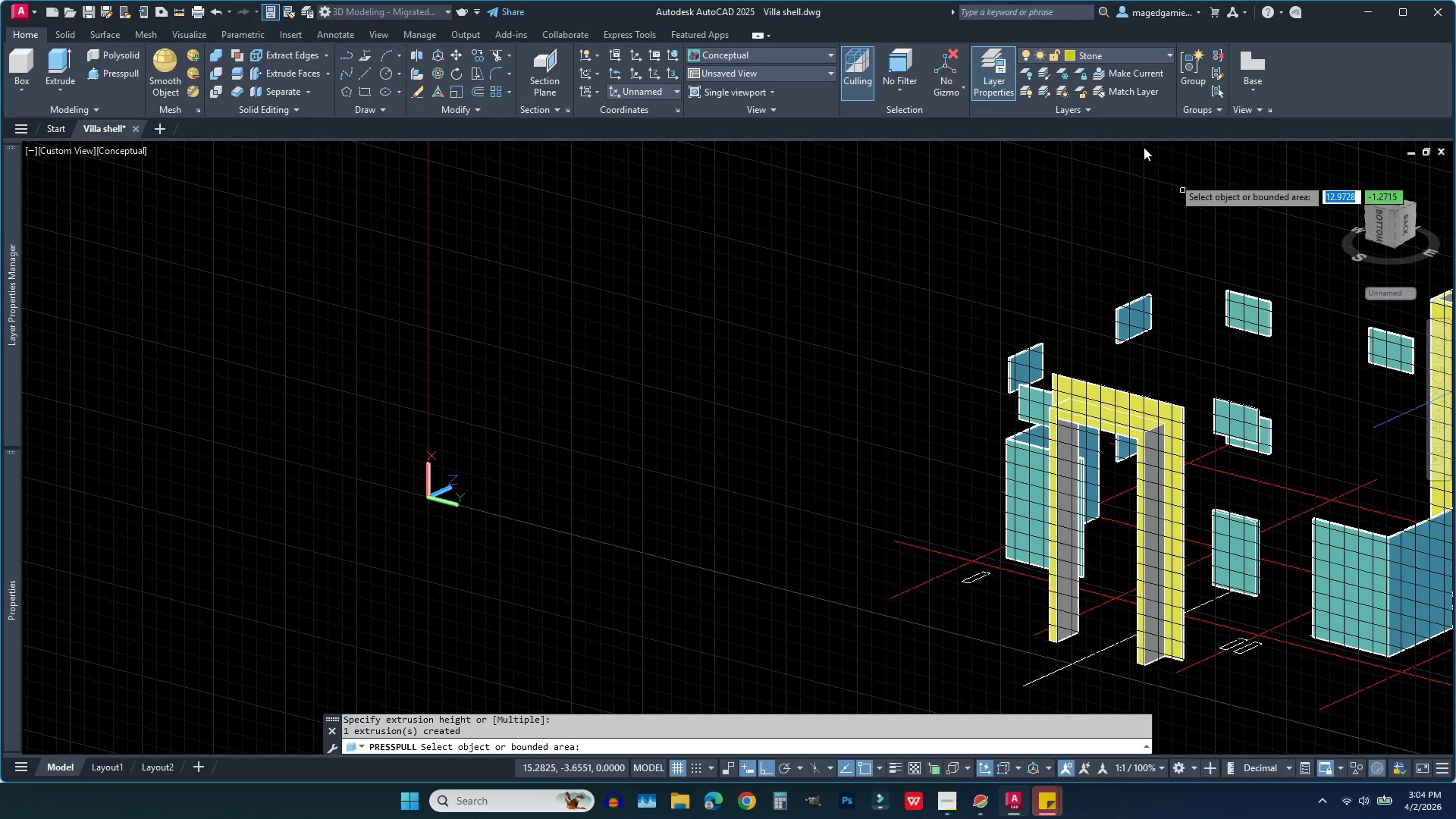 
left_click([1104, 55])
 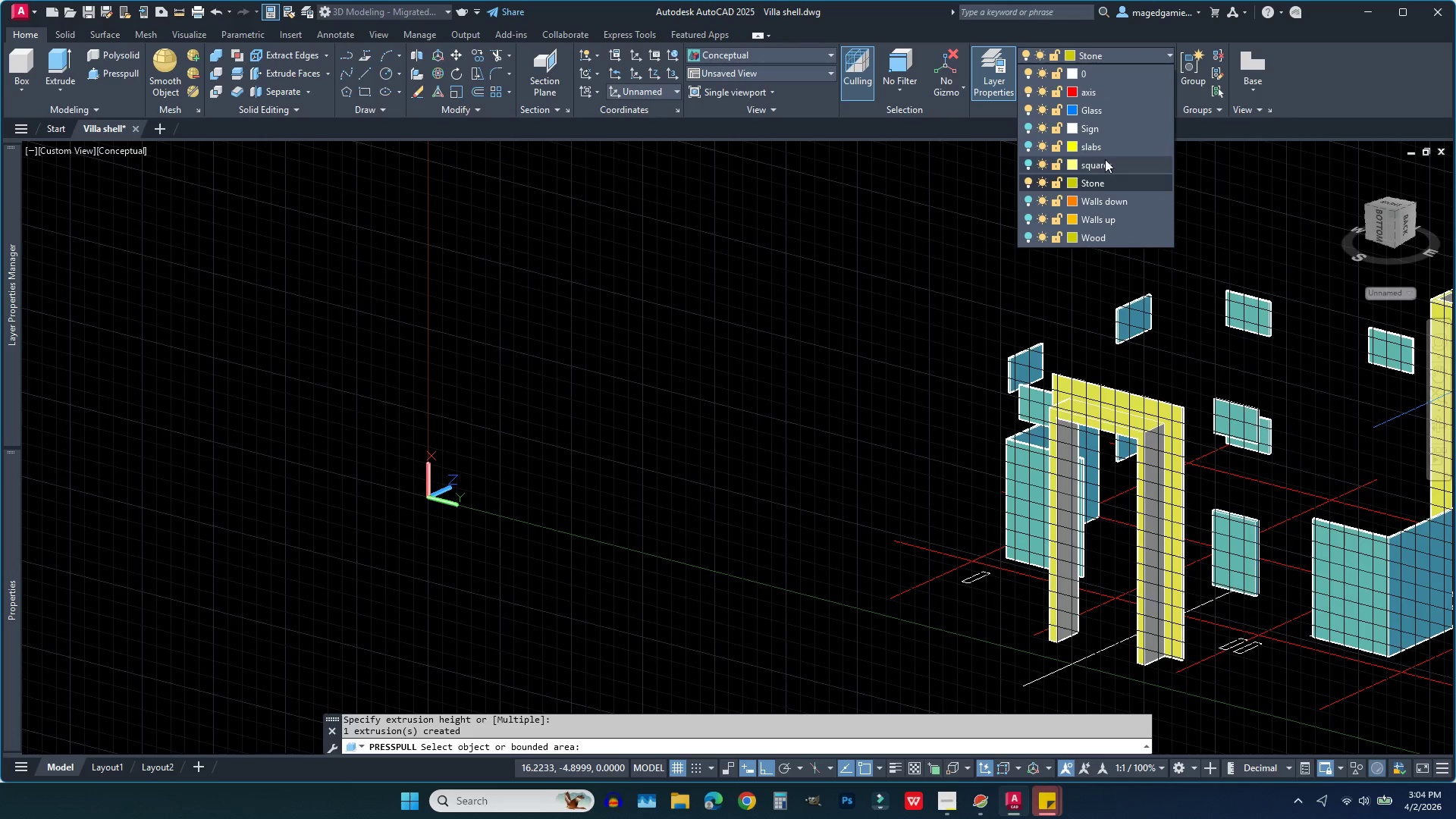 
key(Escape)
 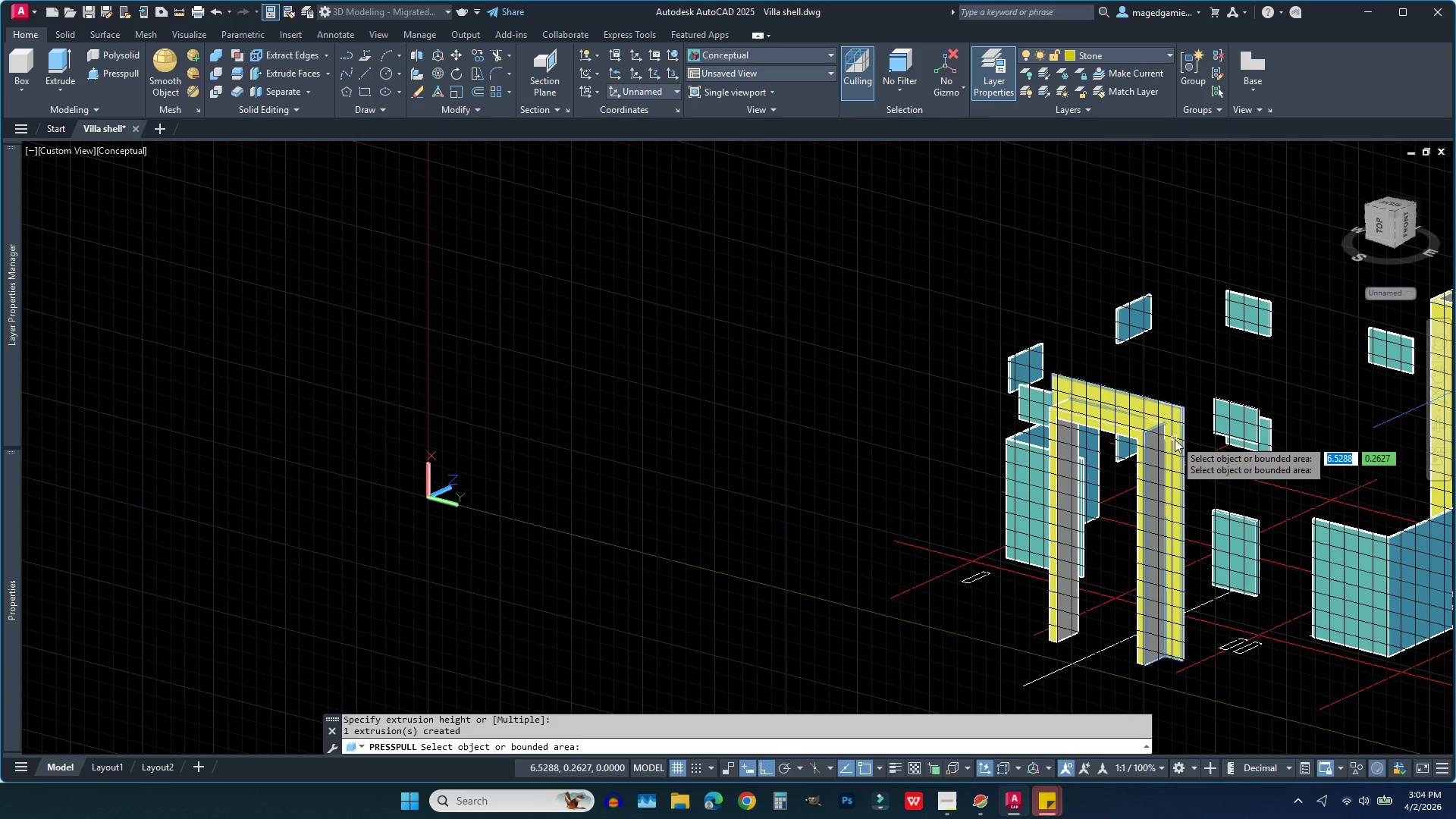 
key(Escape)
 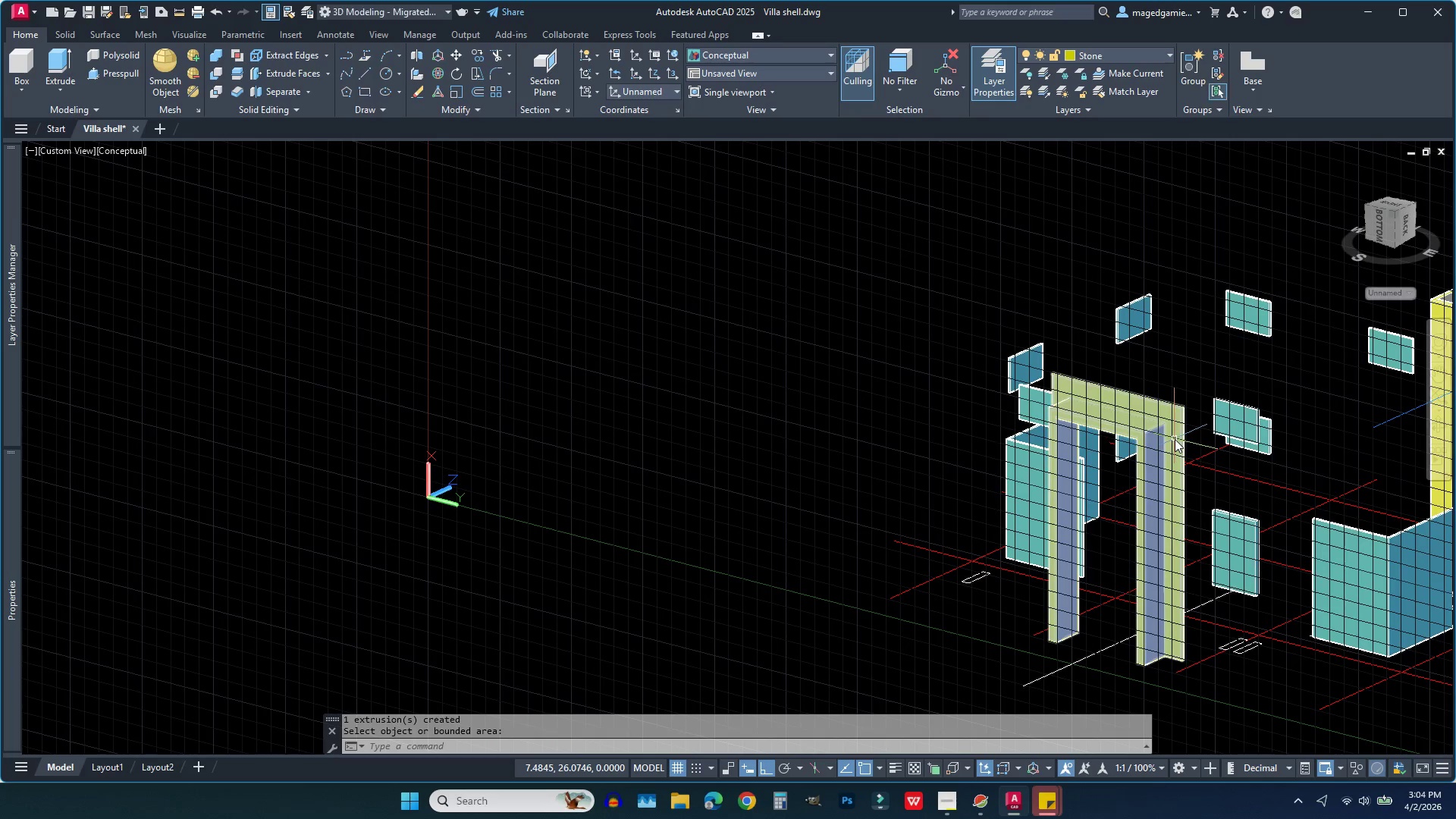 
key(Escape)
 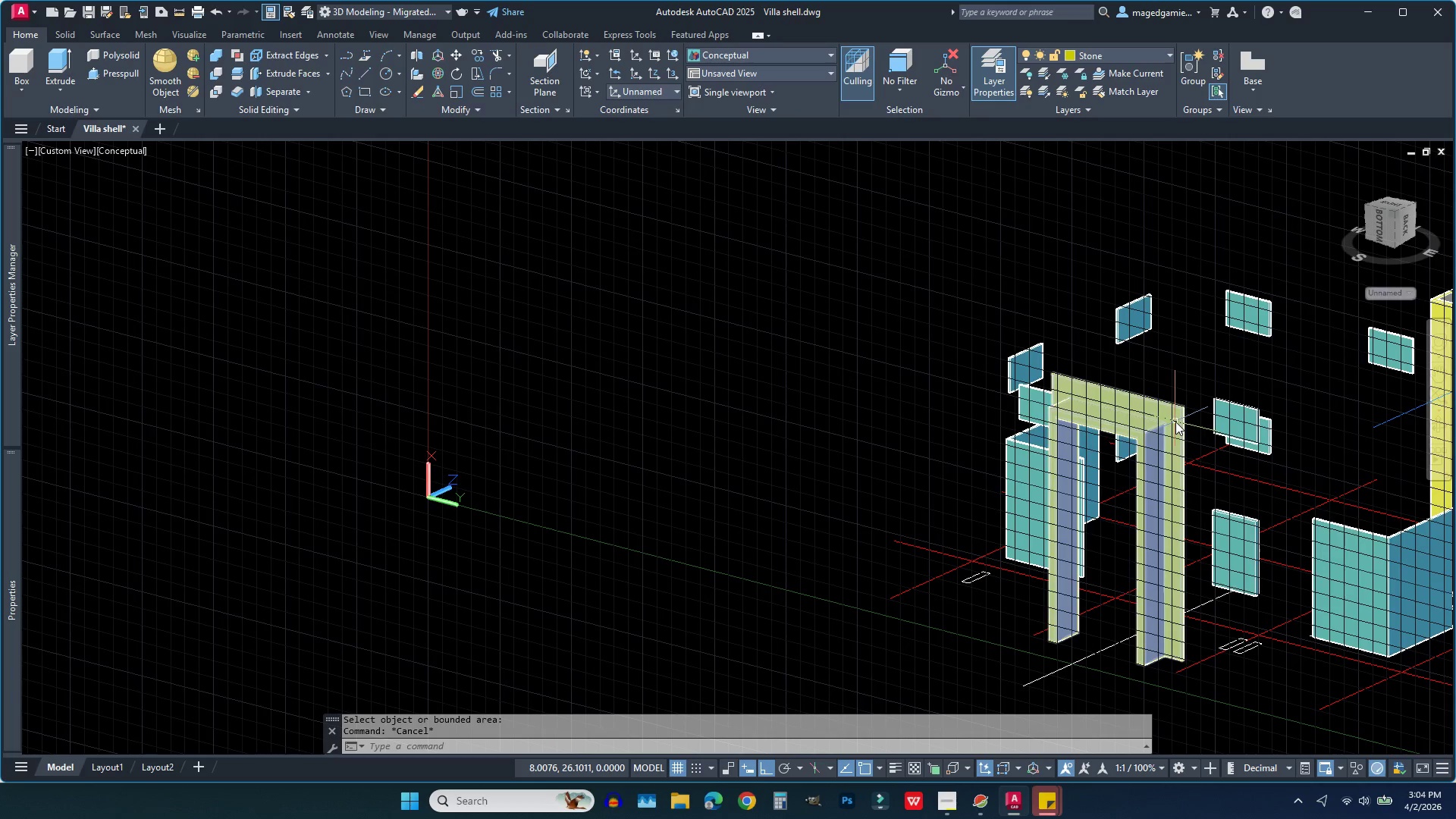 
left_click([1178, 422])
 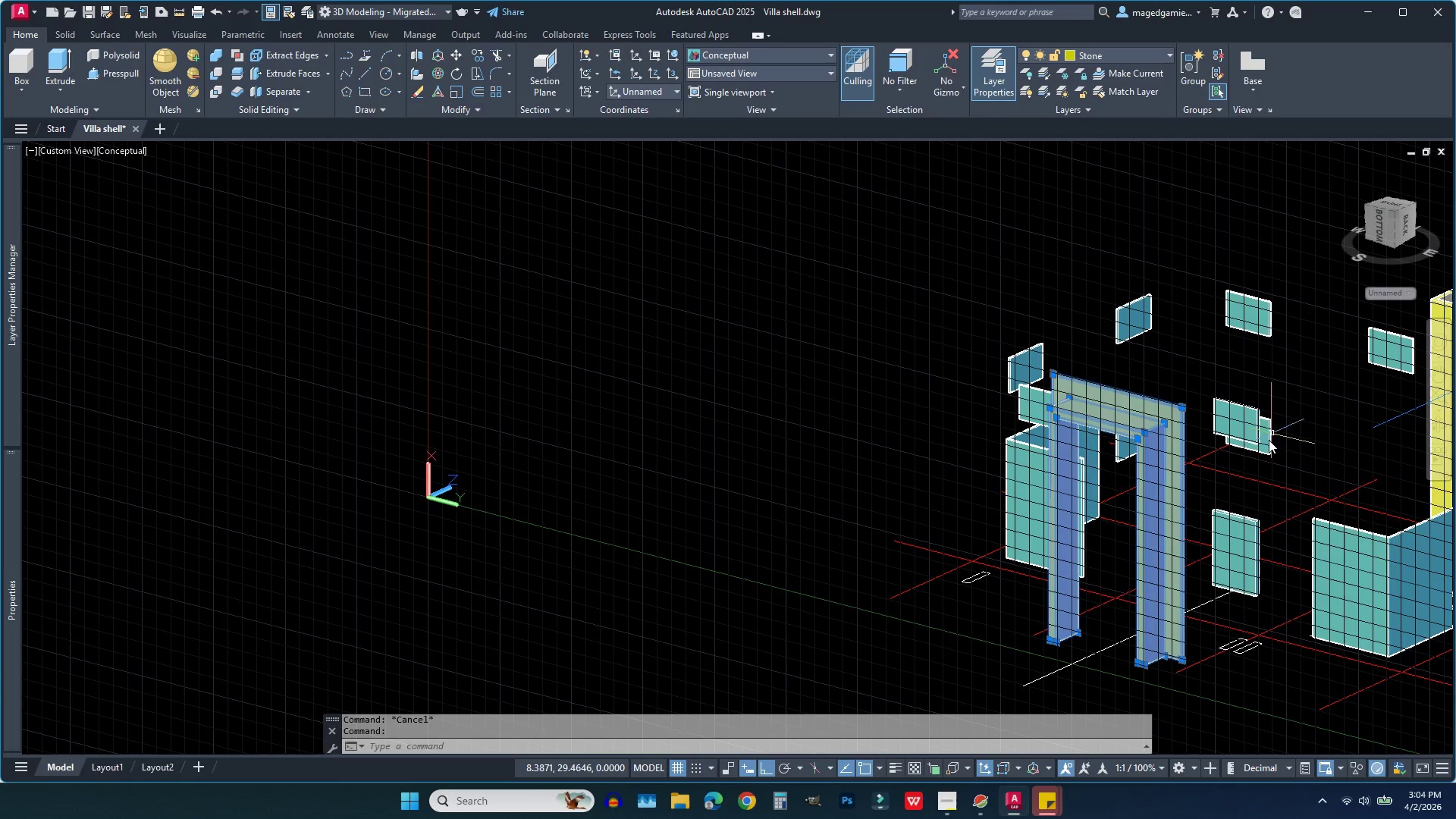 
scroll: coordinate [1244, 455], scroll_direction: up, amount: 4.0
 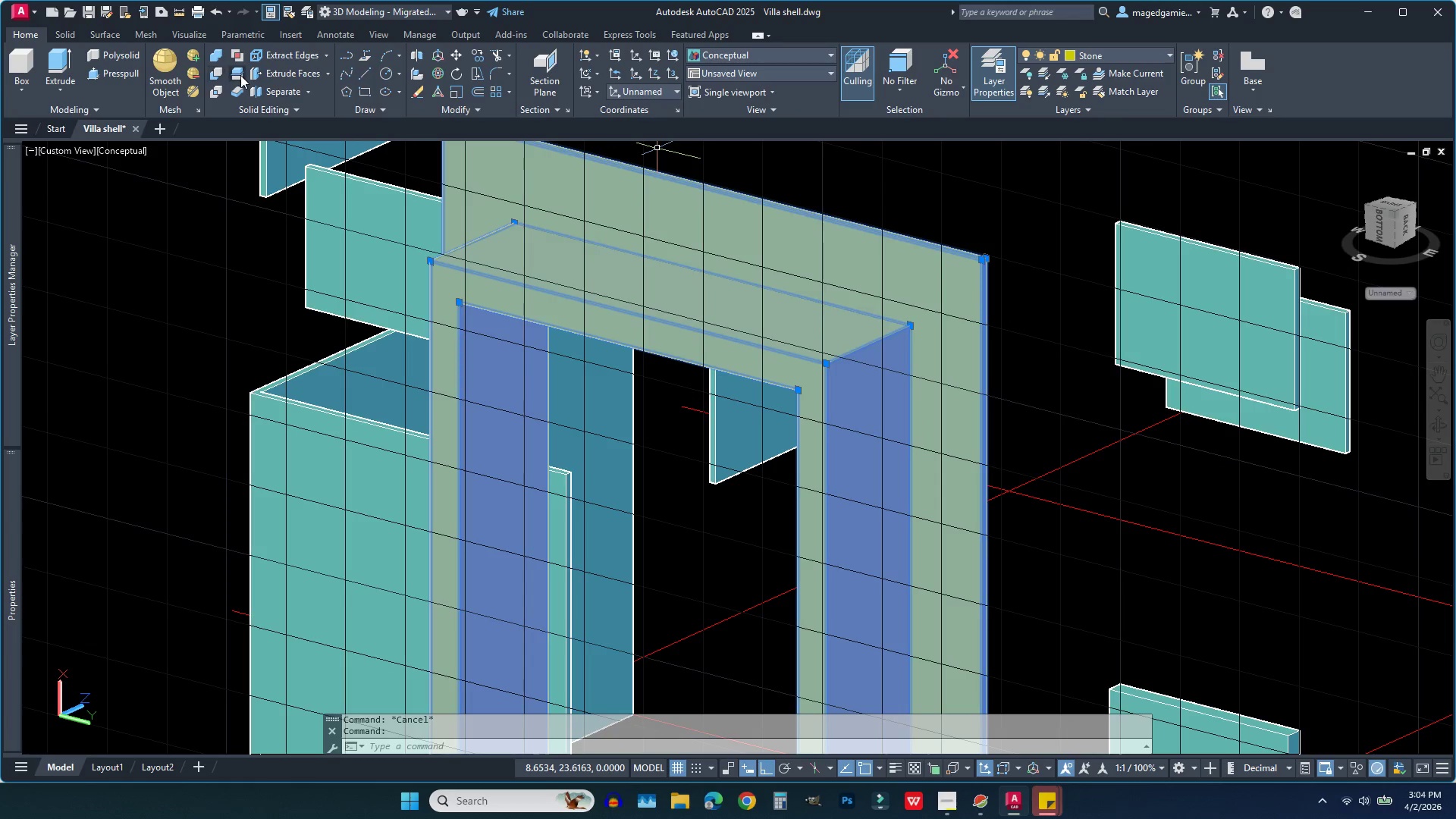 
left_click([240, 75])
 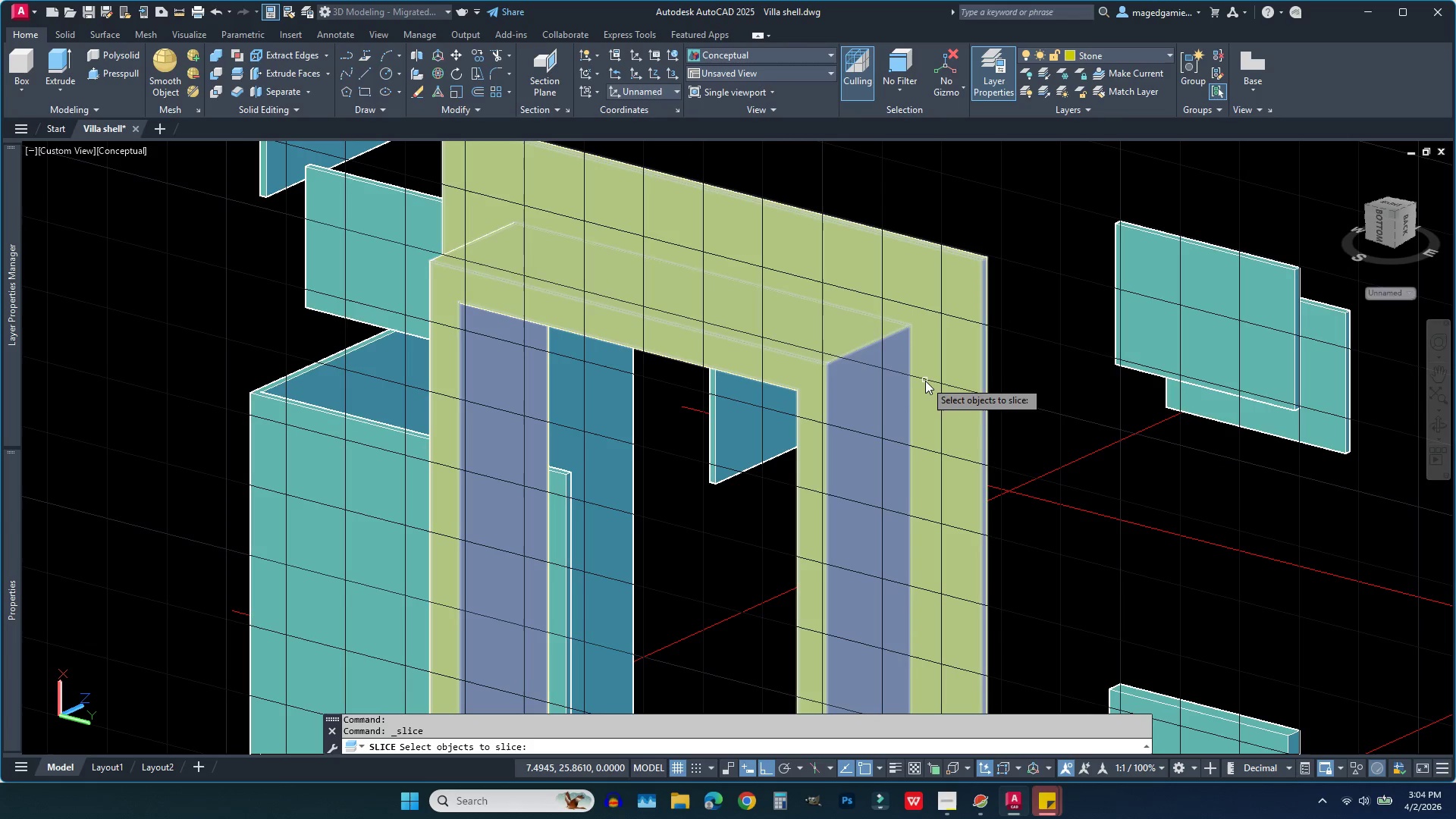 
left_click([925, 381])
 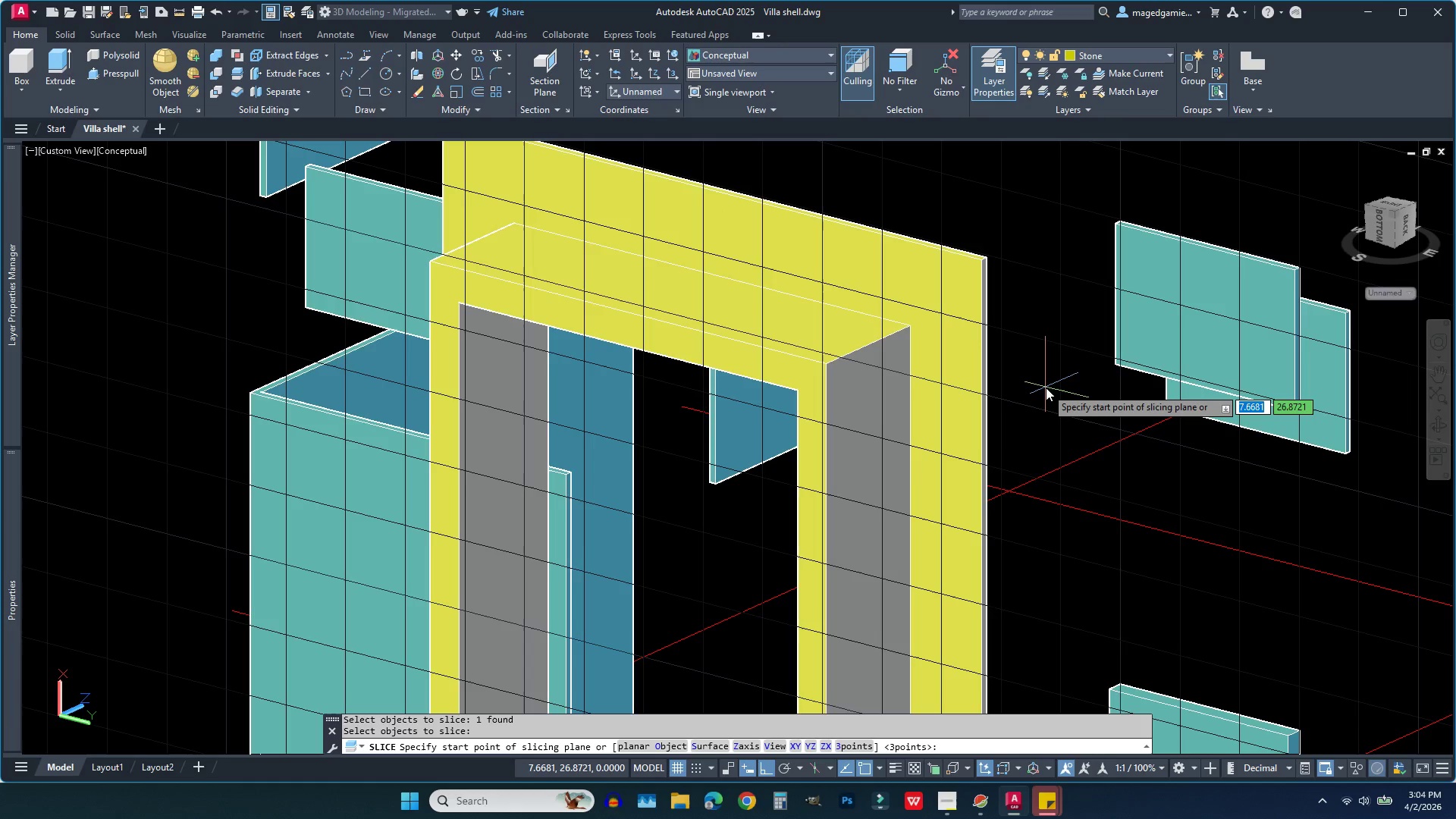 
right_click([1046, 388])
 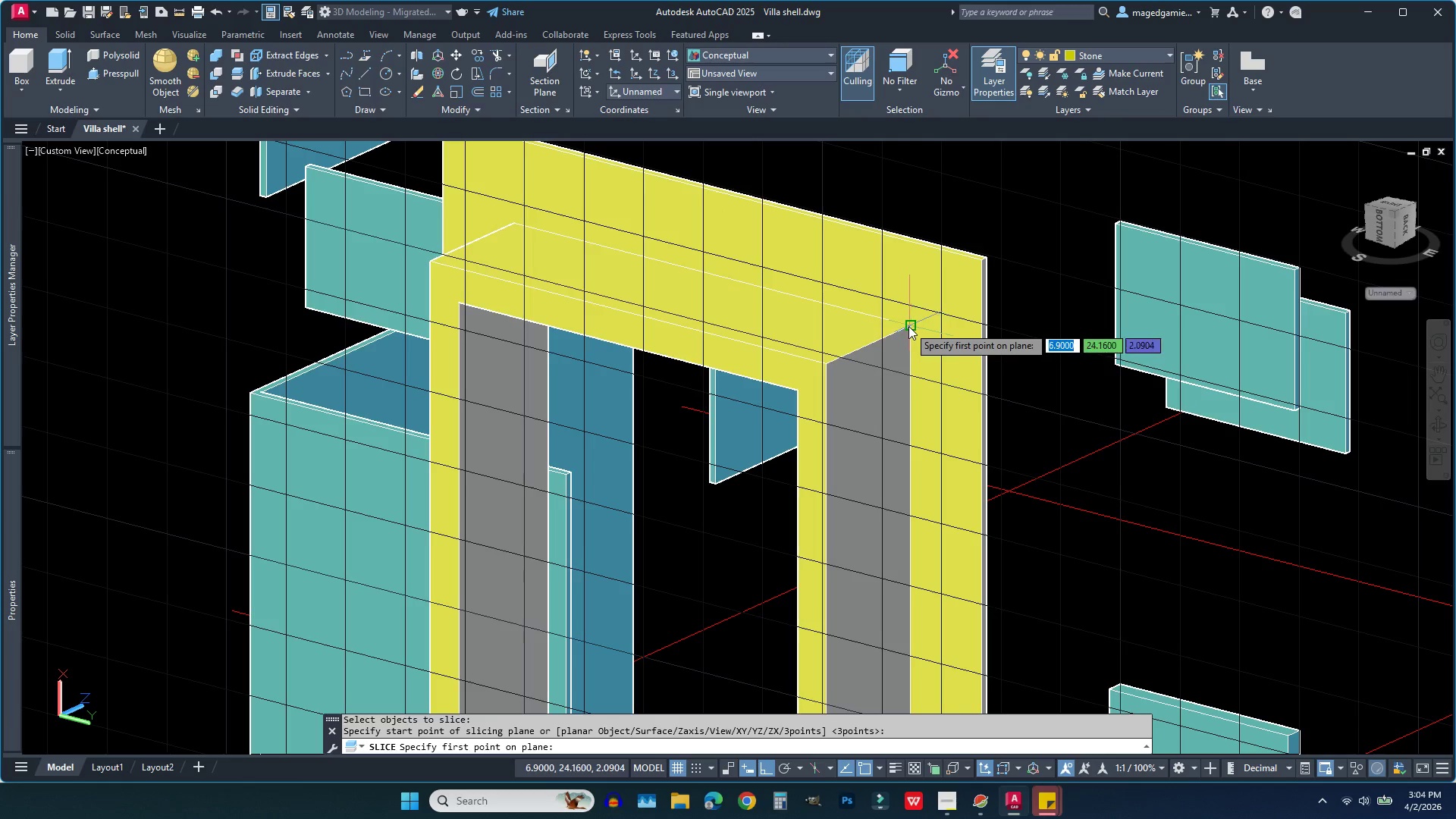 
left_click([908, 326])
 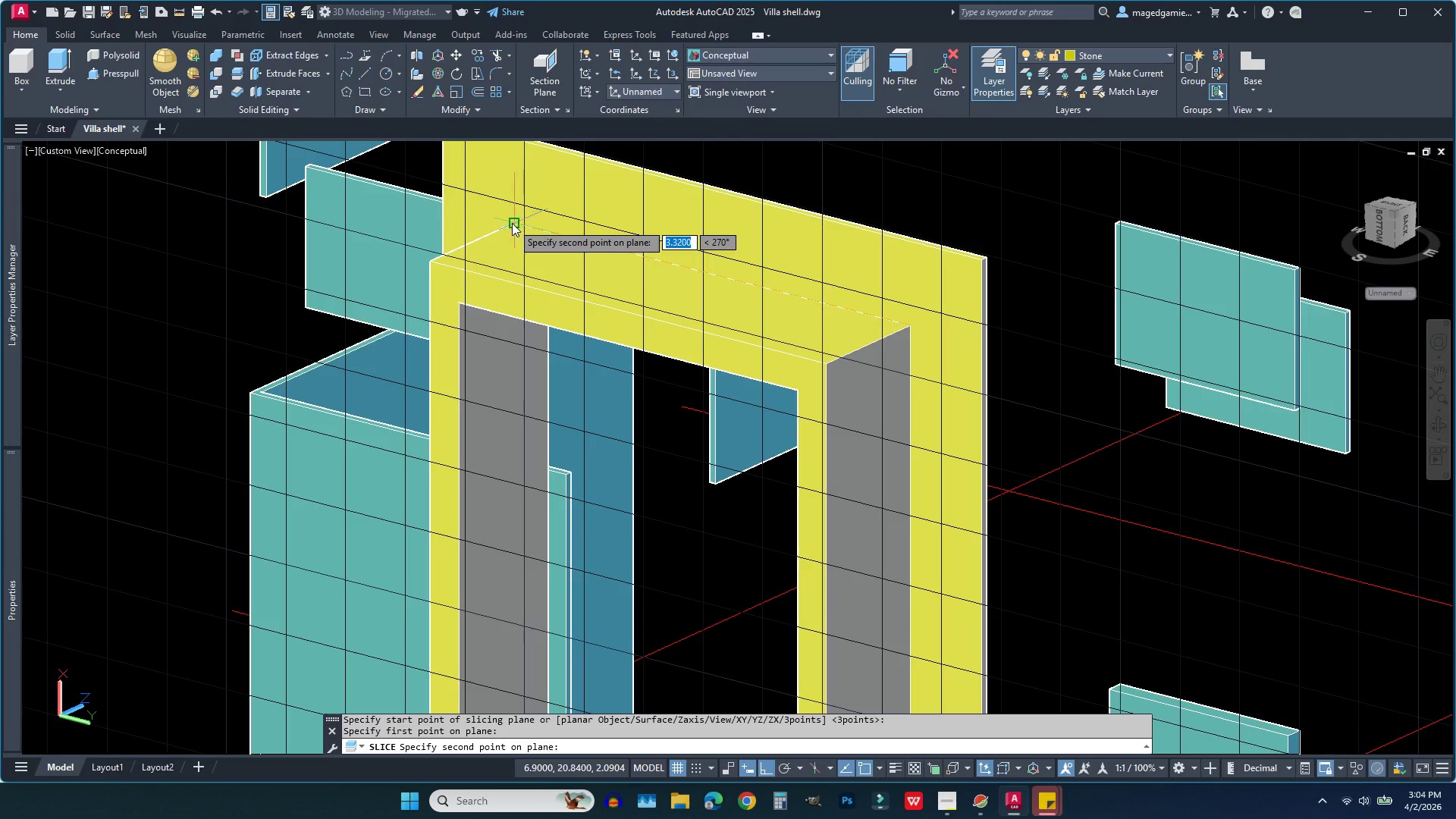 
left_click([512, 223])
 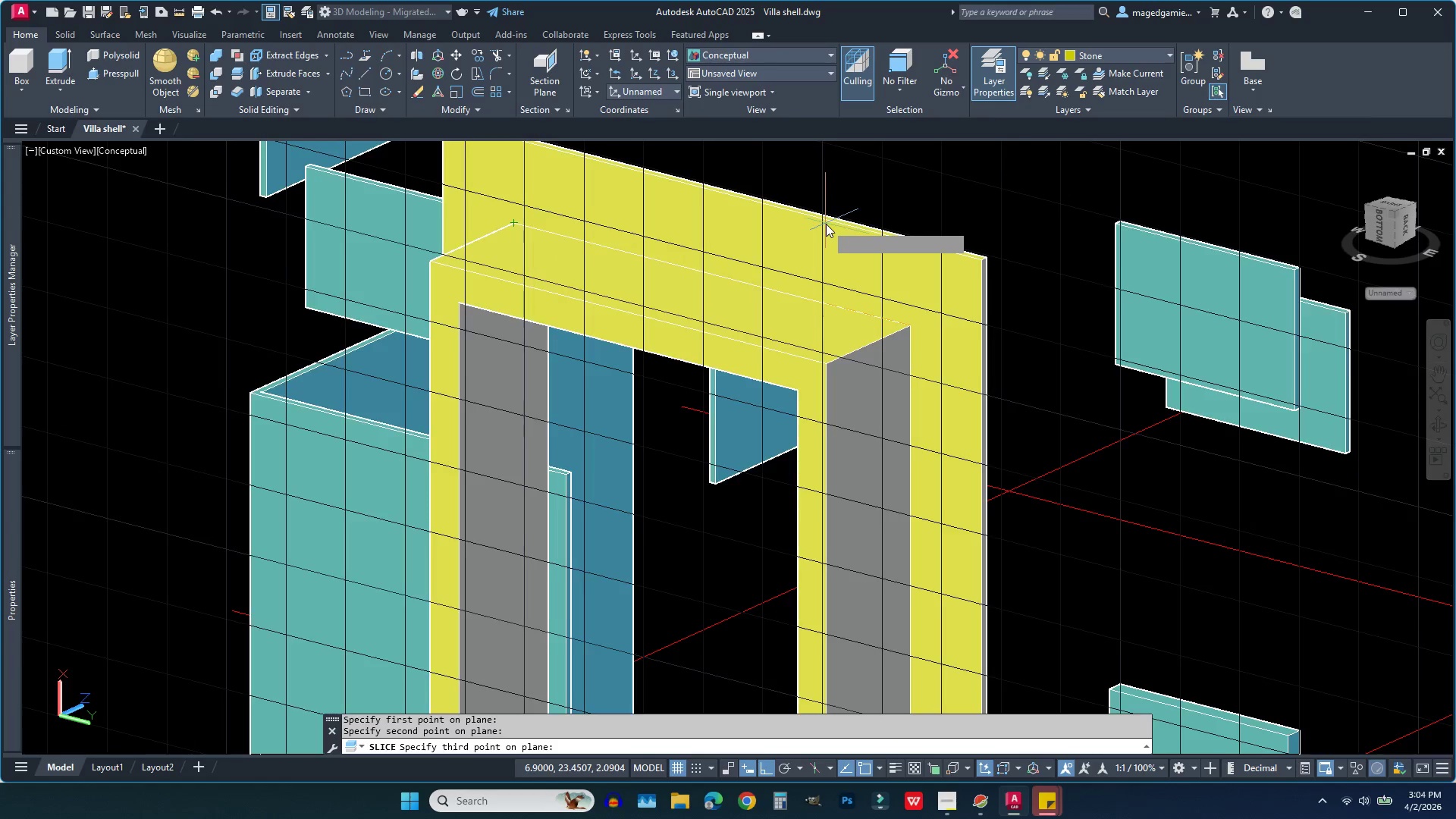 
scroll: coordinate [894, 258], scroll_direction: down, amount: 3.0
 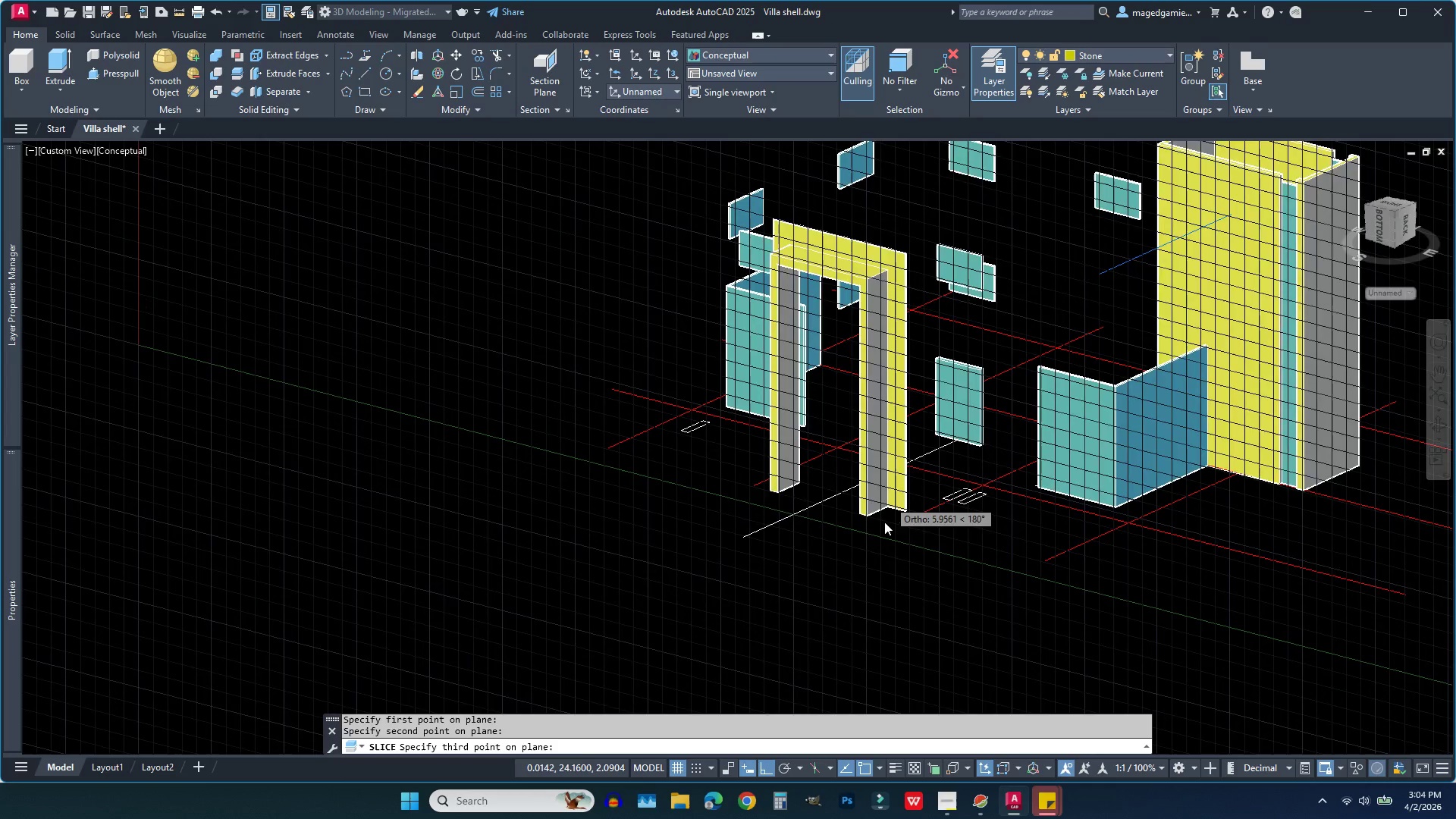 
scroll: coordinate [884, 526], scroll_direction: up, amount: 4.0
 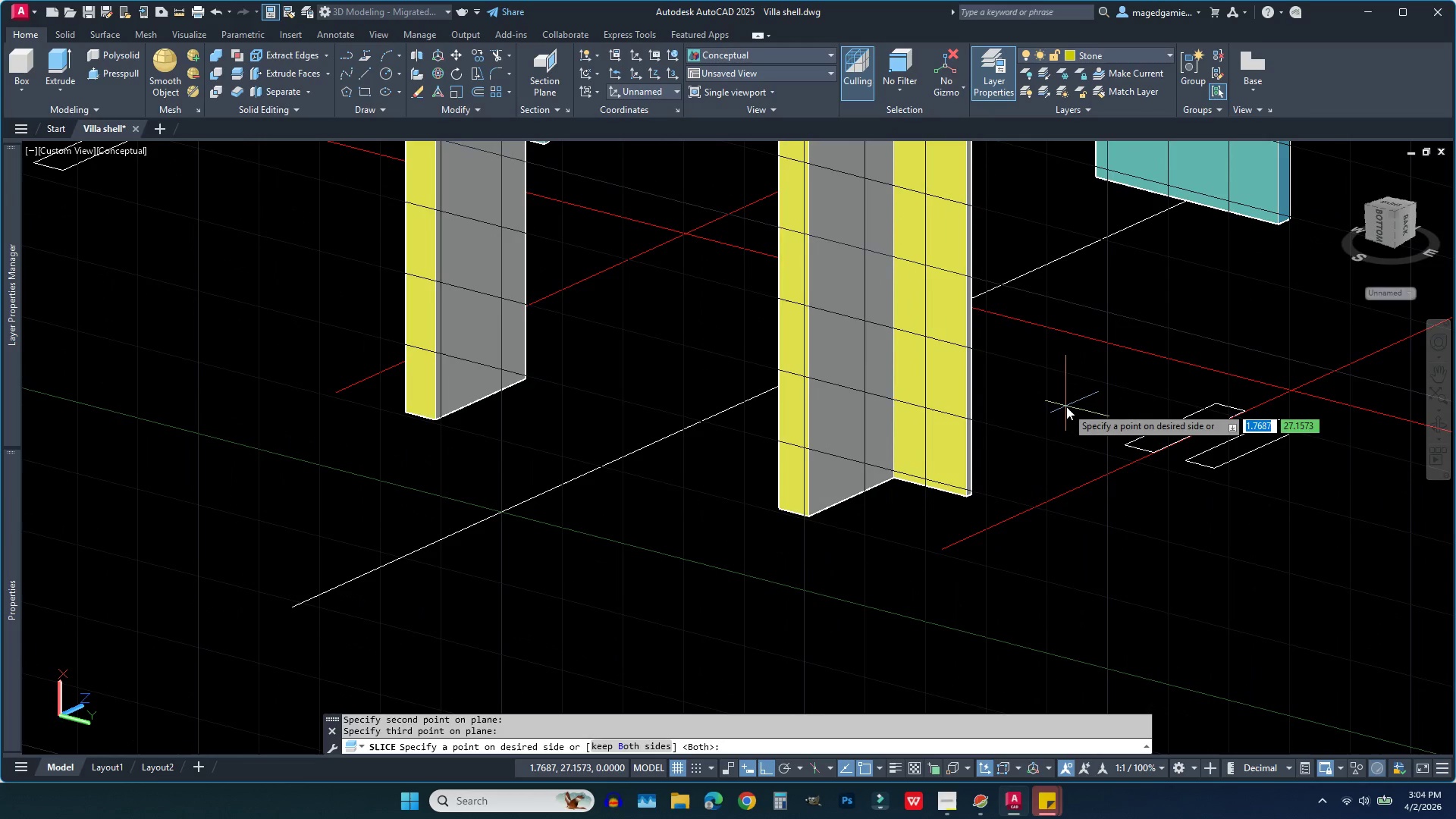 
right_click([1066, 406])
 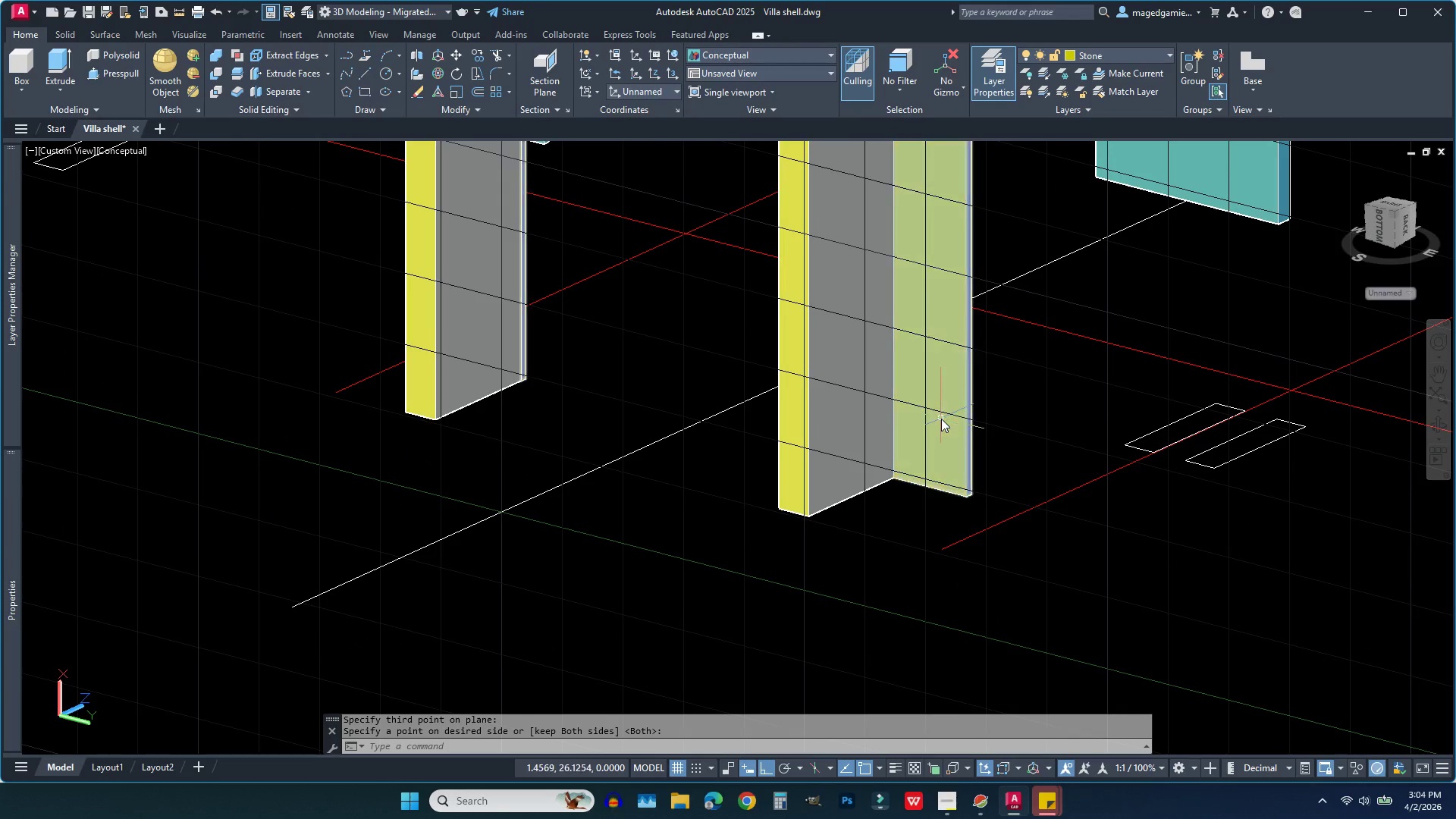 
left_click([941, 419])
 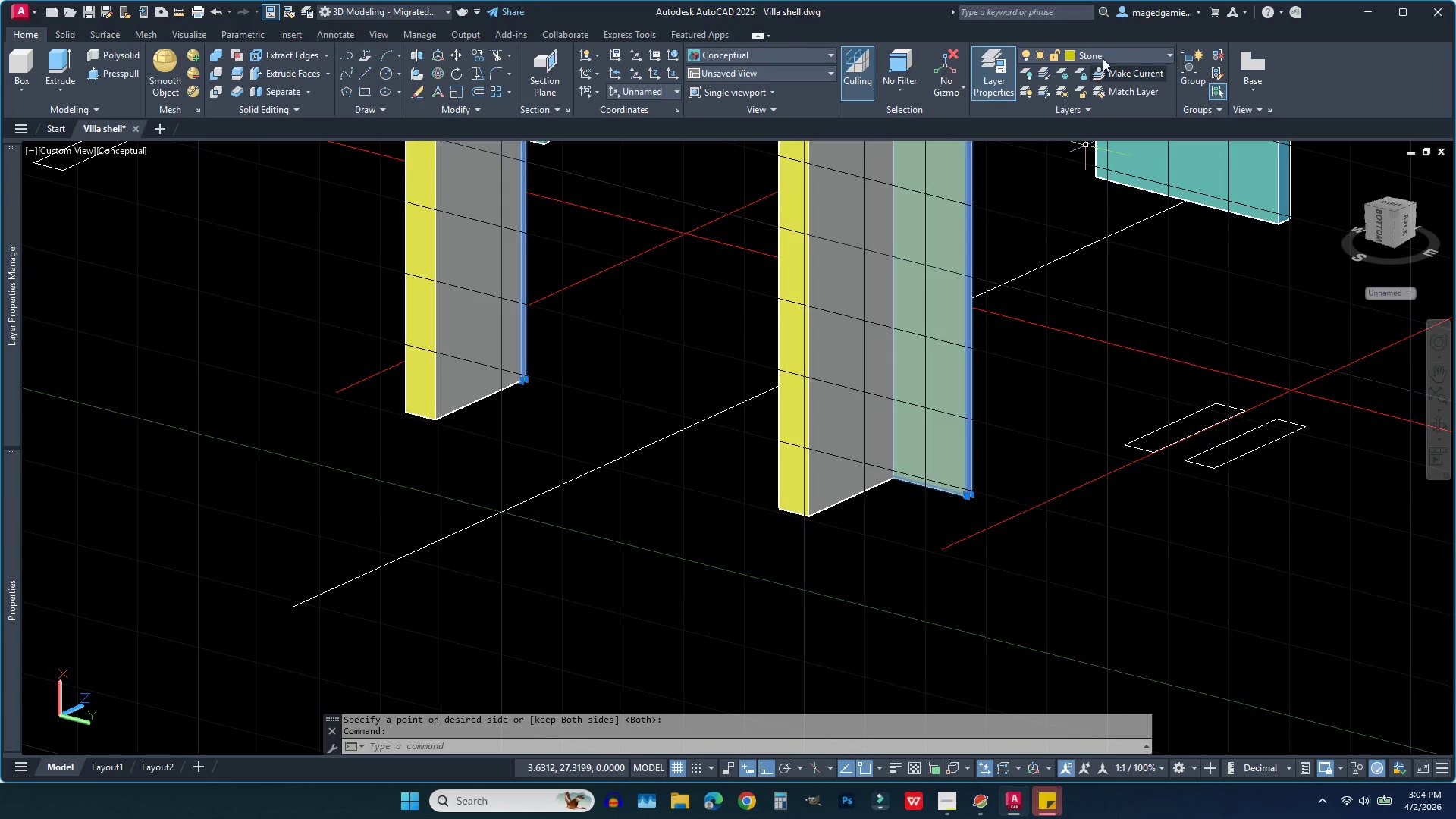 
left_click([1106, 57])
 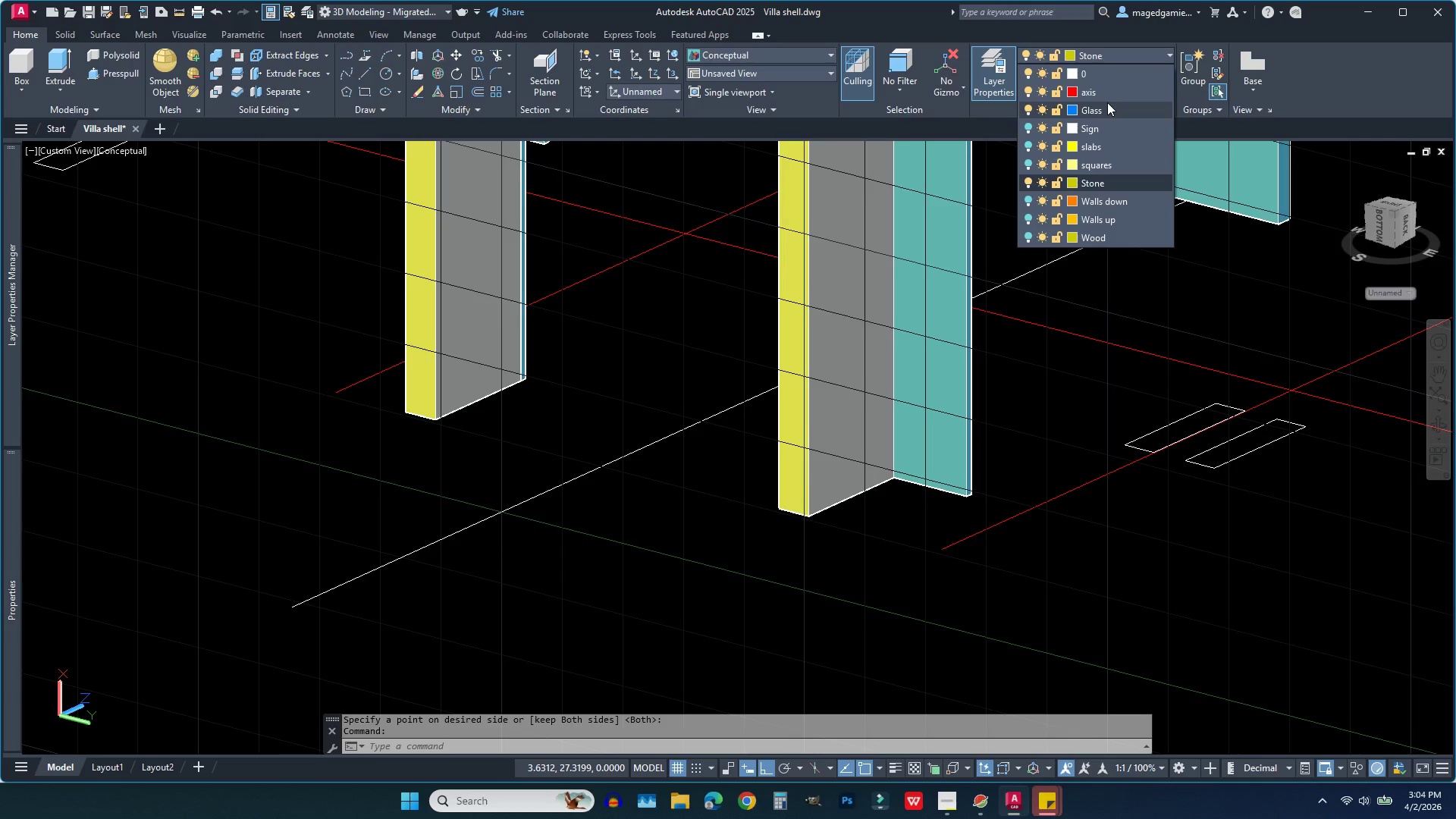 
left_click([1107, 109])
 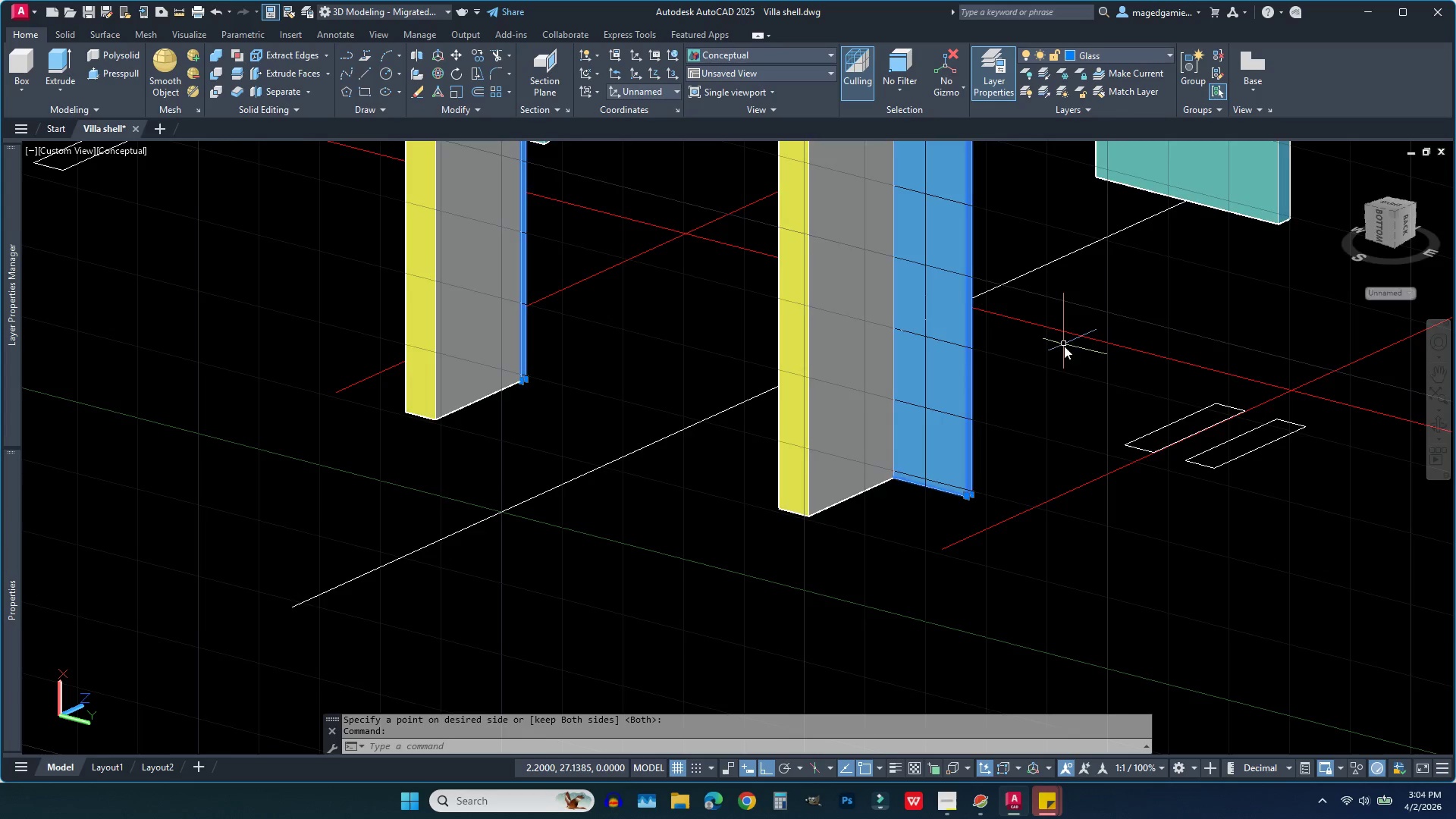 
scroll: coordinate [1043, 389], scroll_direction: down, amount: 4.0
 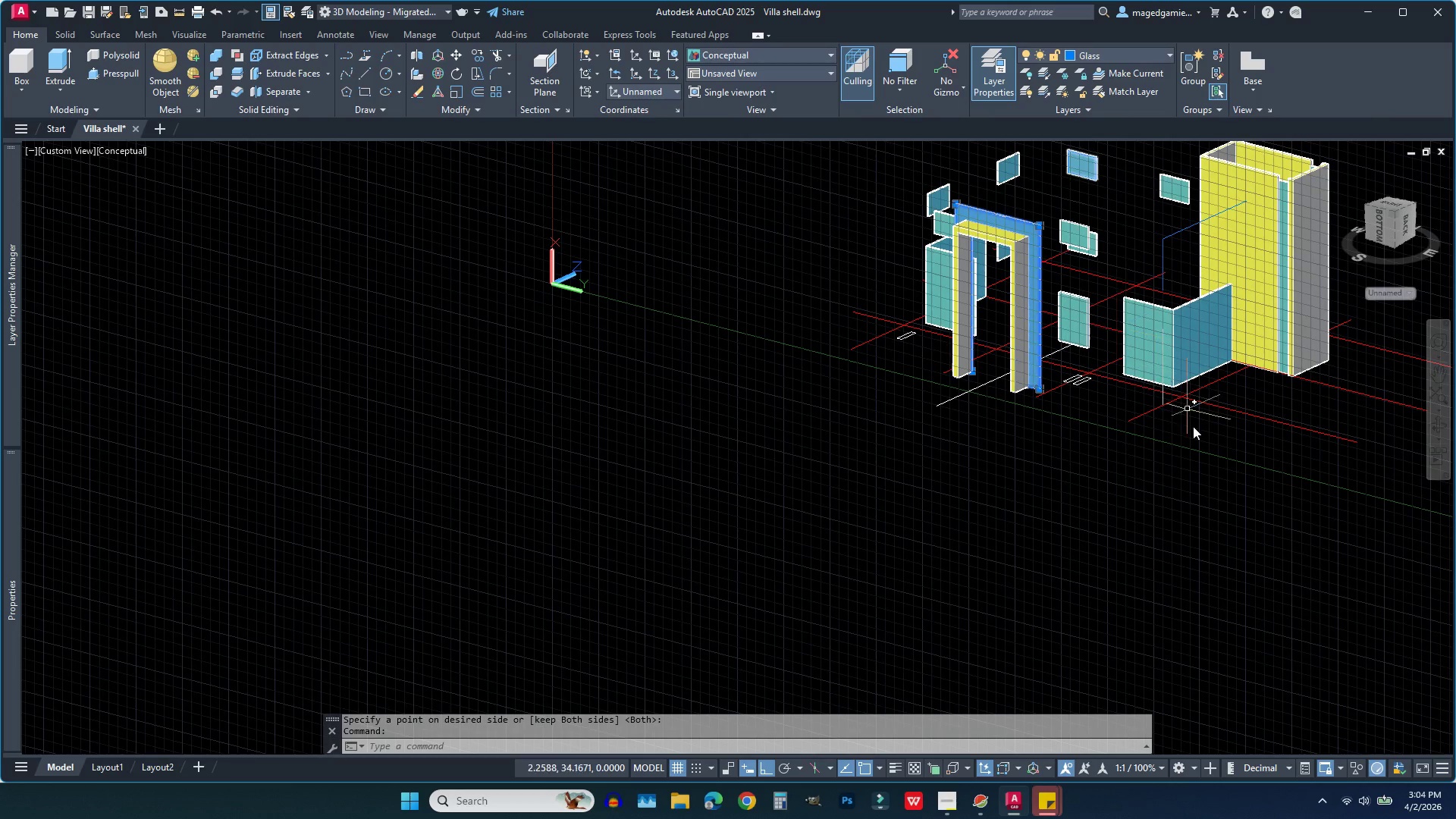 
key(Escape)
 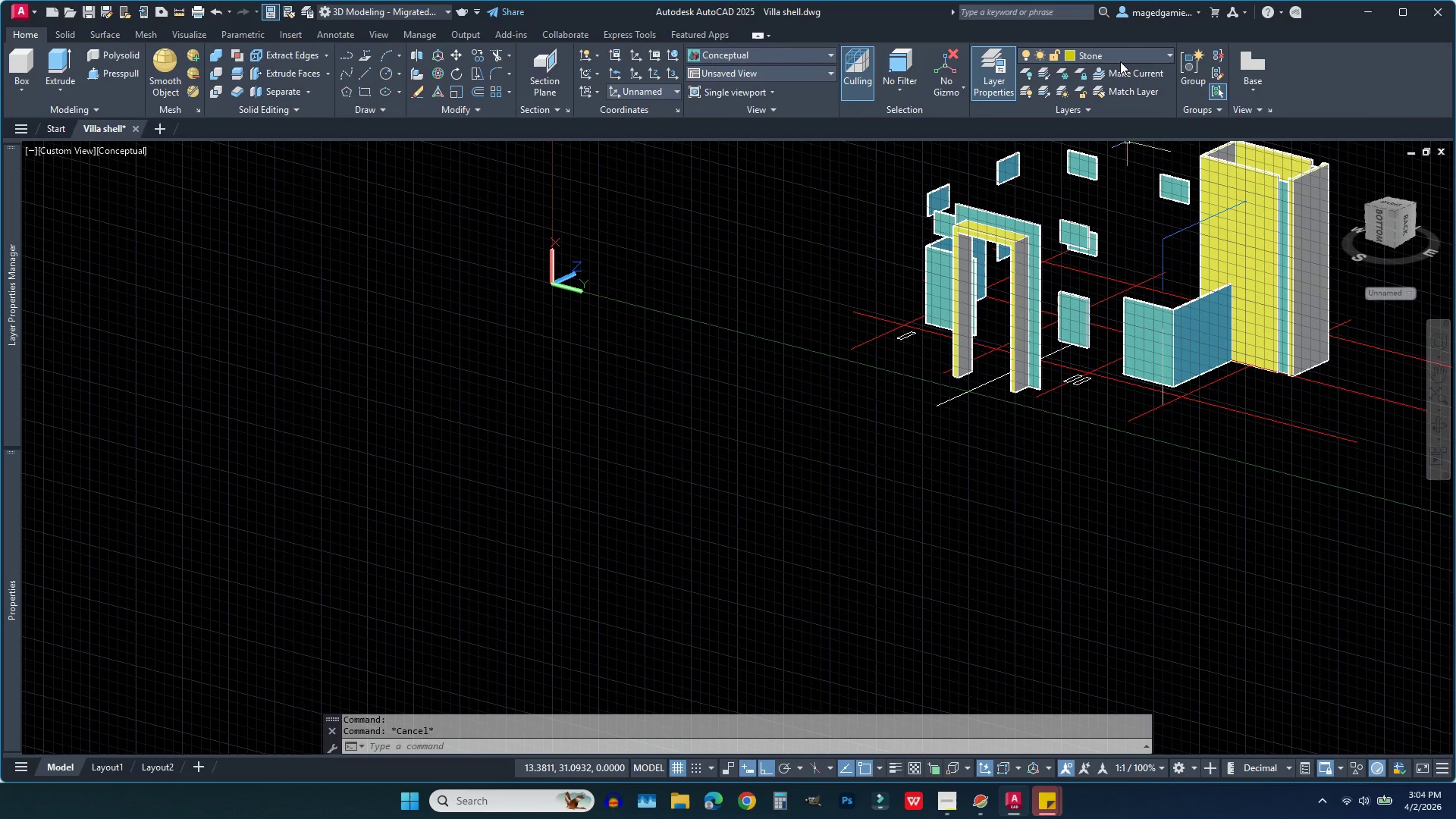 
left_click([1120, 57])
 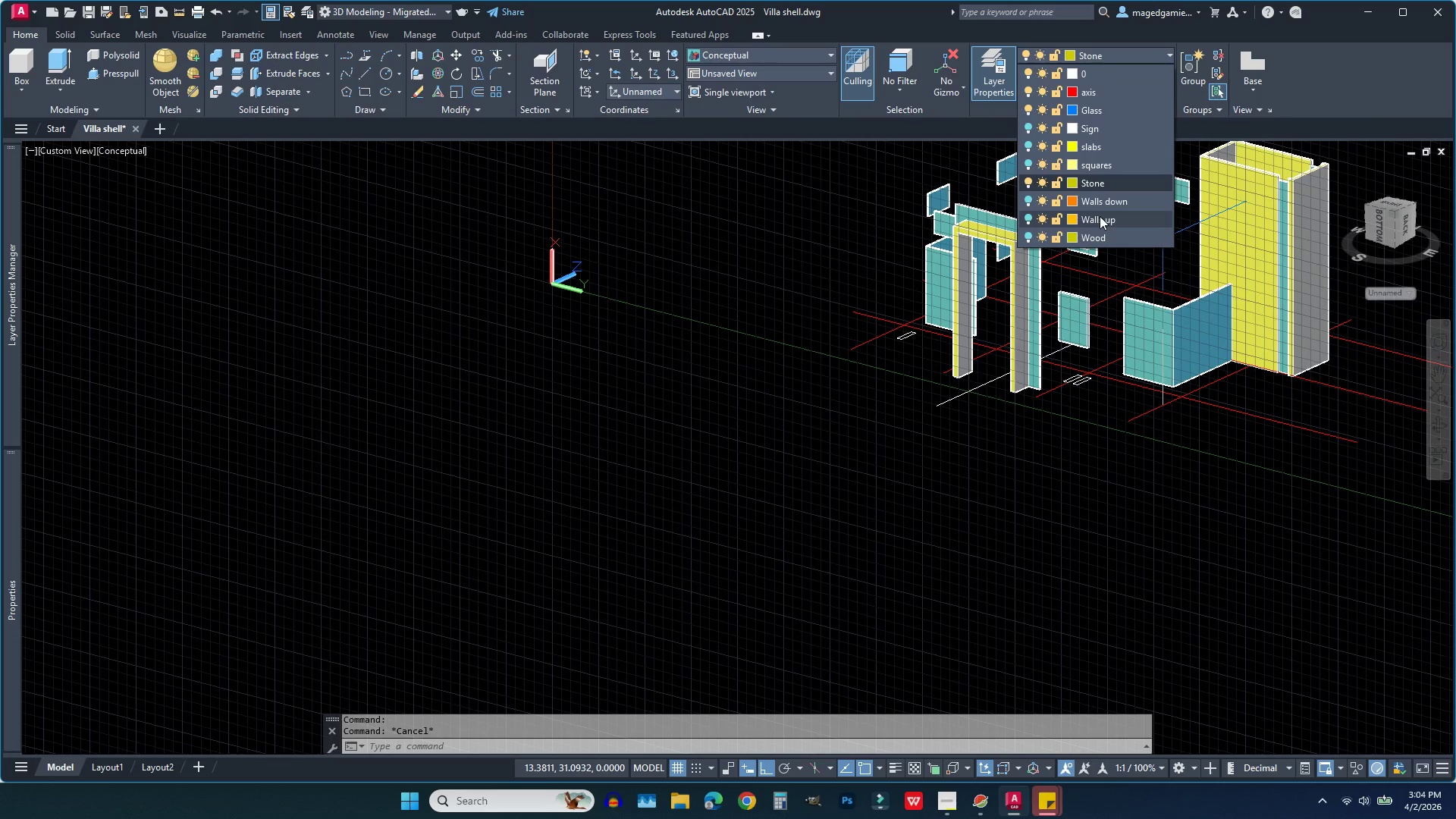 
left_click([1100, 218])
 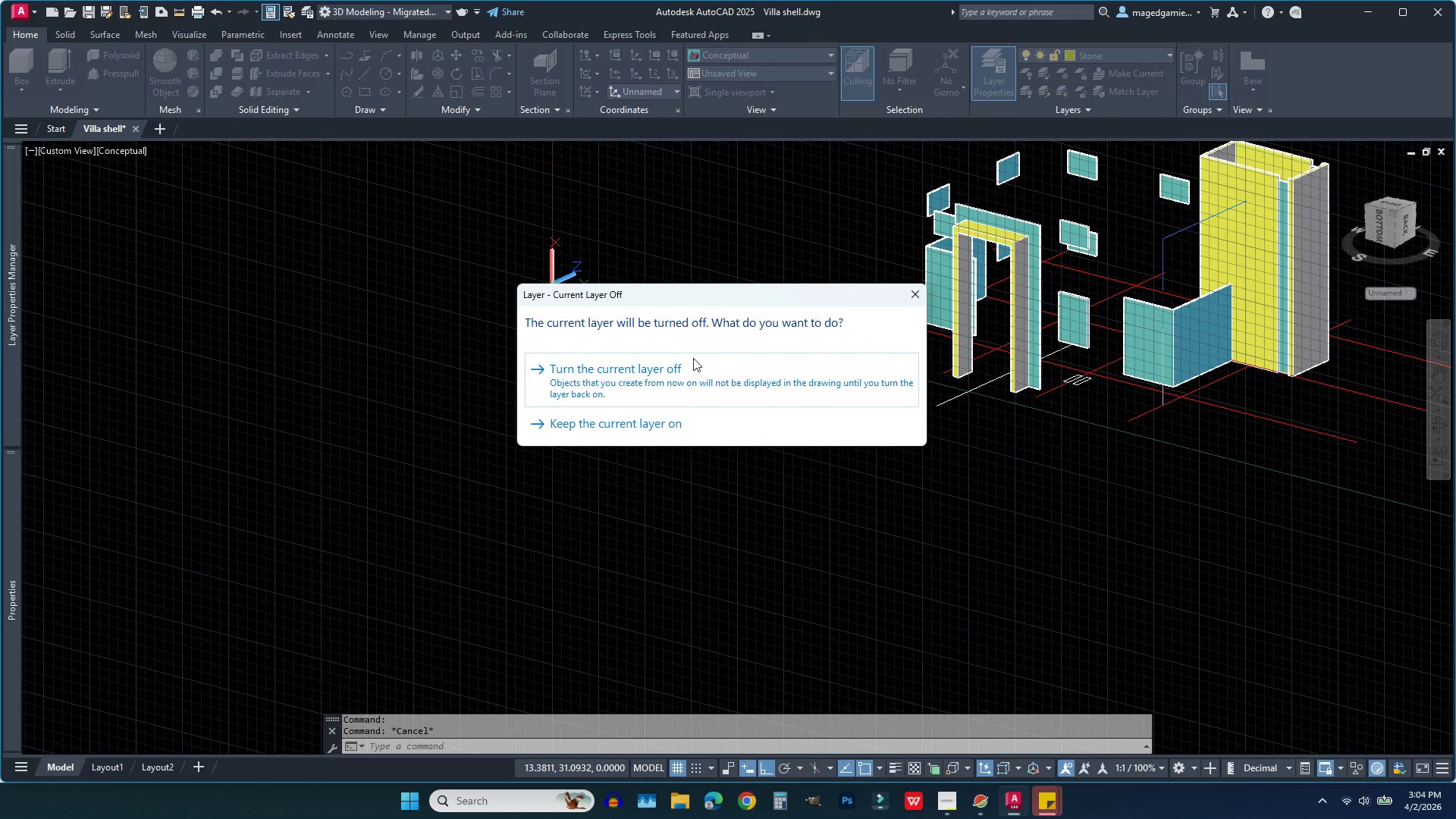 
key(Escape)
 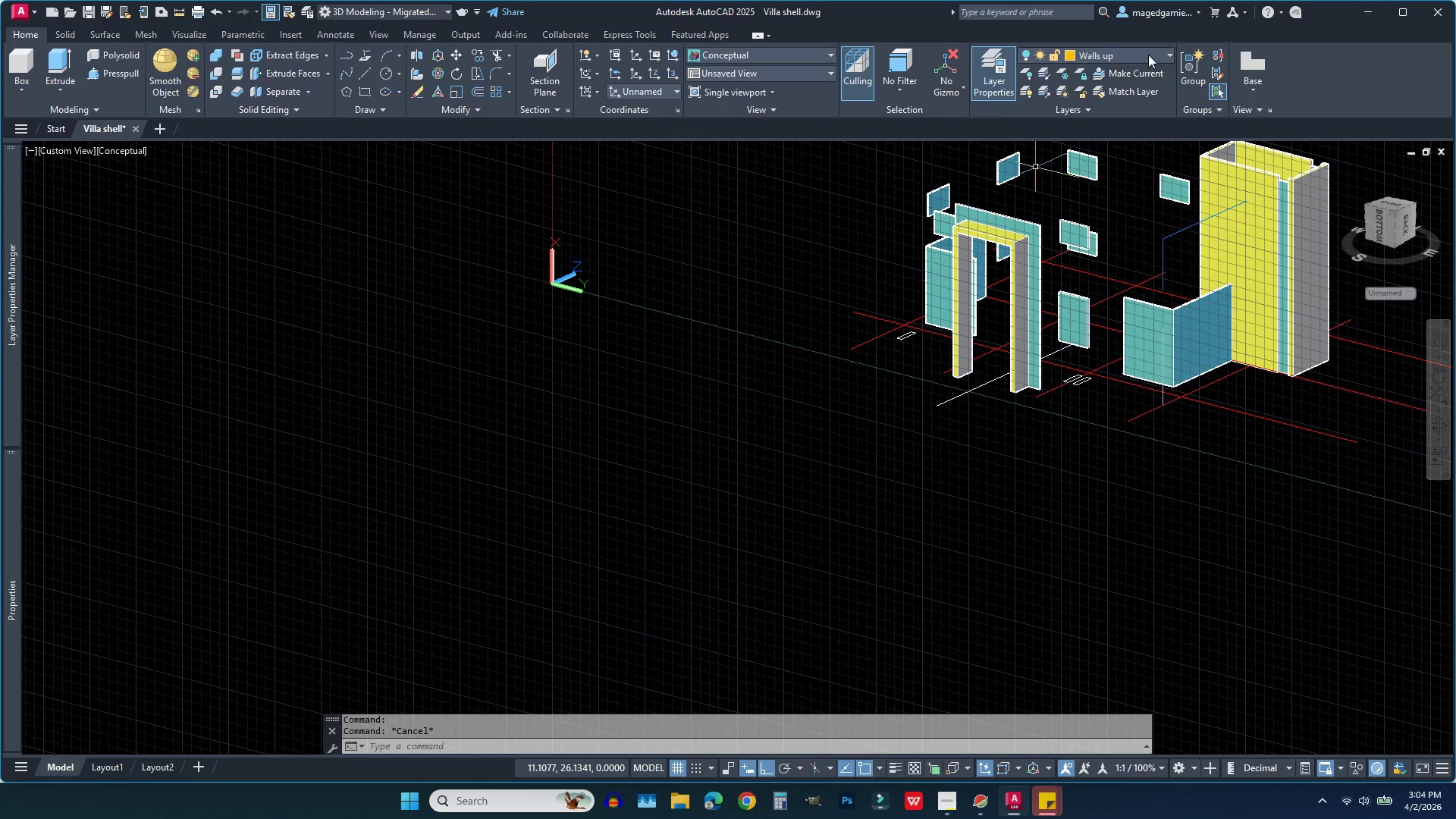 
left_click([1148, 55])
 